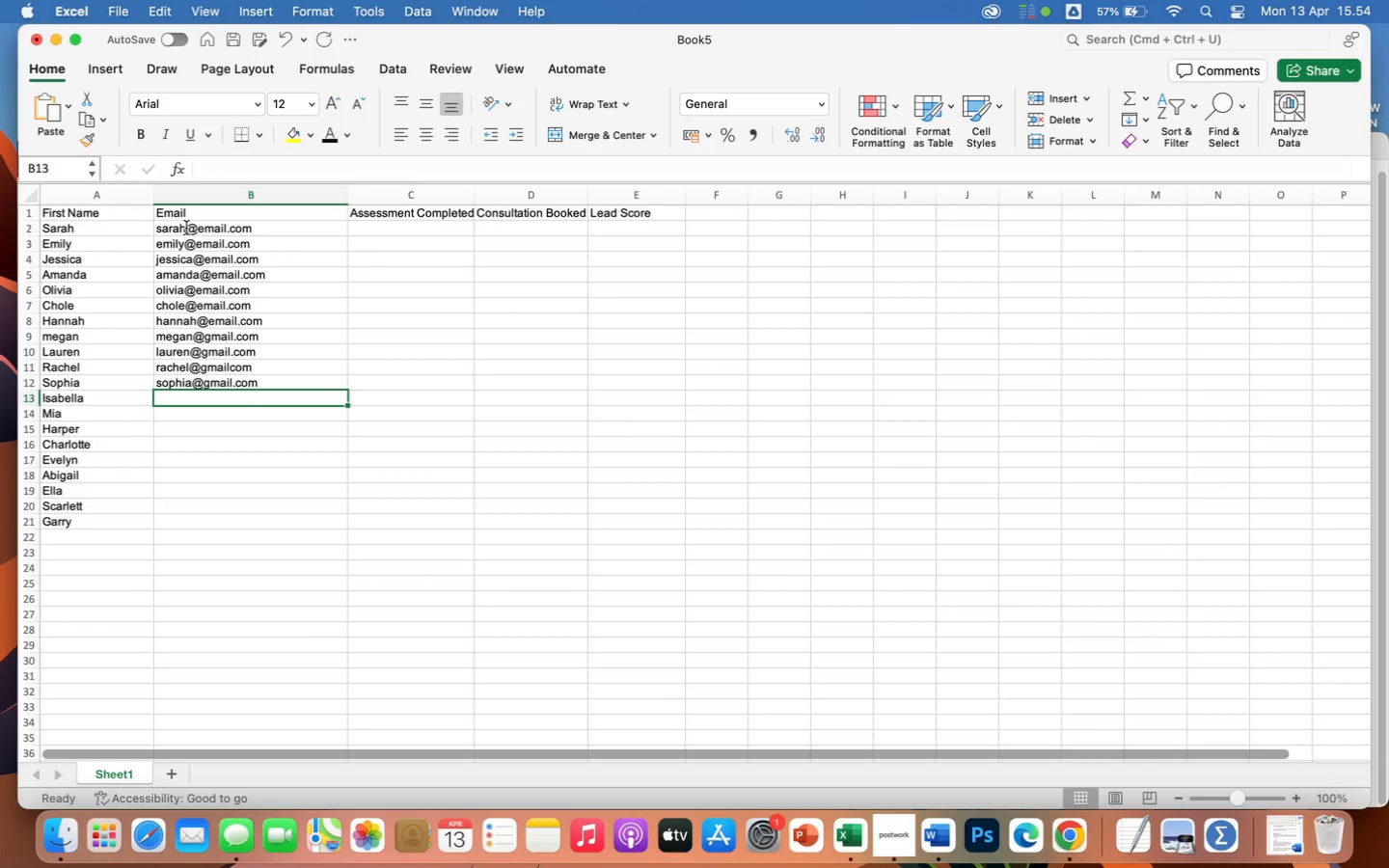 
type(isabella@gmail.com)
 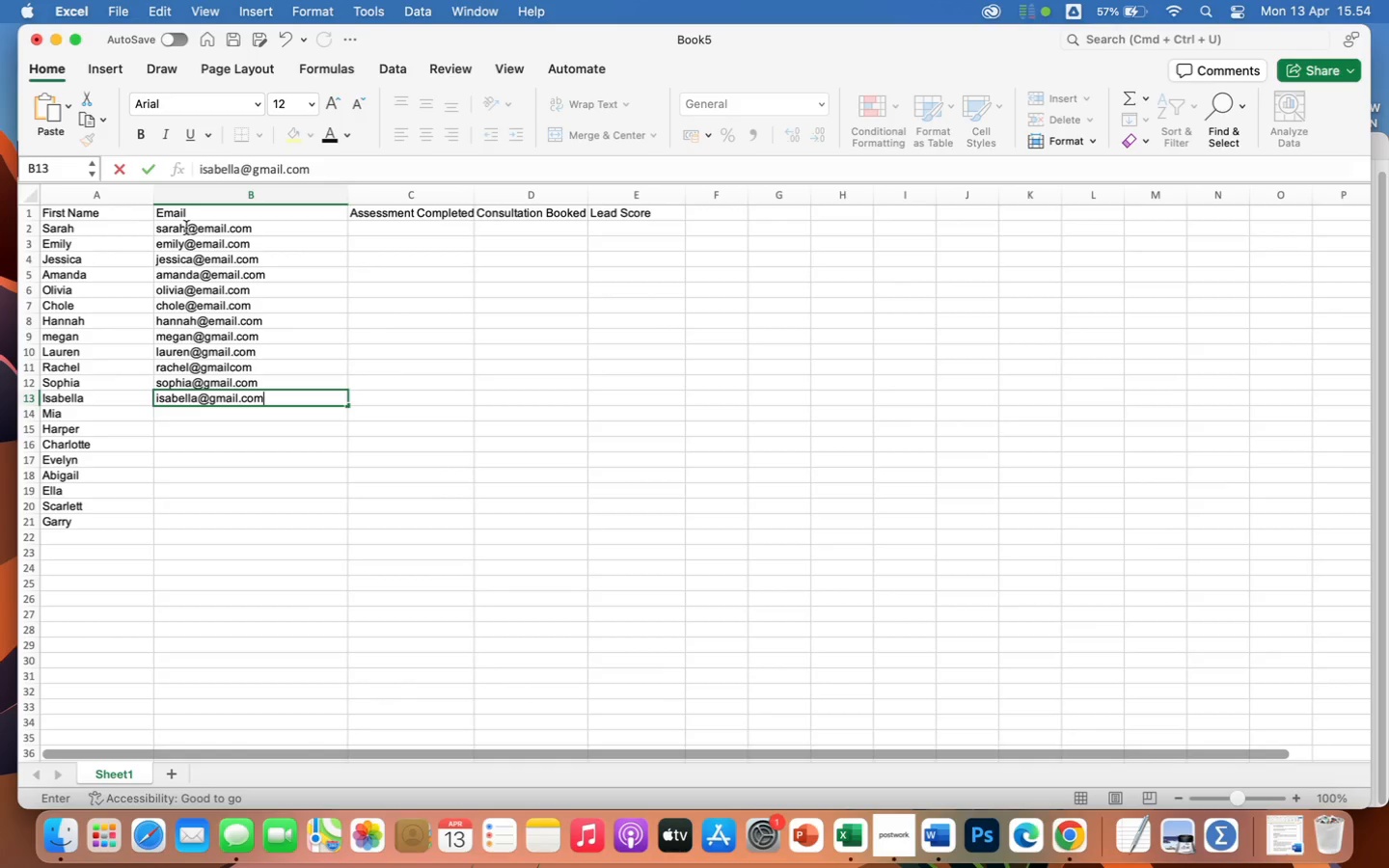 
key(Enter)
 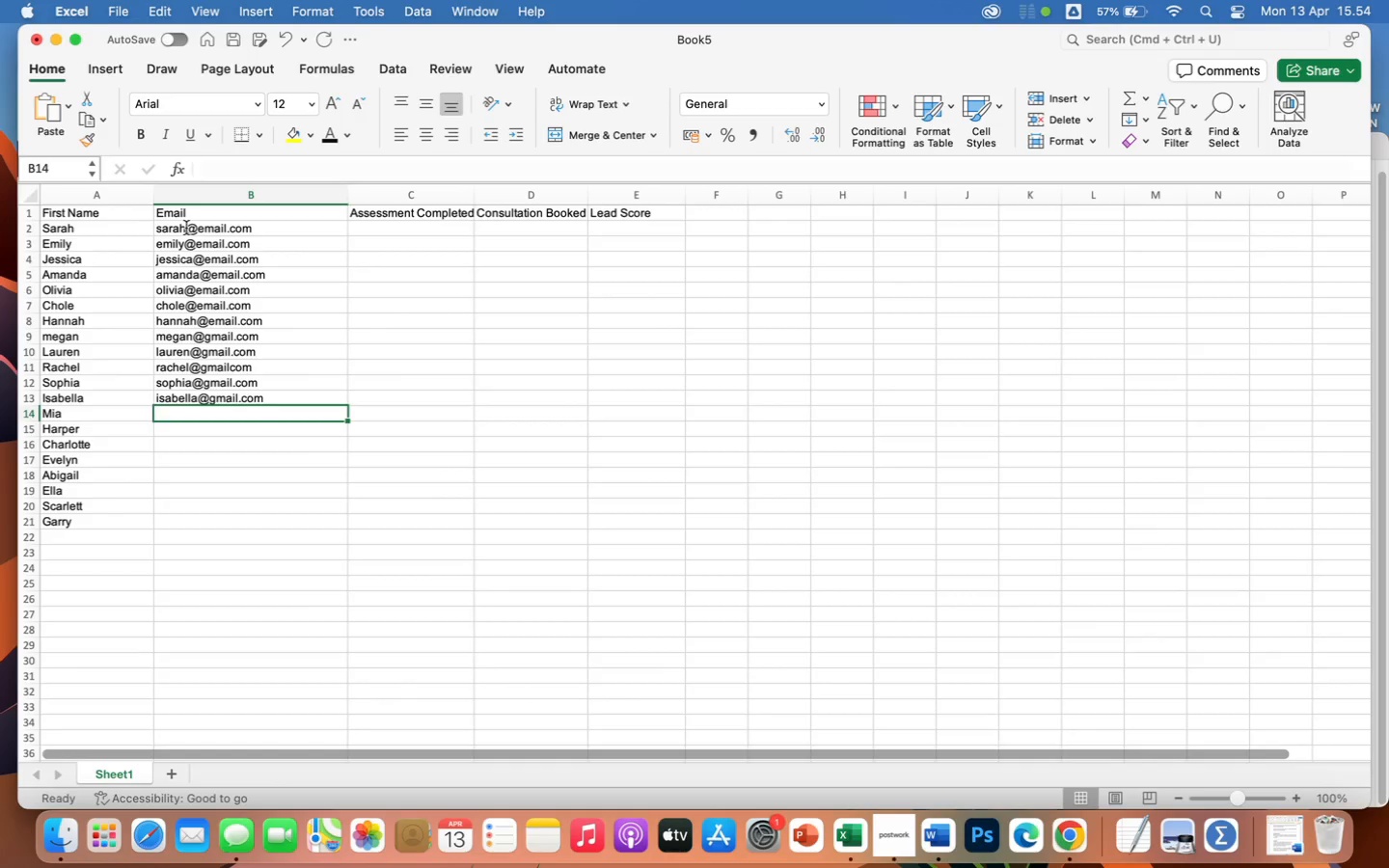 
type(mia@gmail.com)
 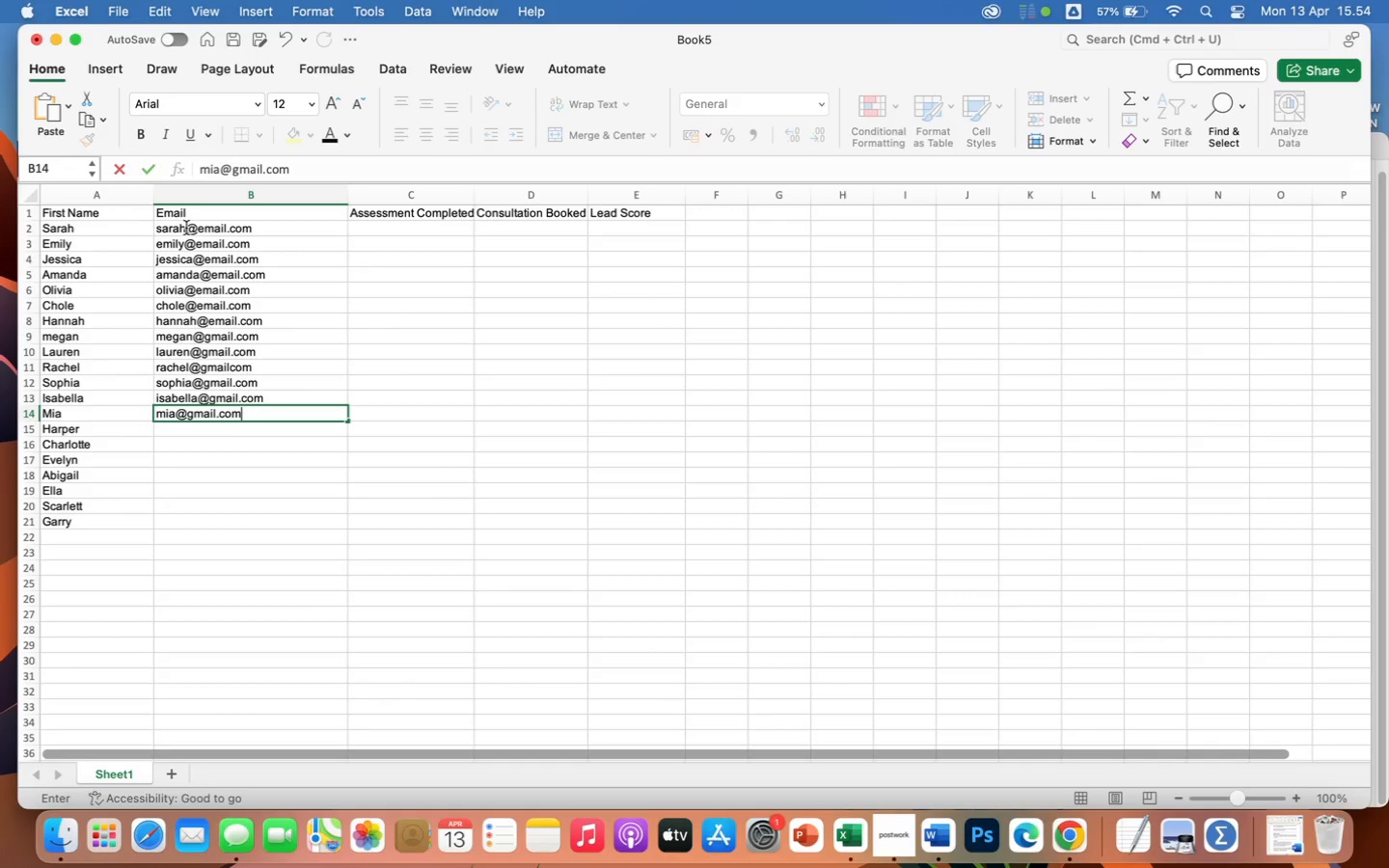 
key(Enter)
 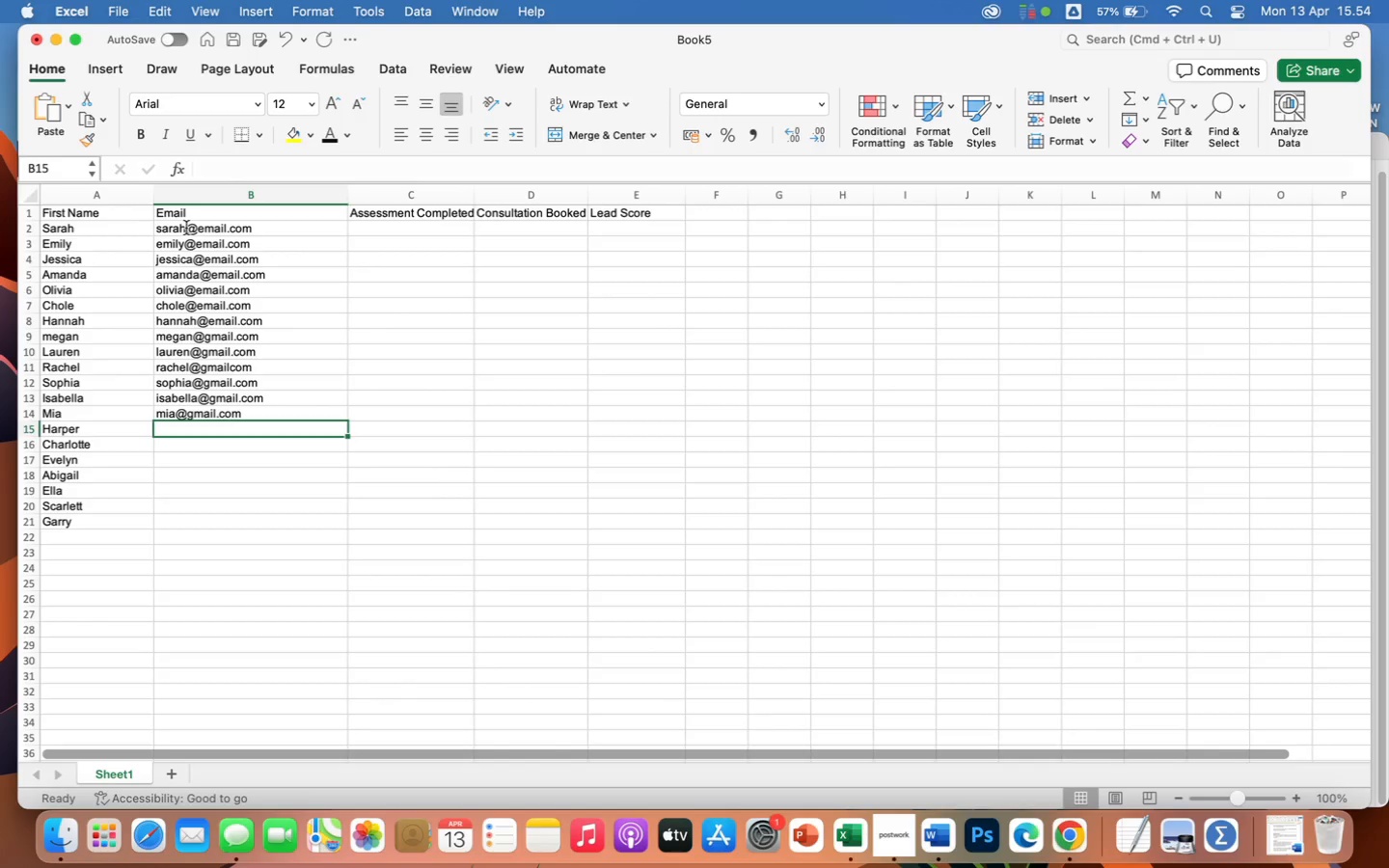 
type(harper@gmail.com)
 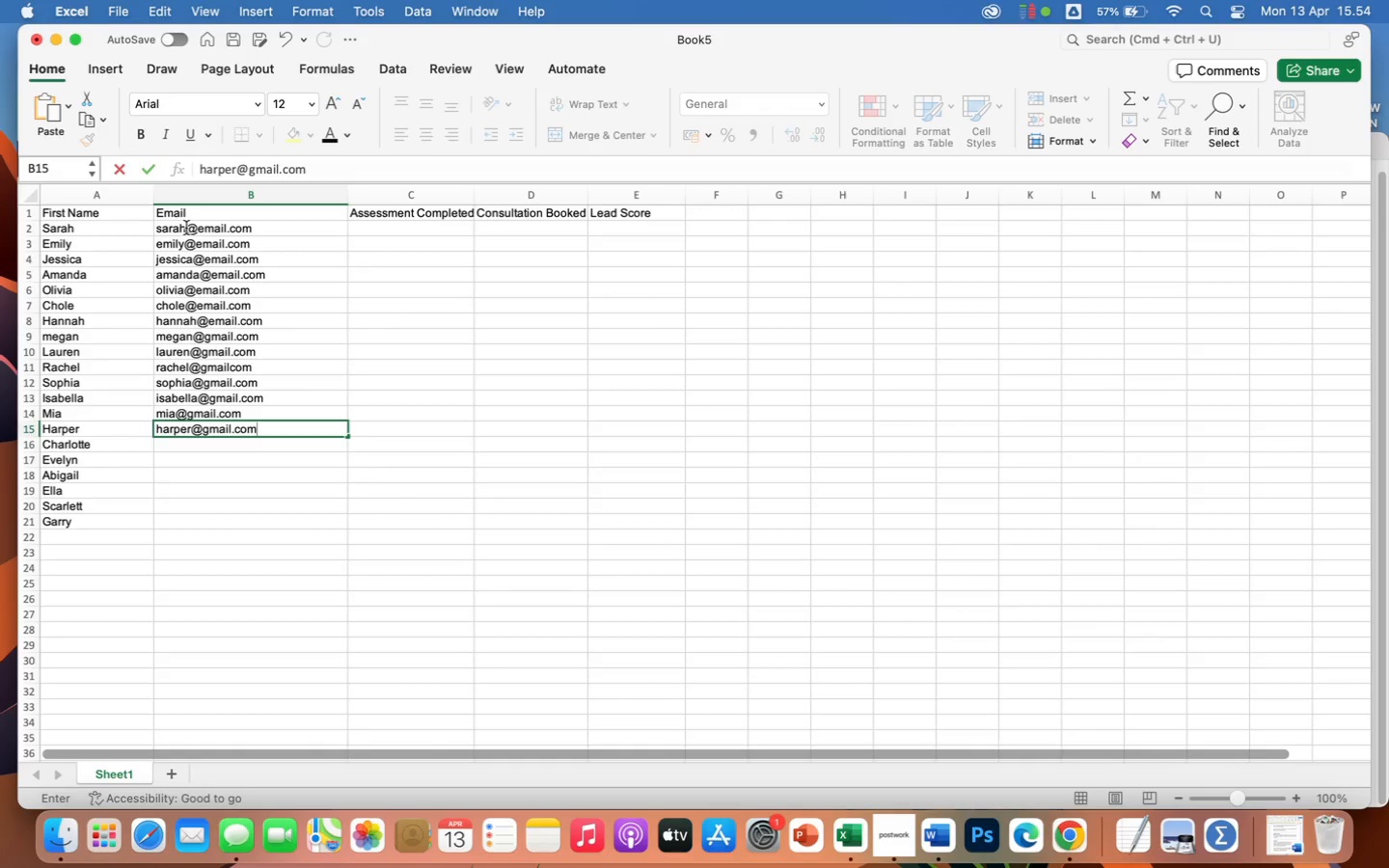 
key(Enter)
 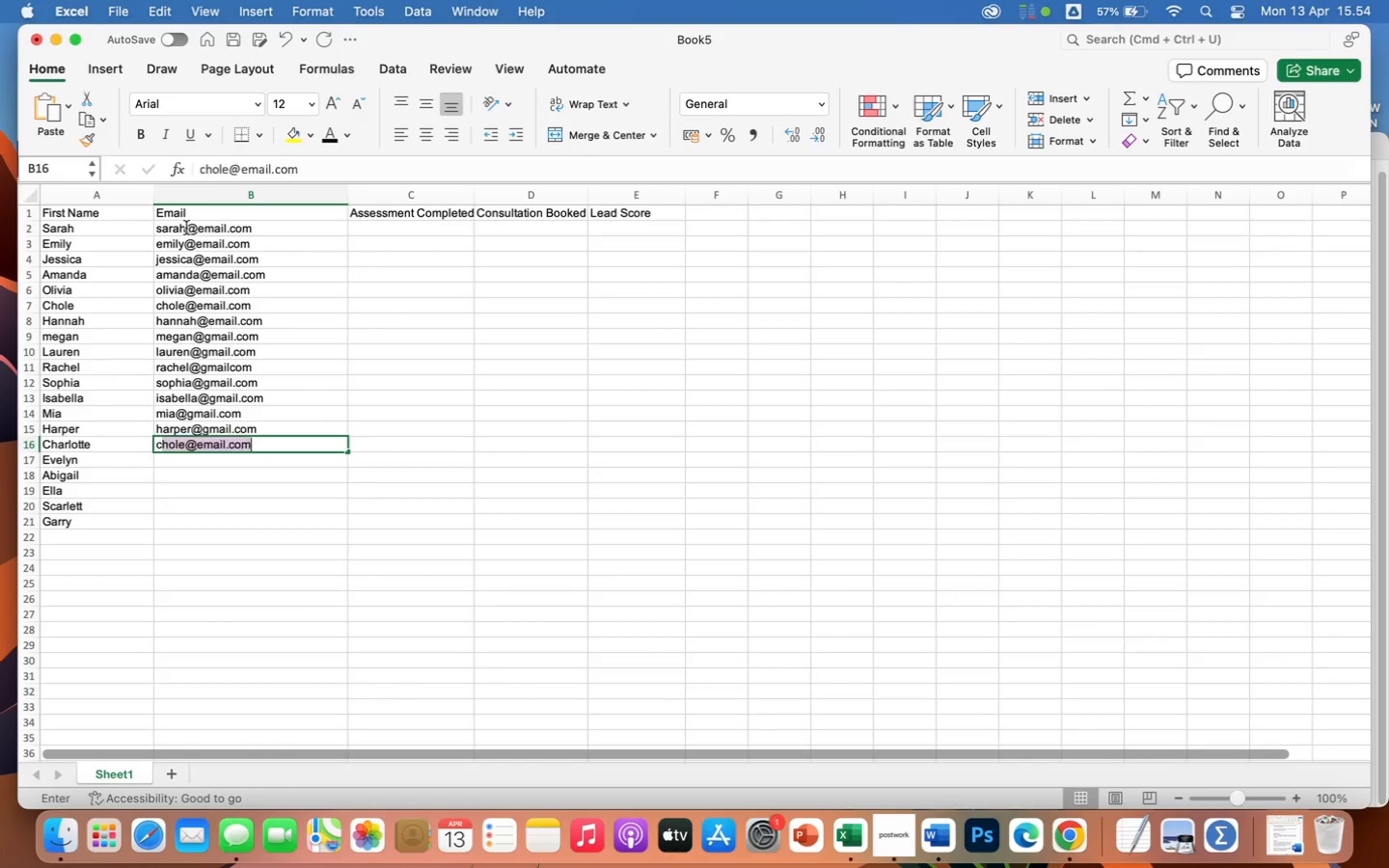 
type(charlotte@gmail.com)
 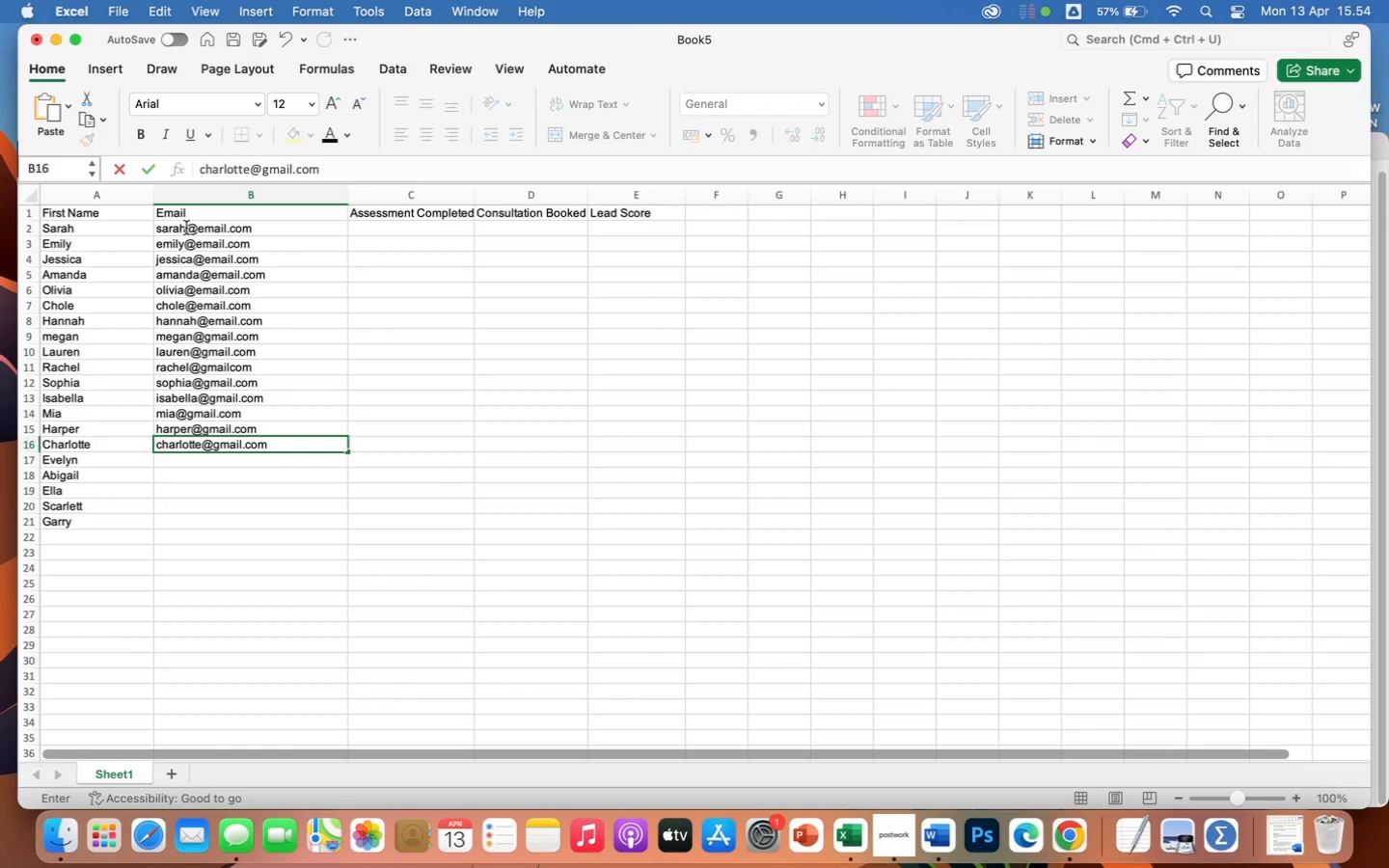 
key(Enter)
 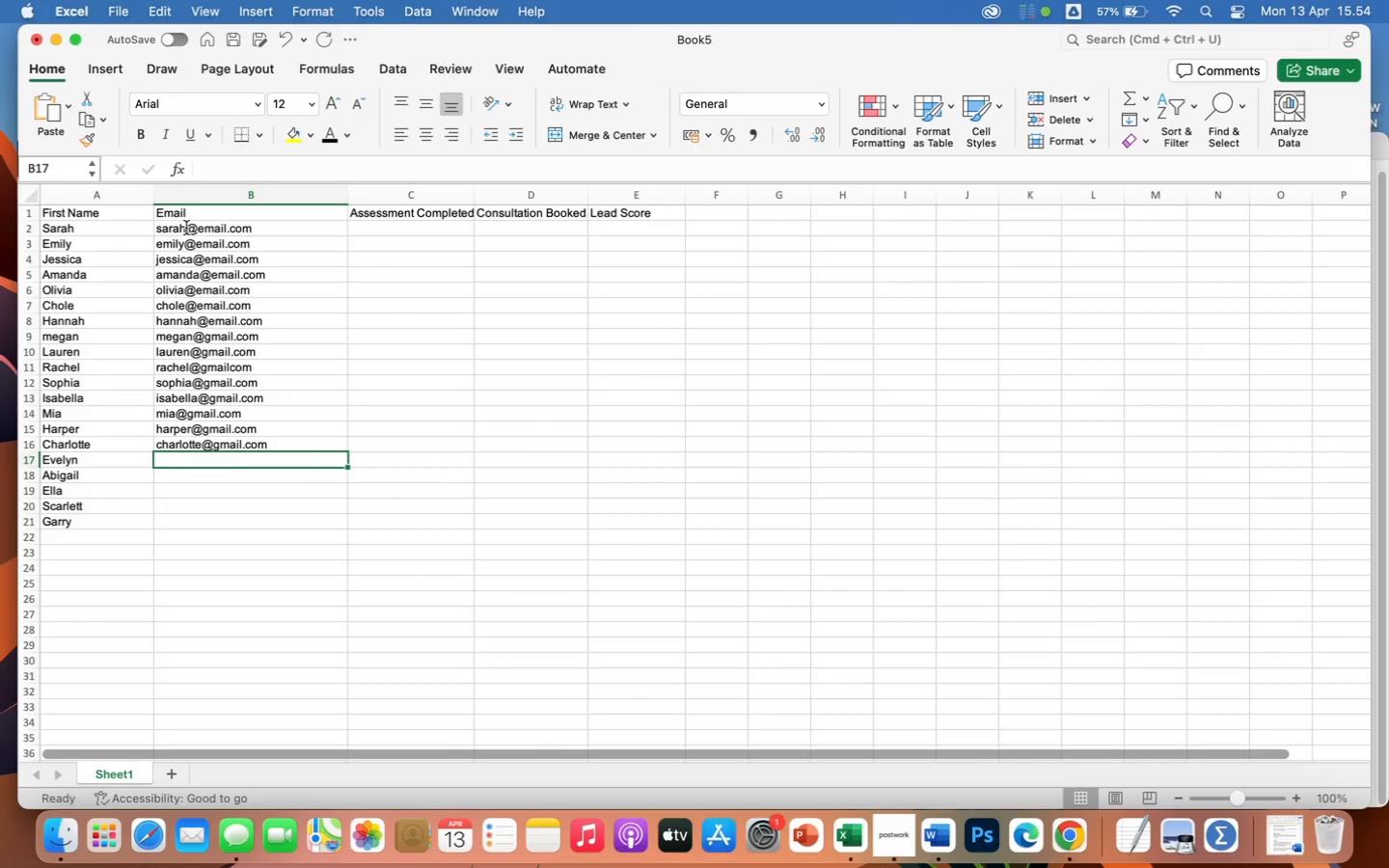 
type(evelyn@gmail.com)
 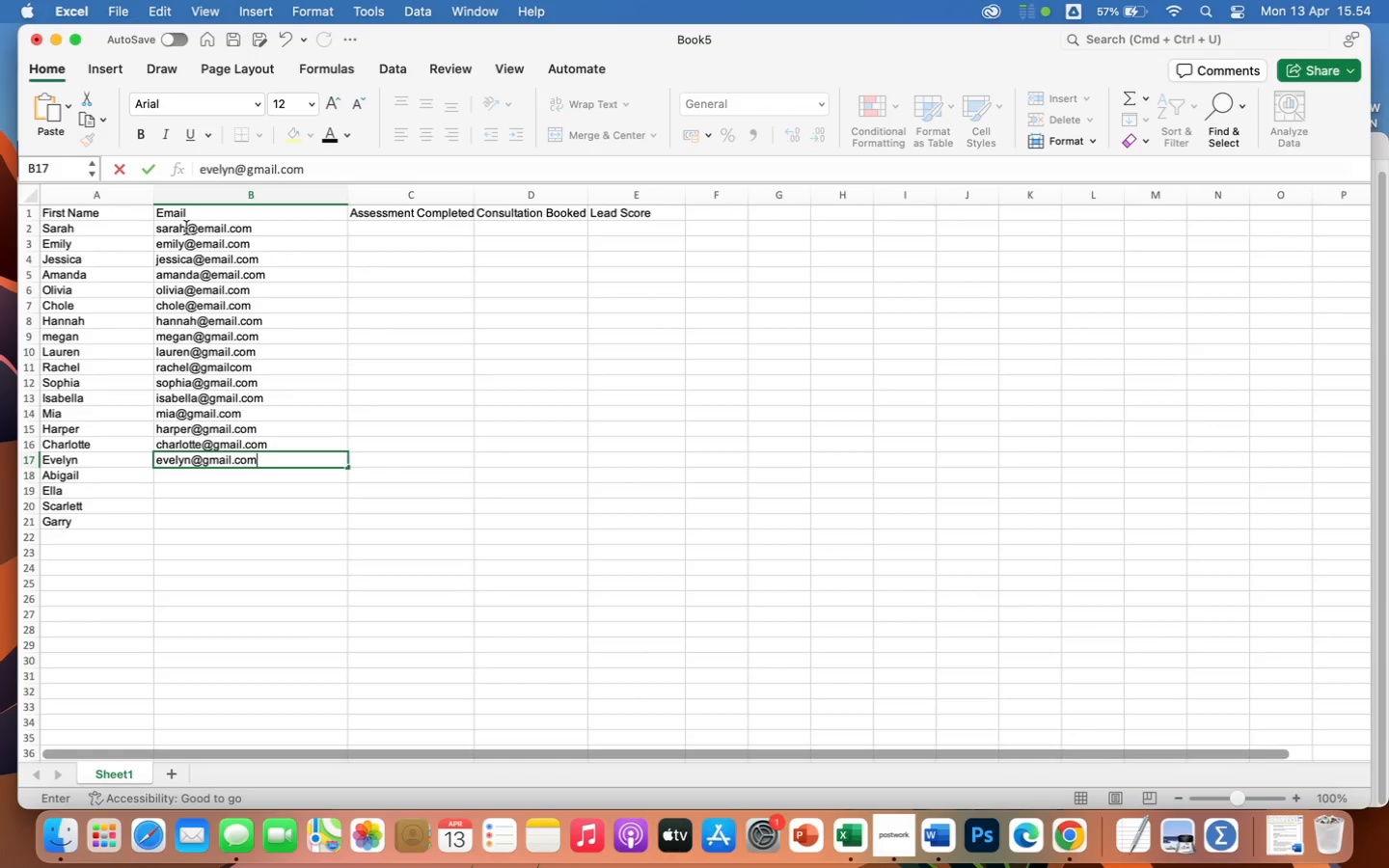 
key(Enter)
 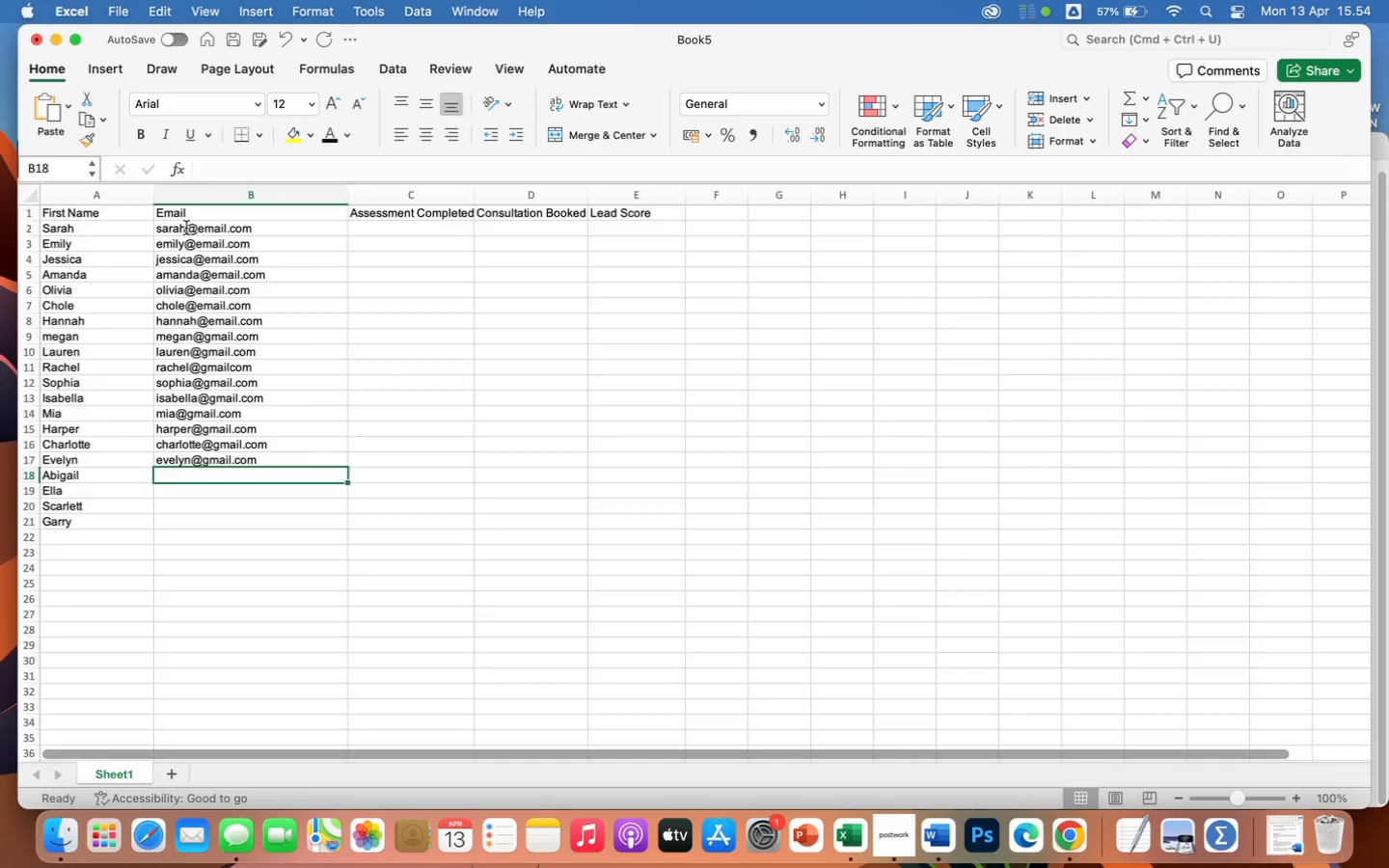 
wait(8.86)
 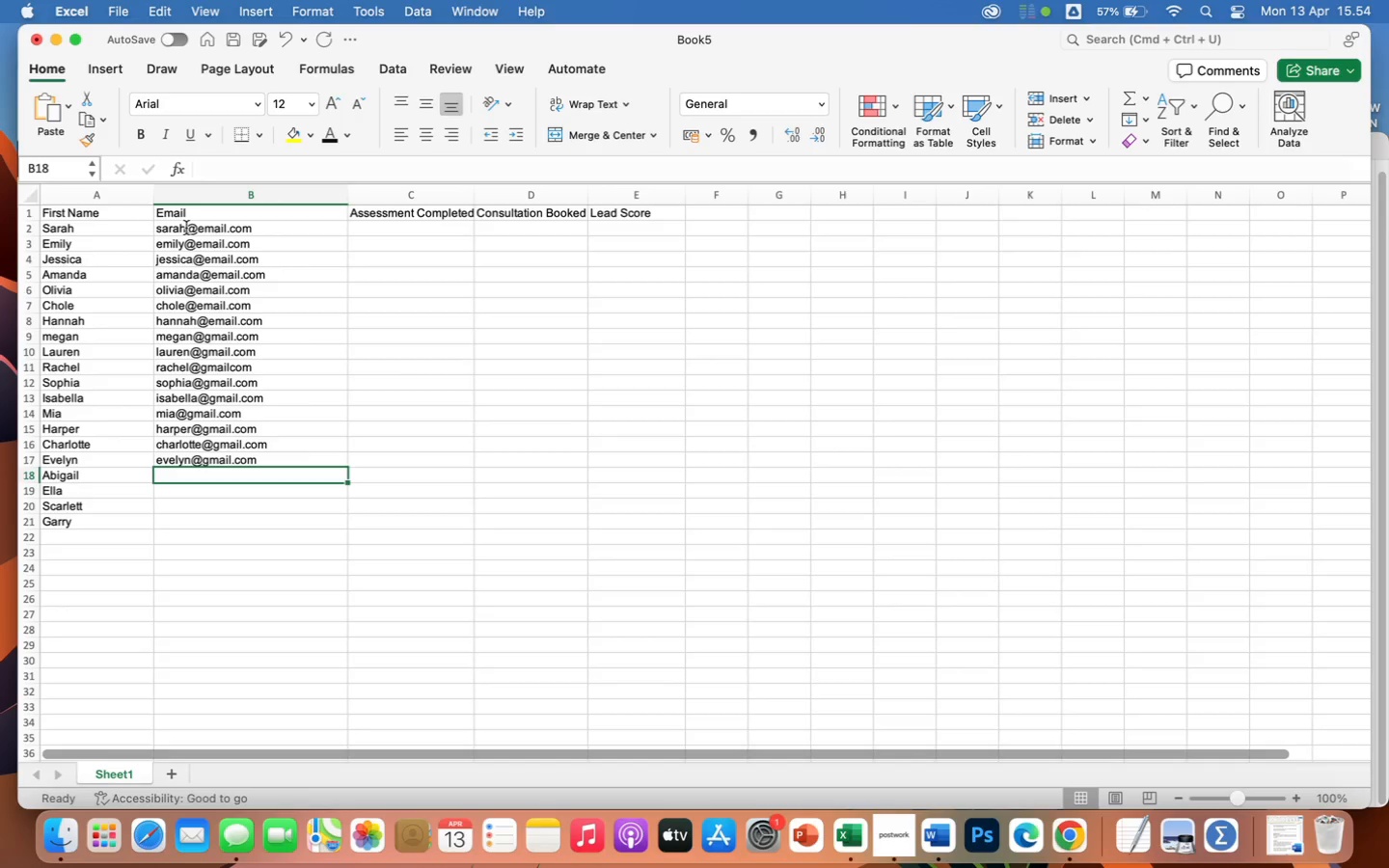 
type(abigail@gmail.com)
 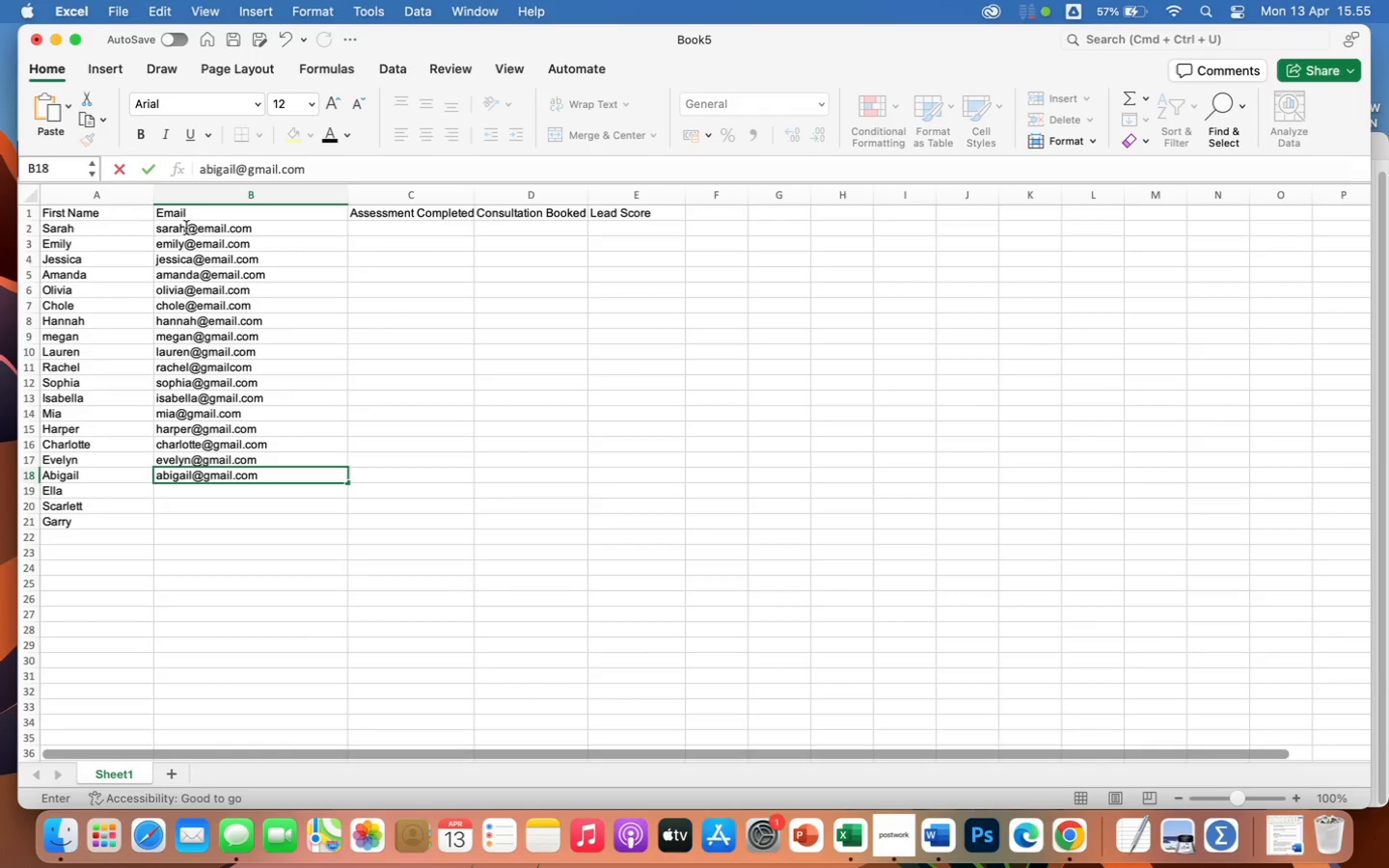 
key(Enter)
 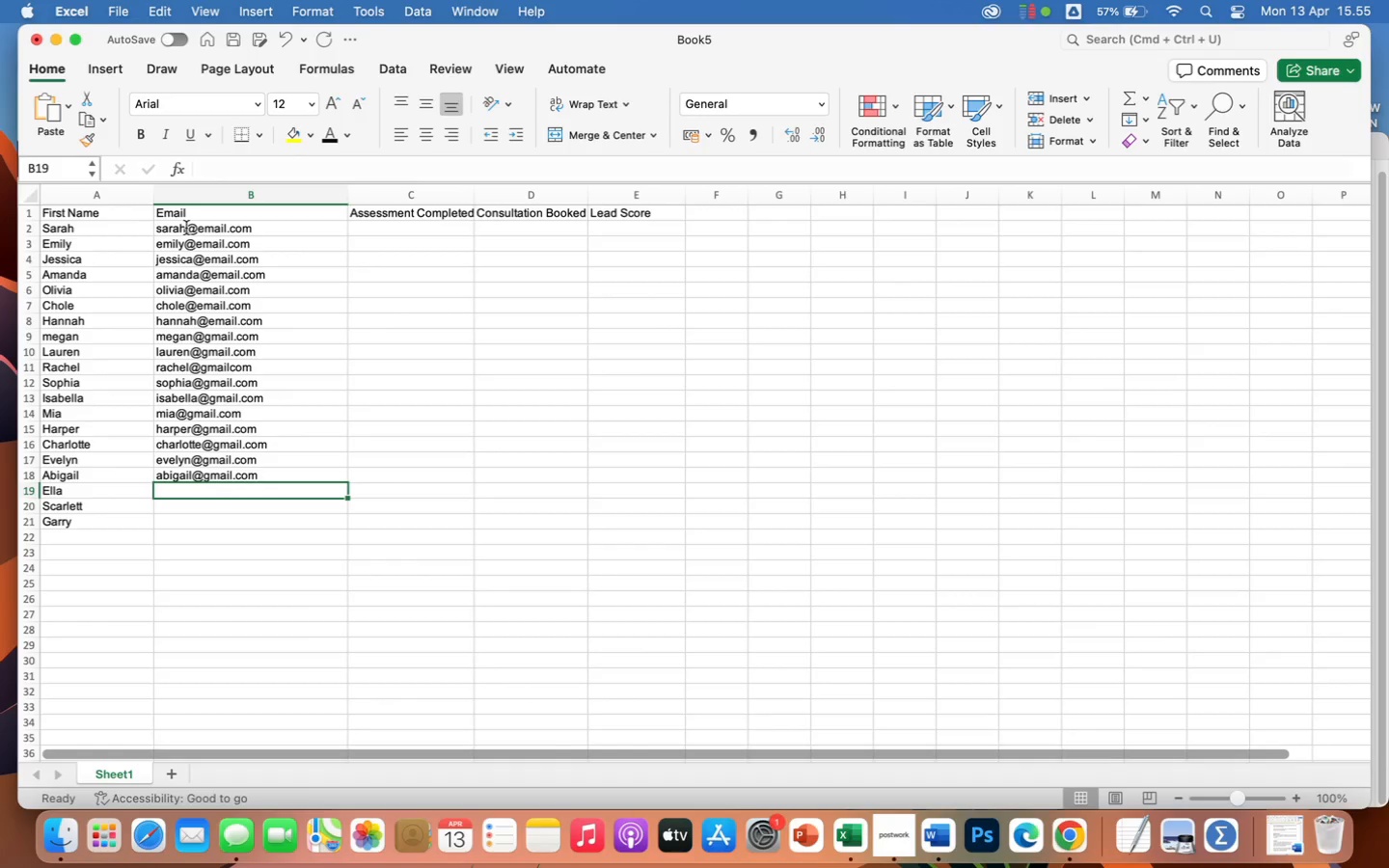 
type(ella@gmail.com)
 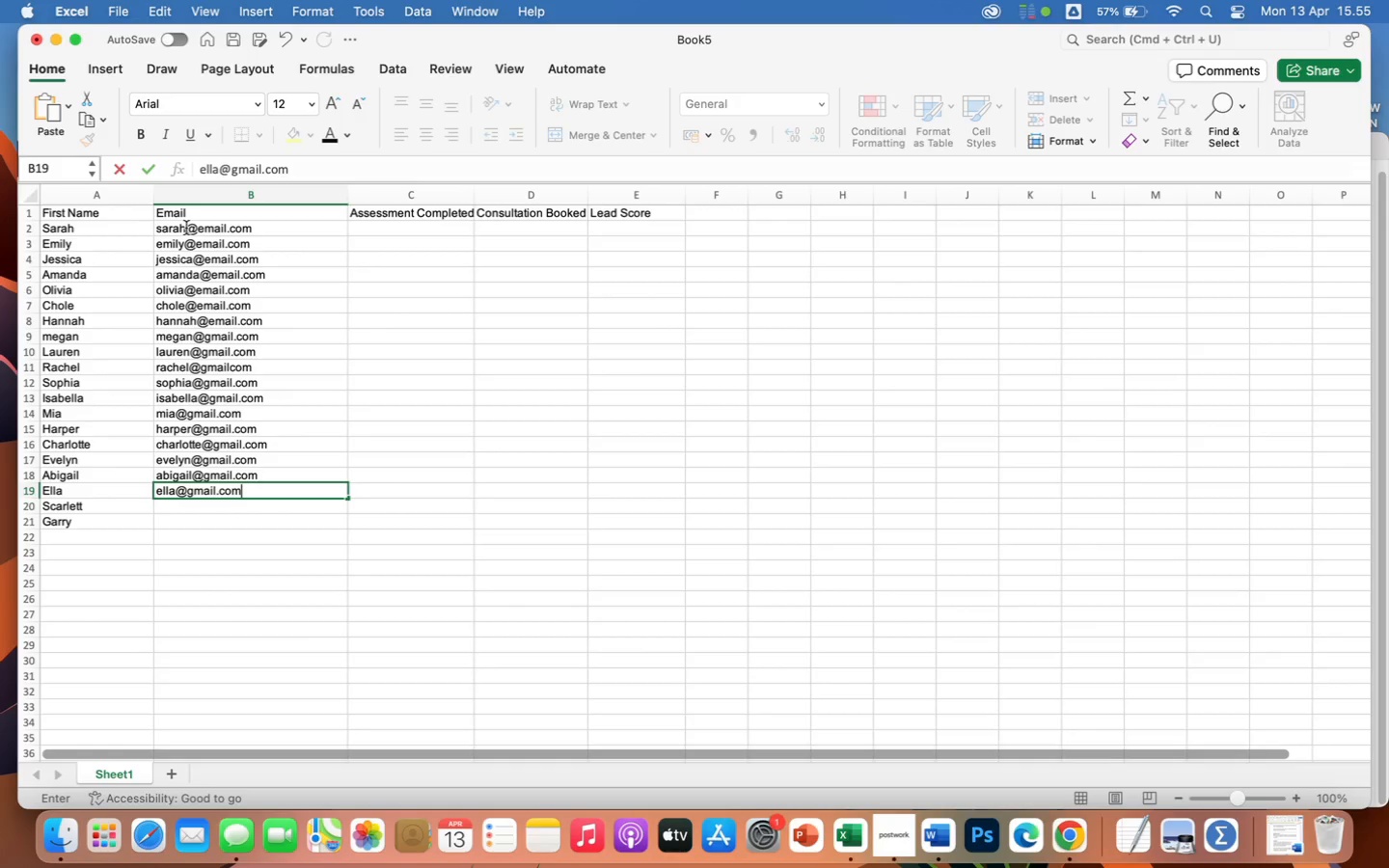 
key(Enter)
 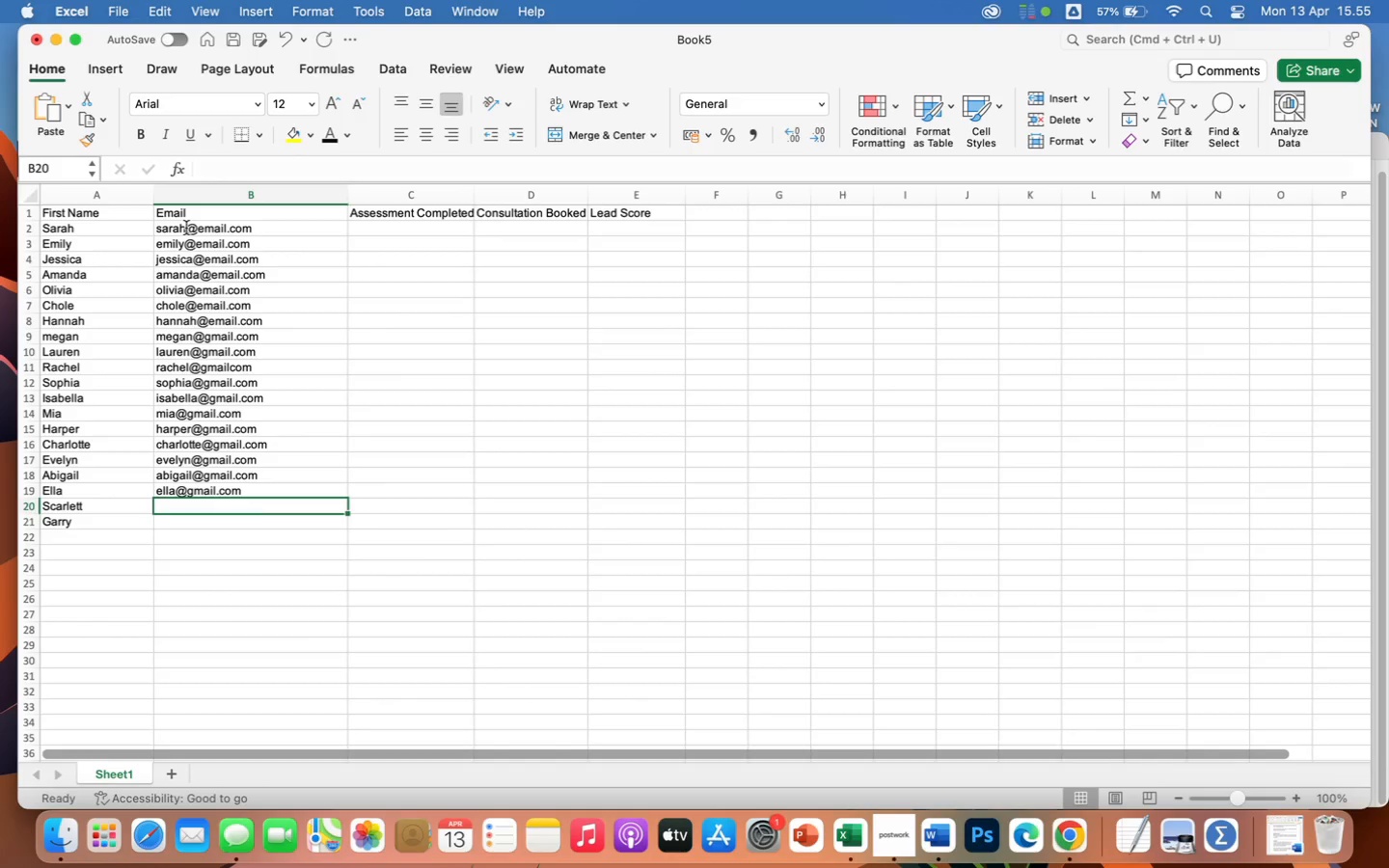 
type(scarlett@gmail.com)
 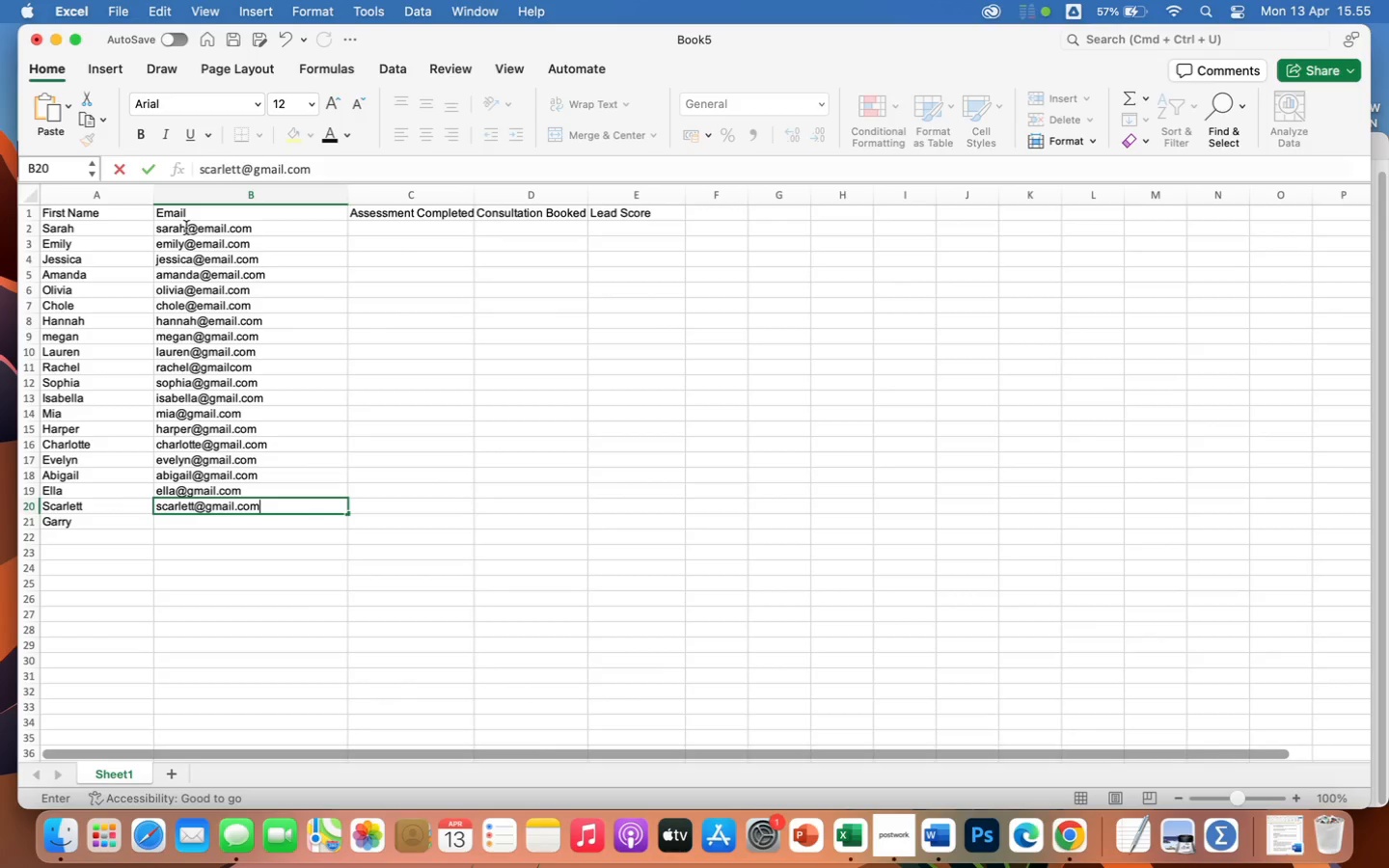 
key(Enter)
 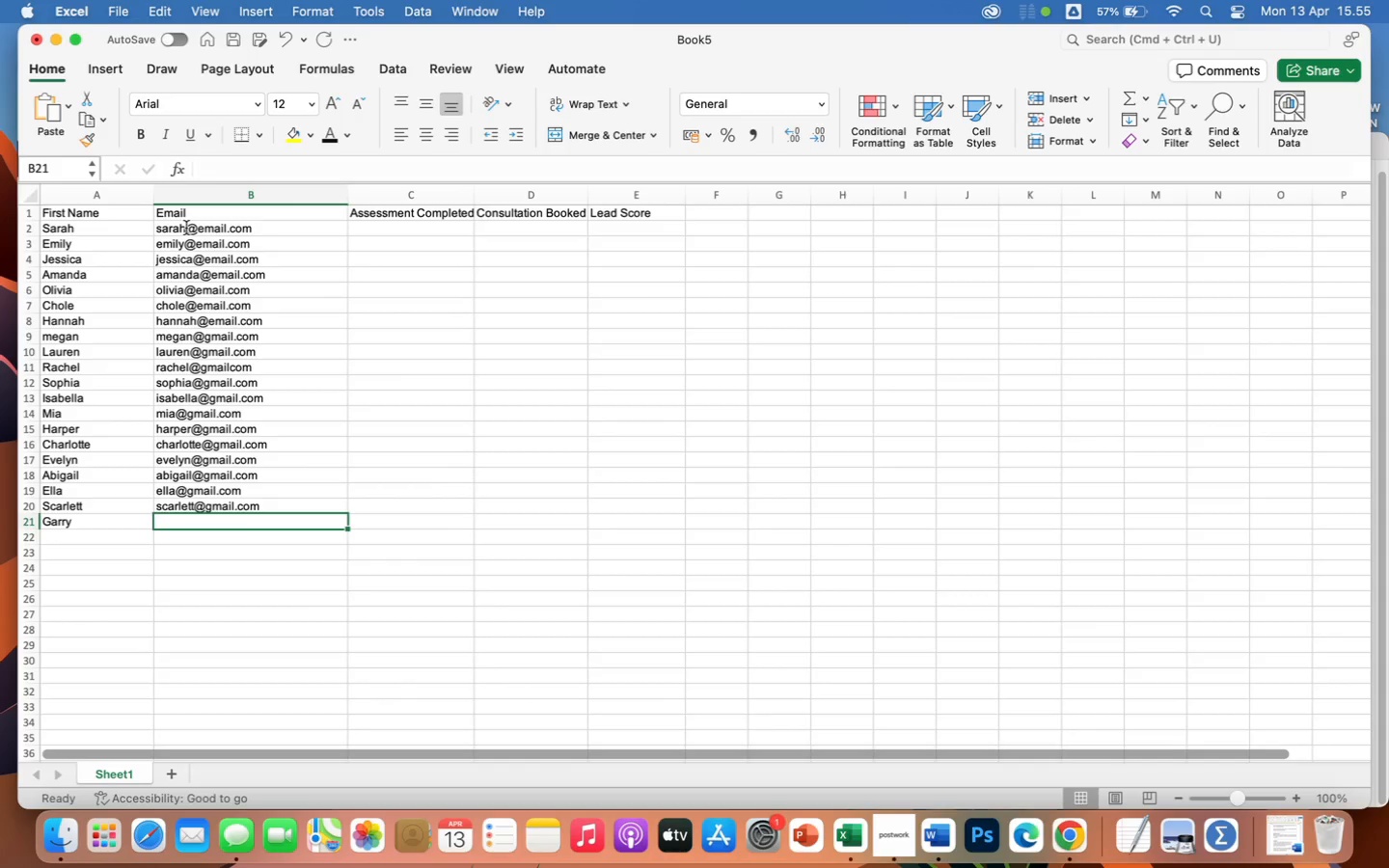 
type(garry@gmail.com)
 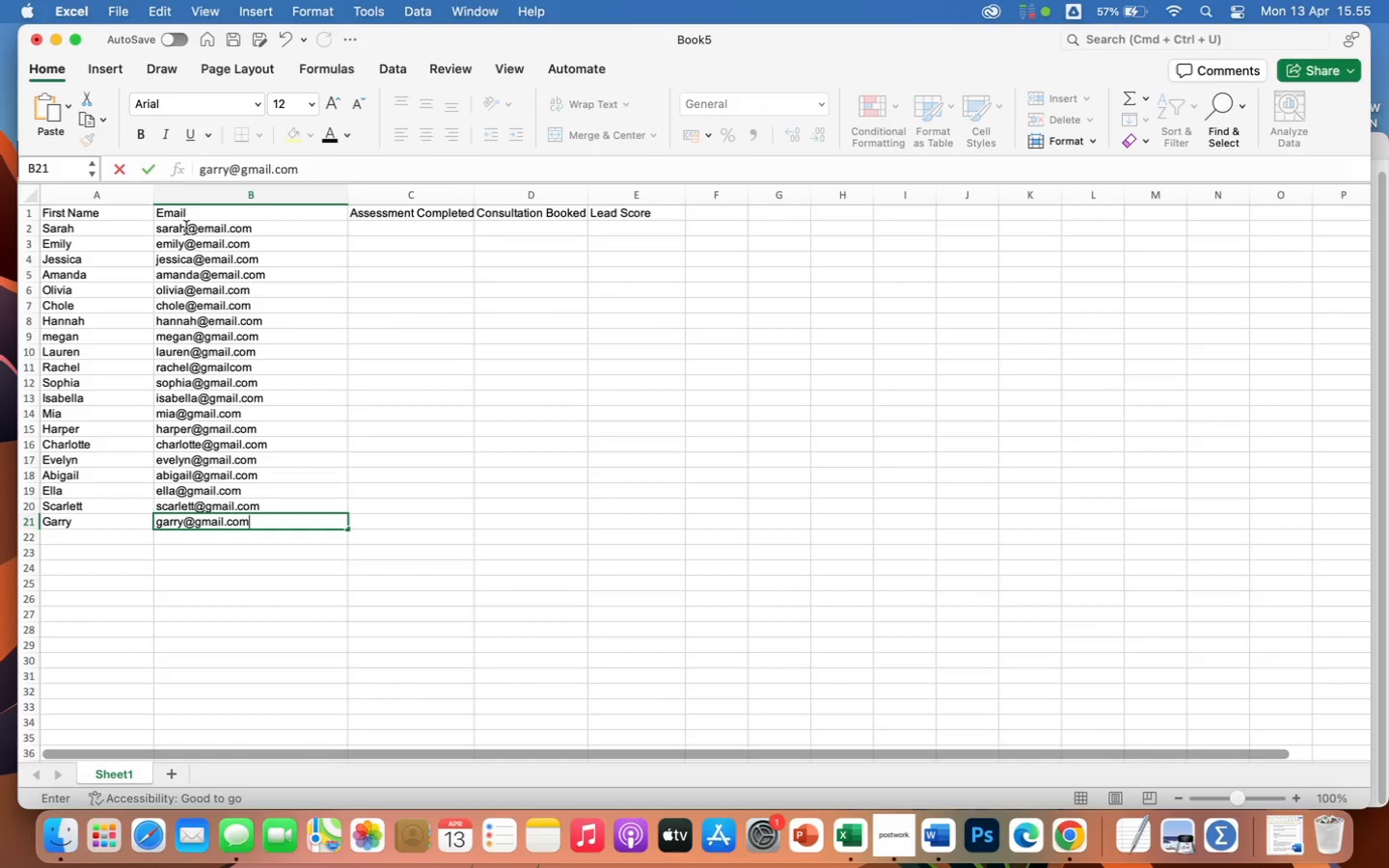 
wait(12.54)
 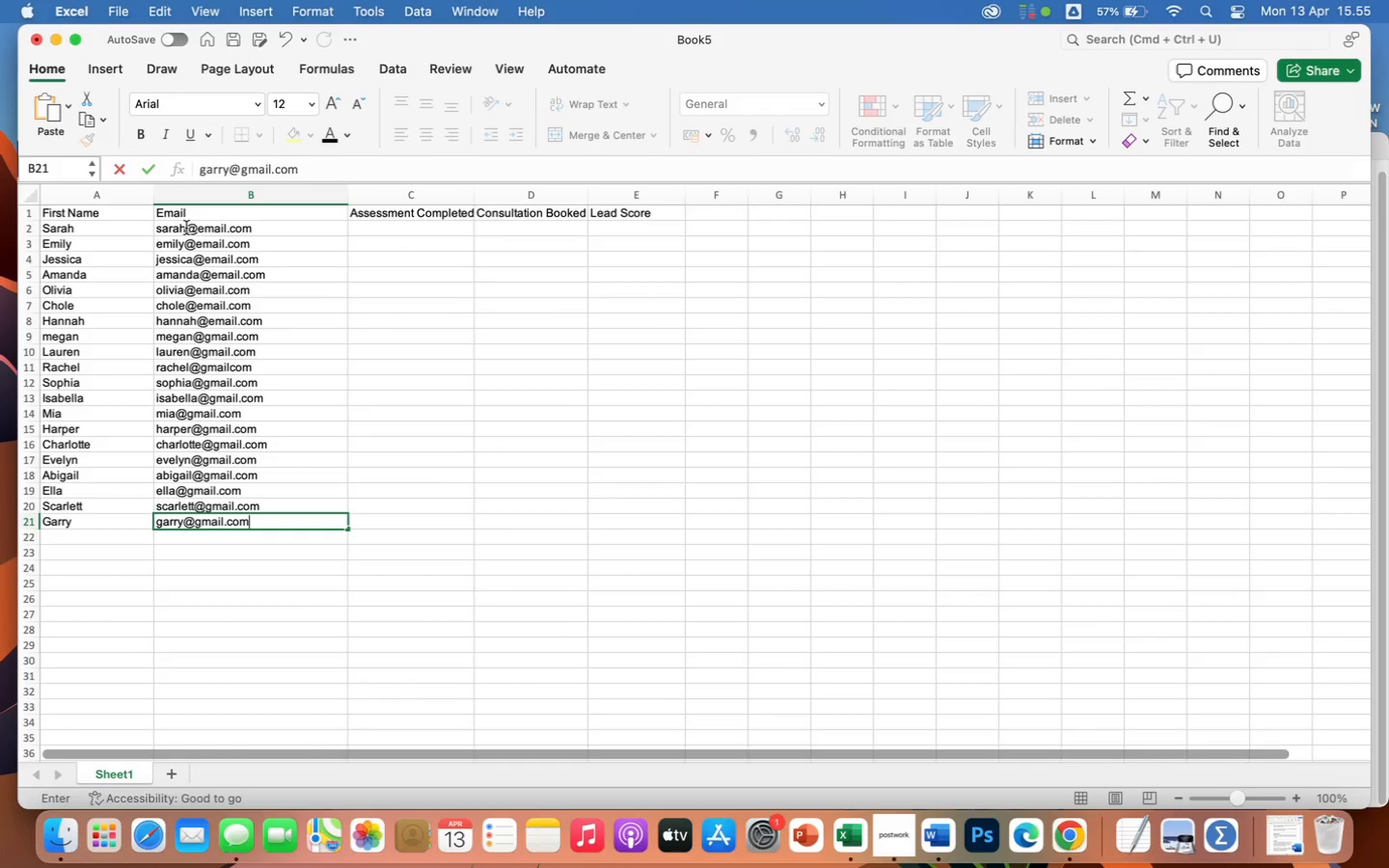 
left_click([424, 420])
 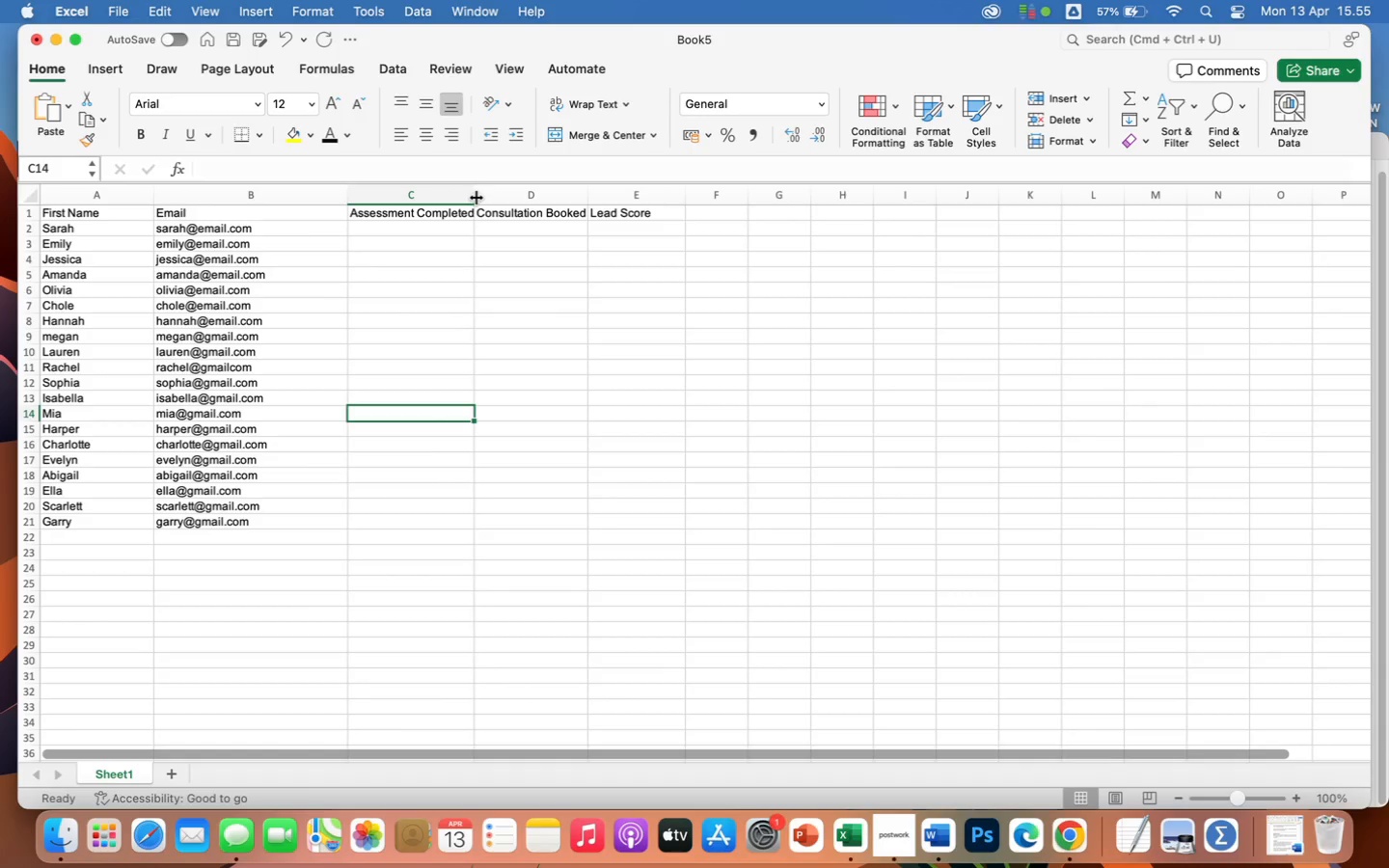 
left_click_drag(start_coordinate=[476, 197], to_coordinate=[508, 197])
 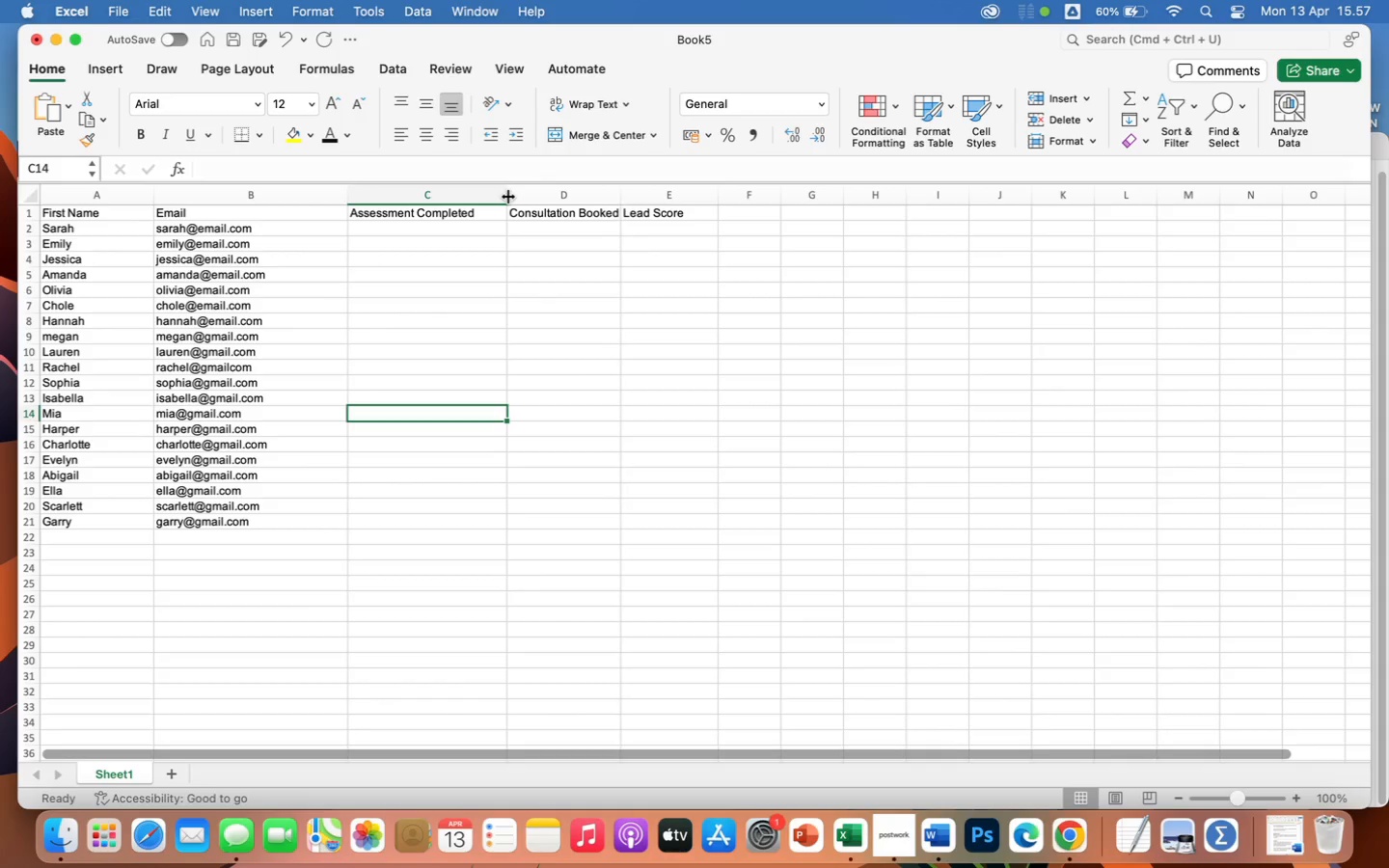 
wait(138.01)
 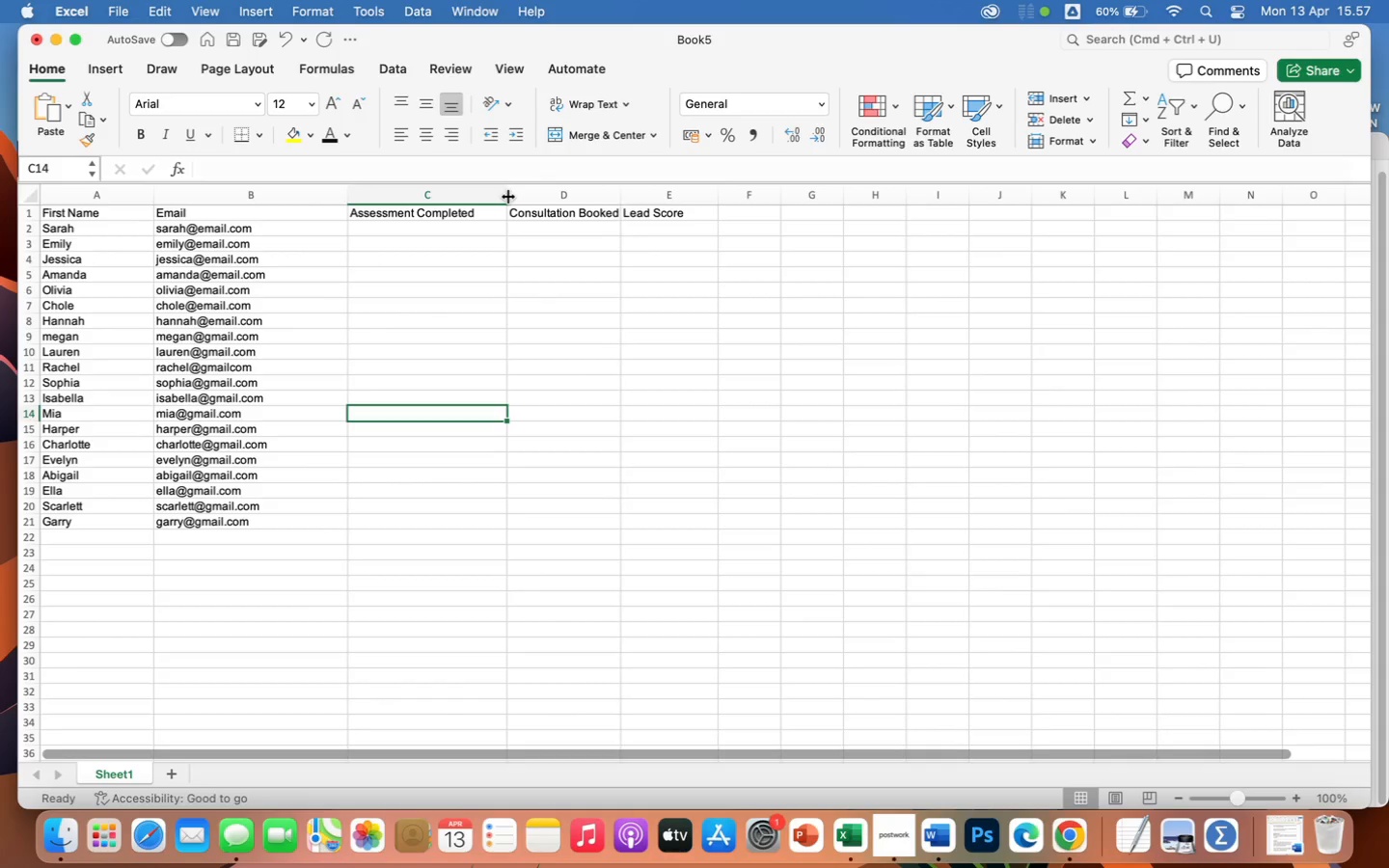 
left_click_drag(start_coordinate=[624, 197], to_coordinate=[652, 209])
 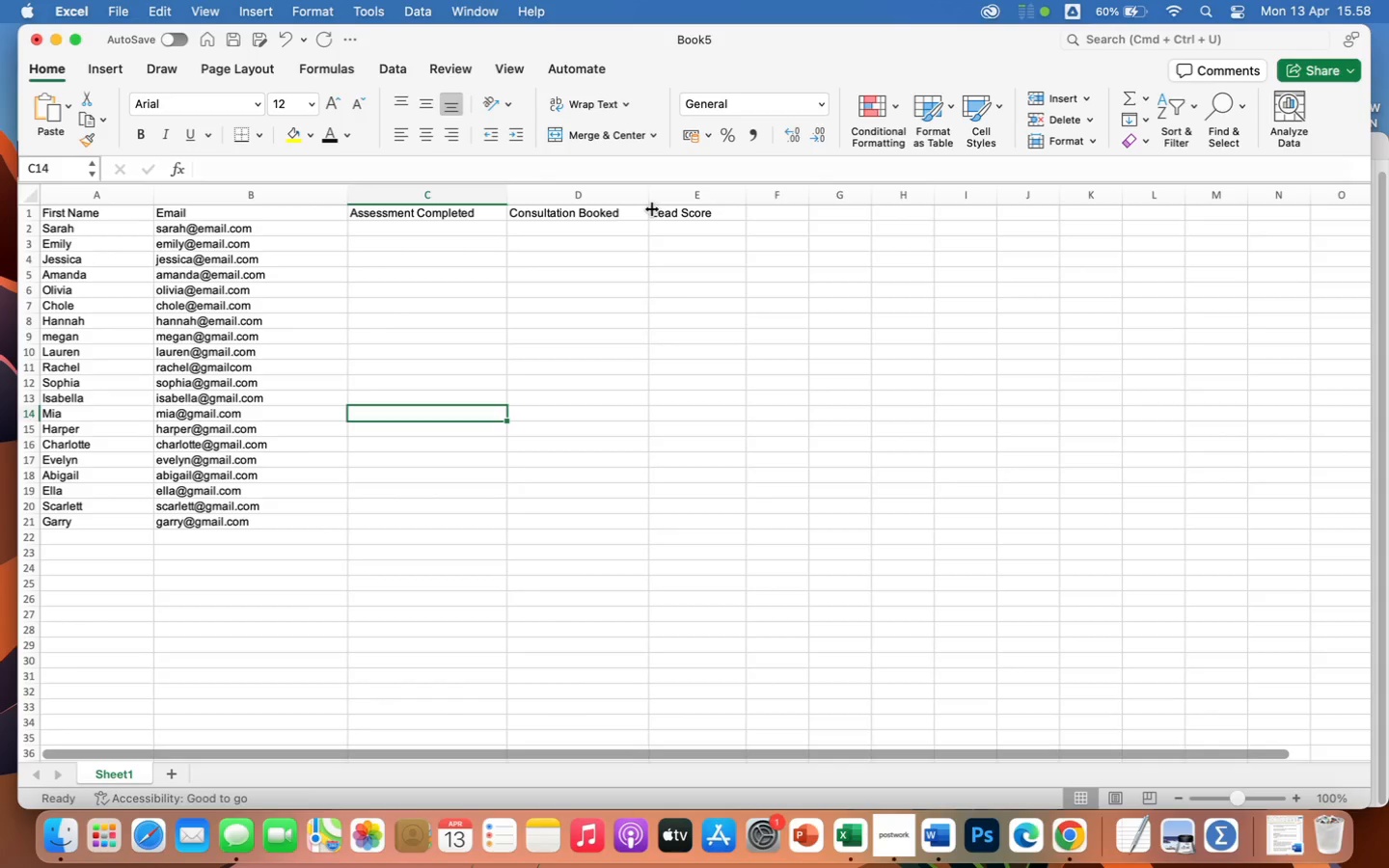 
wait(28.18)
 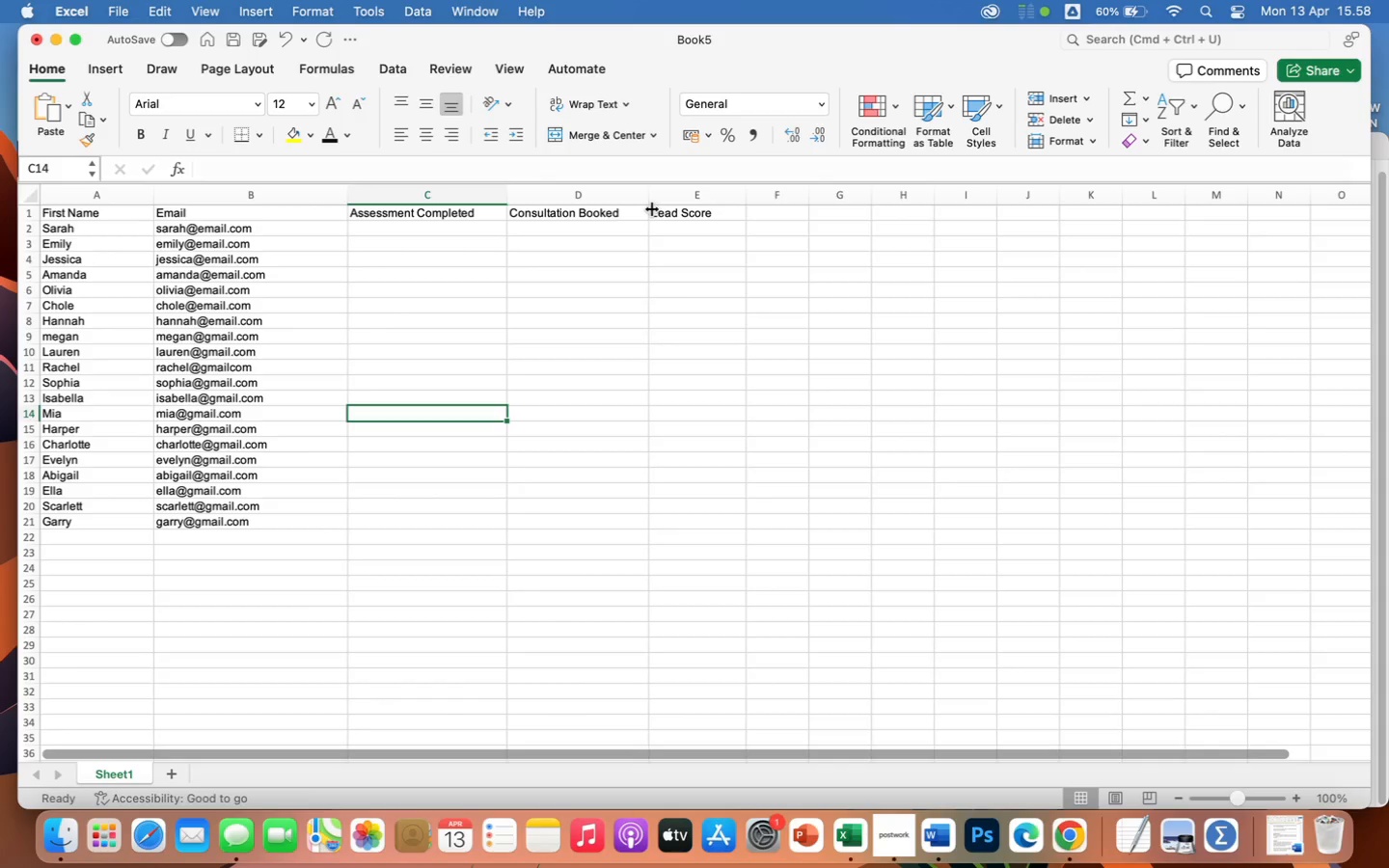 
left_click([433, 227])
 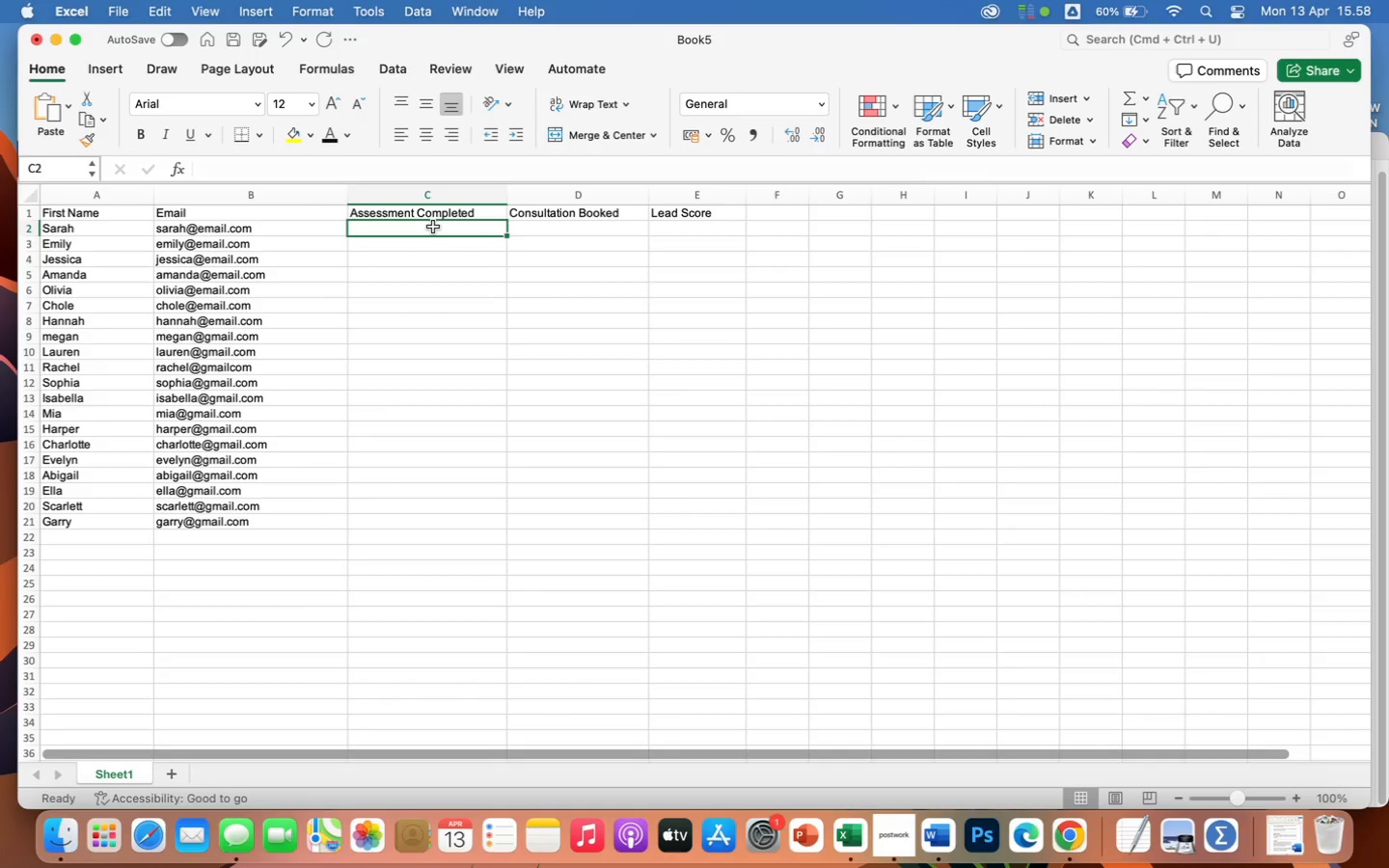 
wait(9.75)
 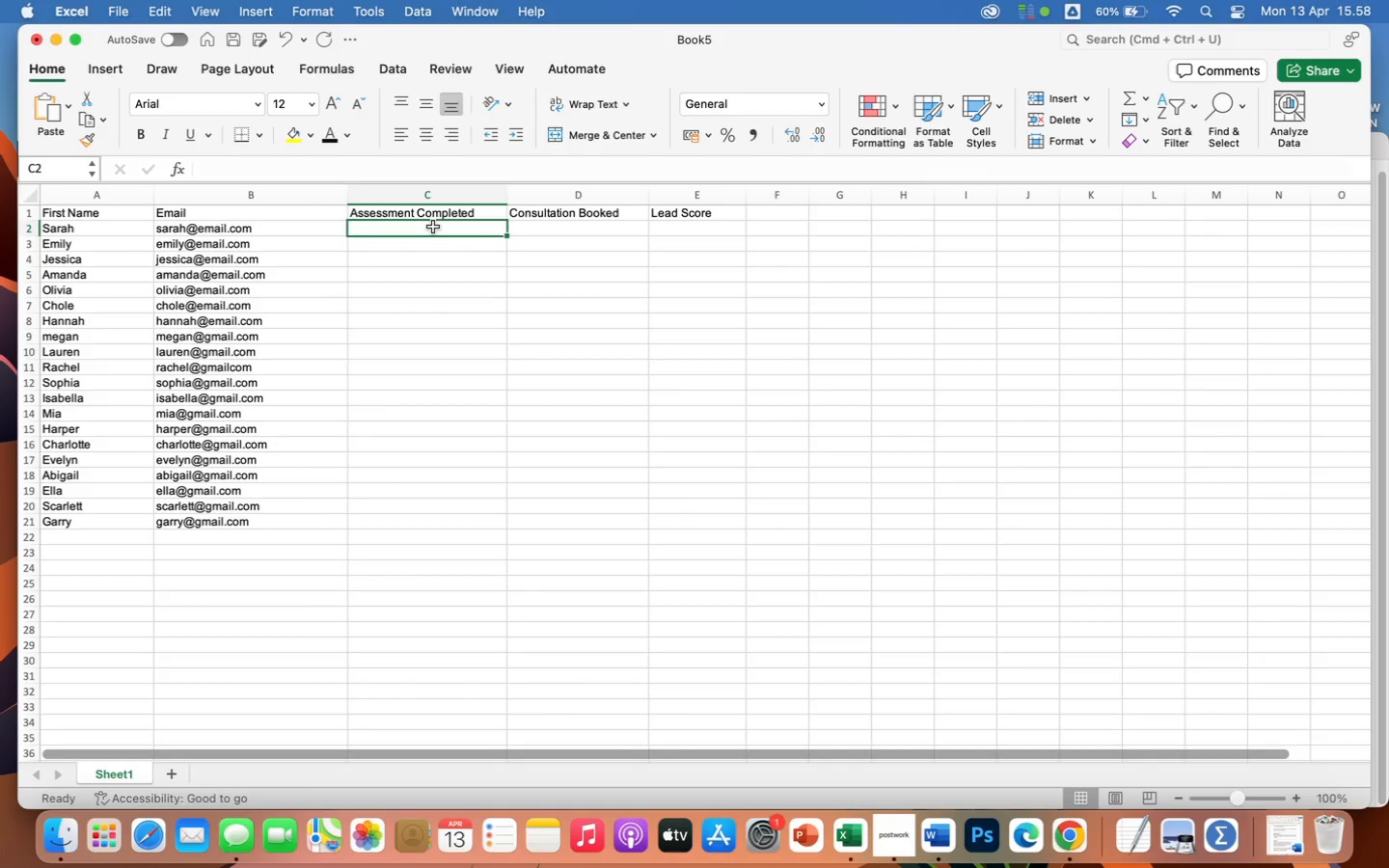 
left_click([433, 227])
 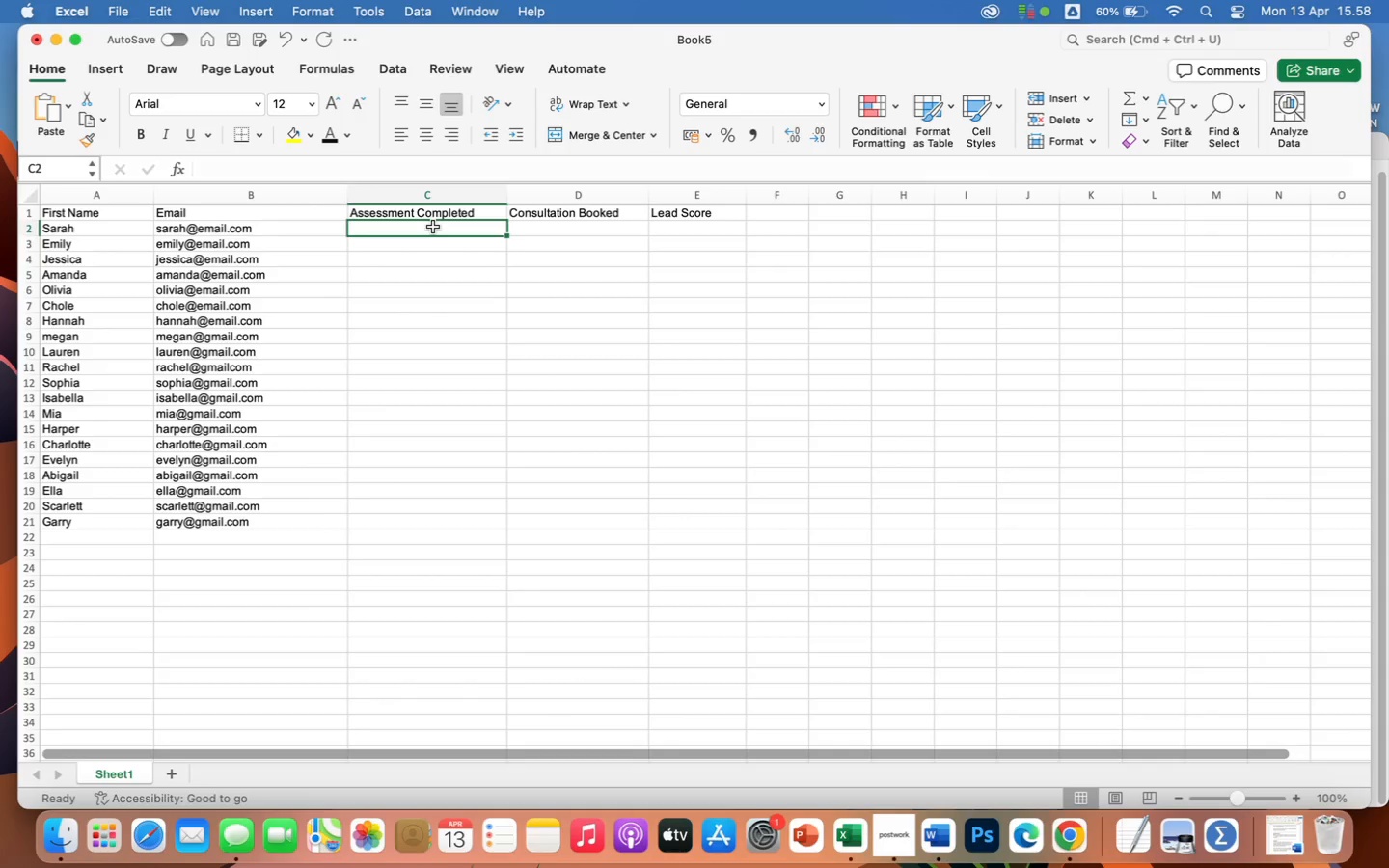 
wait(10.91)
 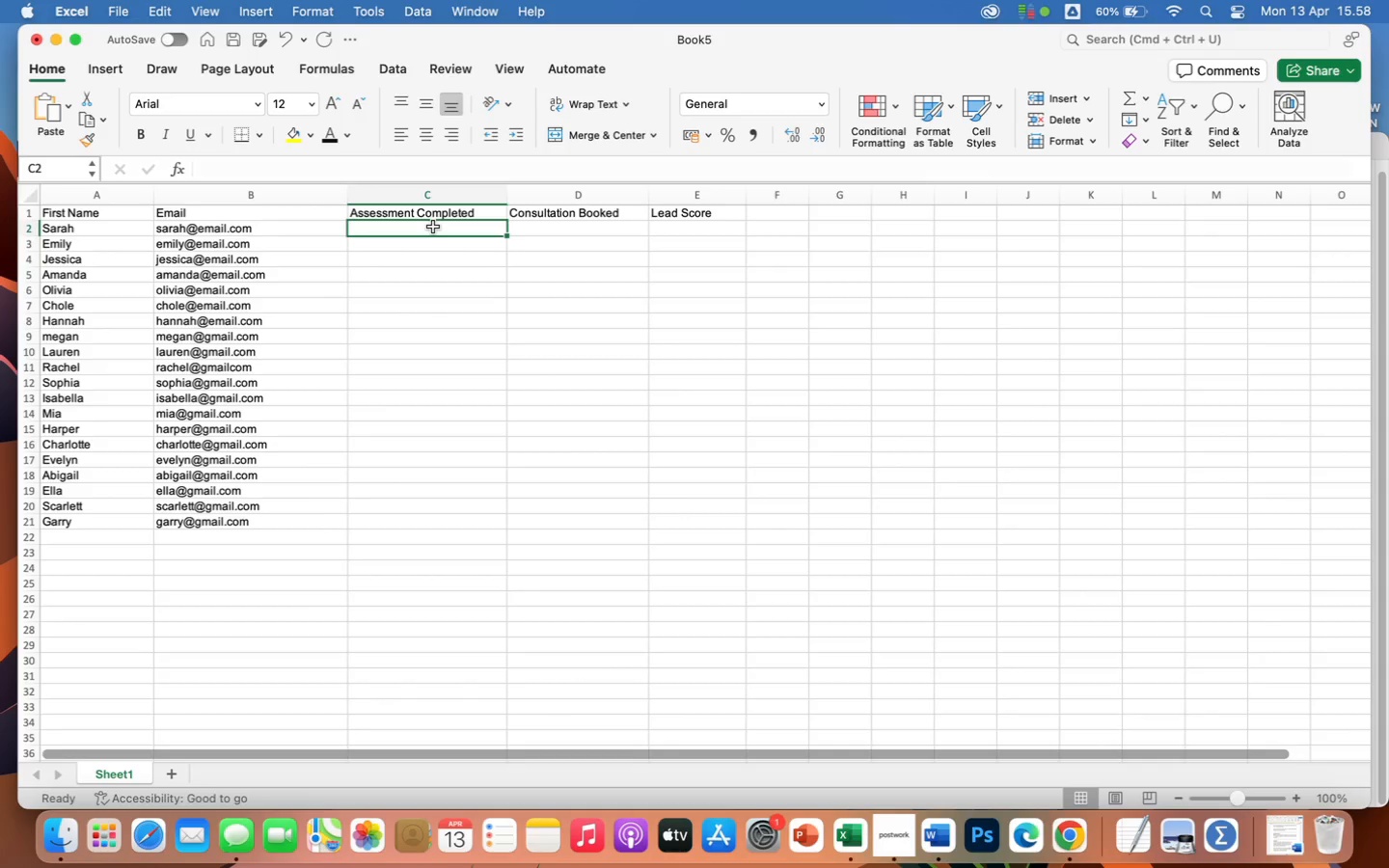 
left_click([438, 229])
 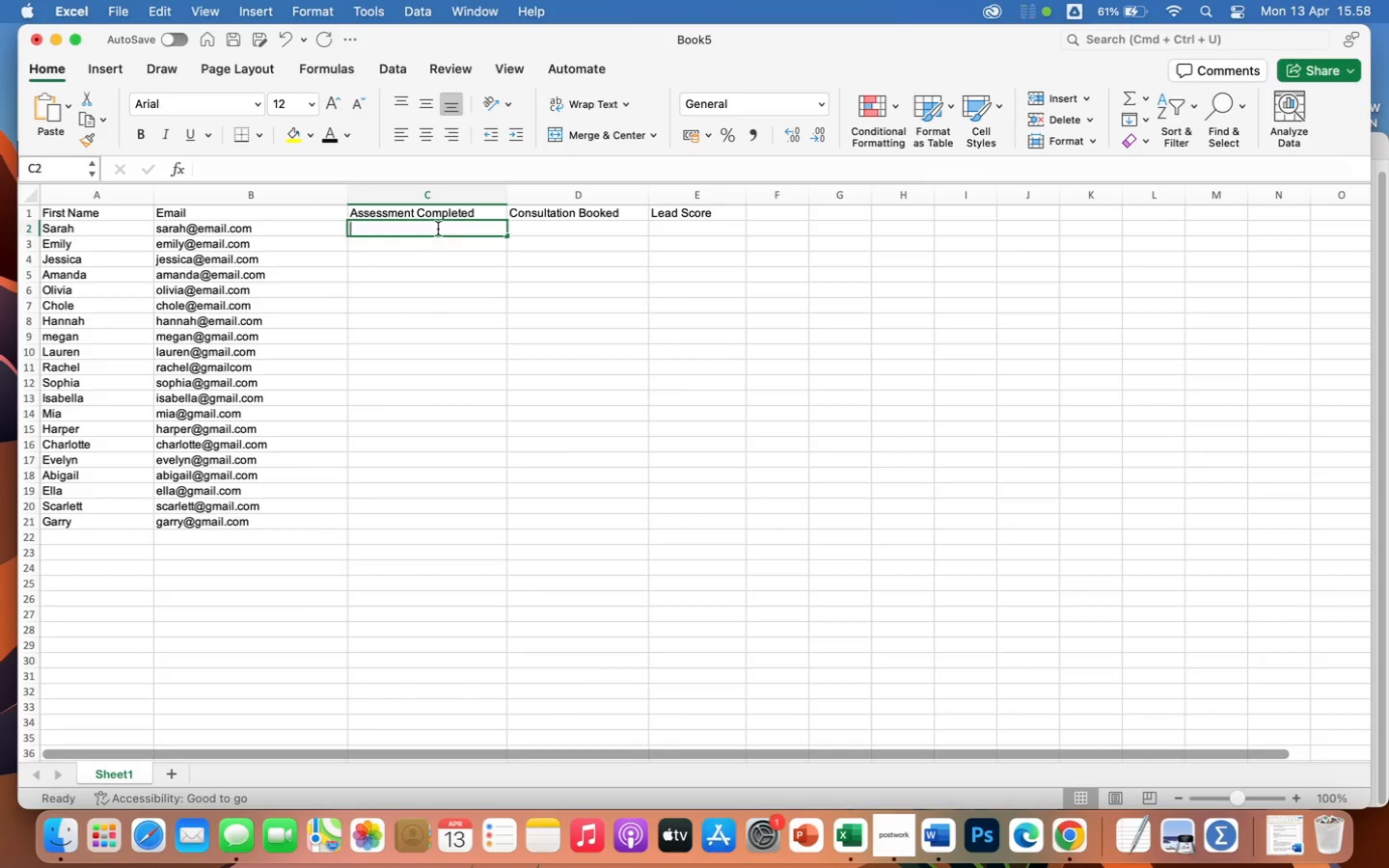 
double_click([438, 229])
 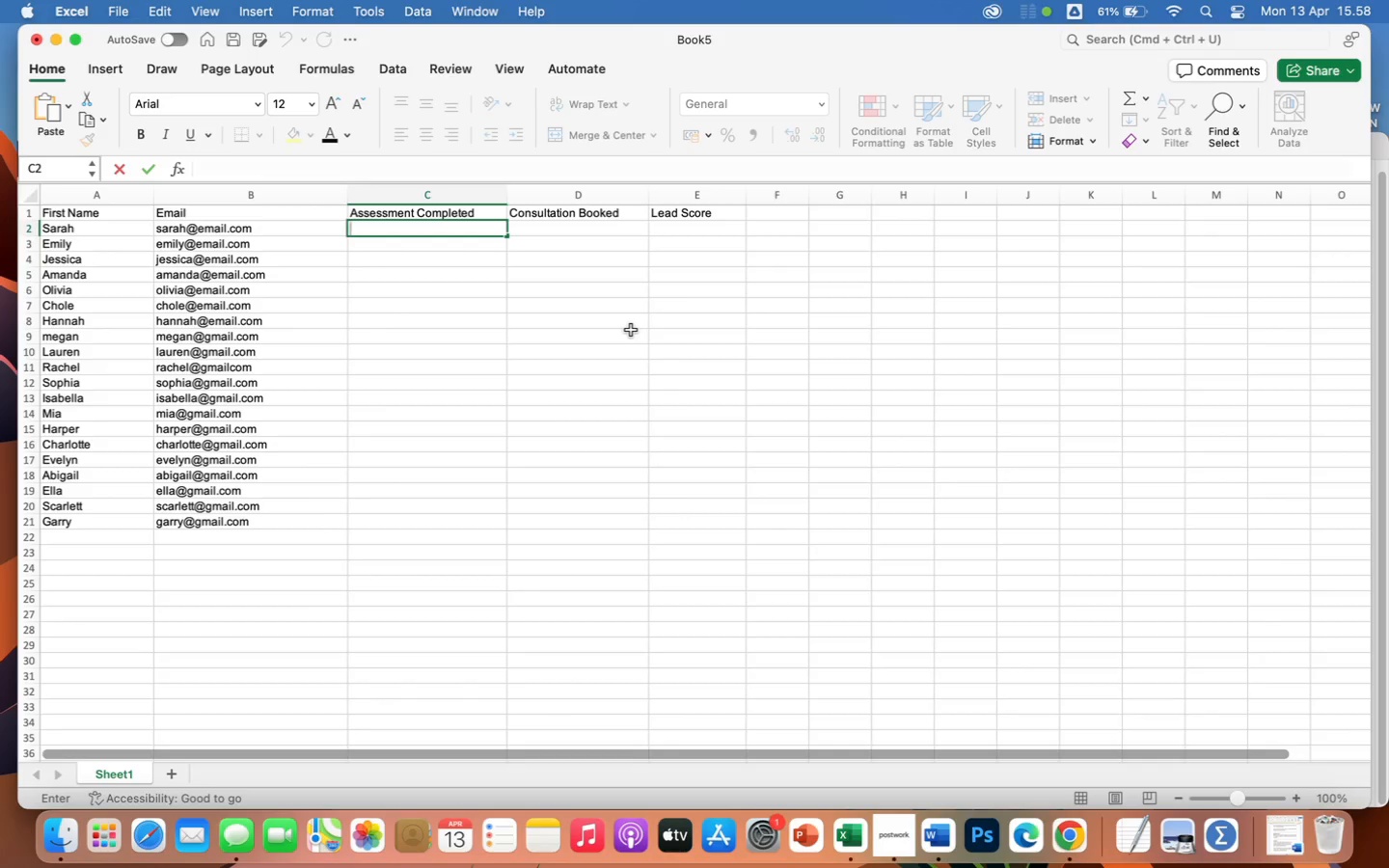 
type(Yes)
 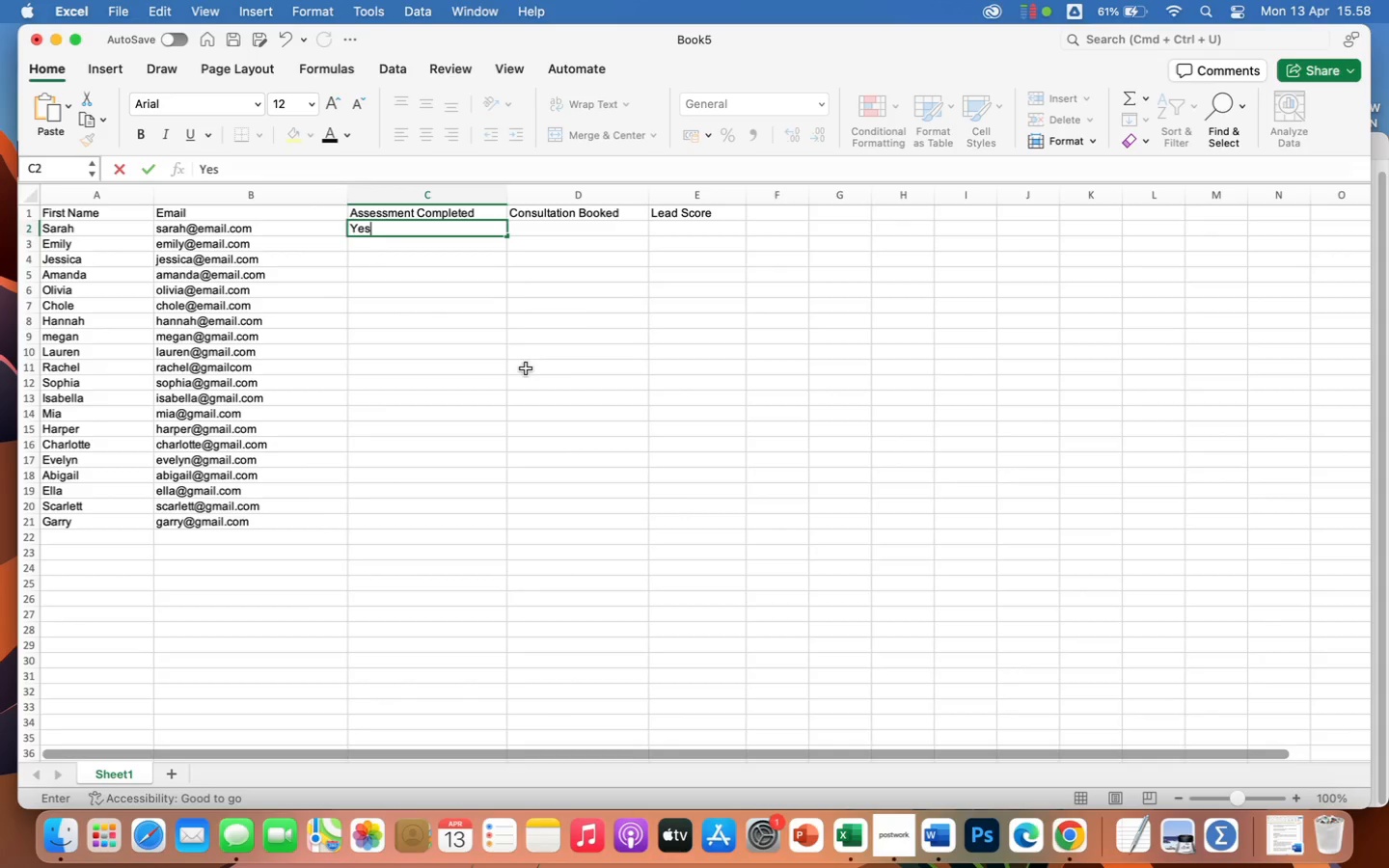 
left_click([518, 376])
 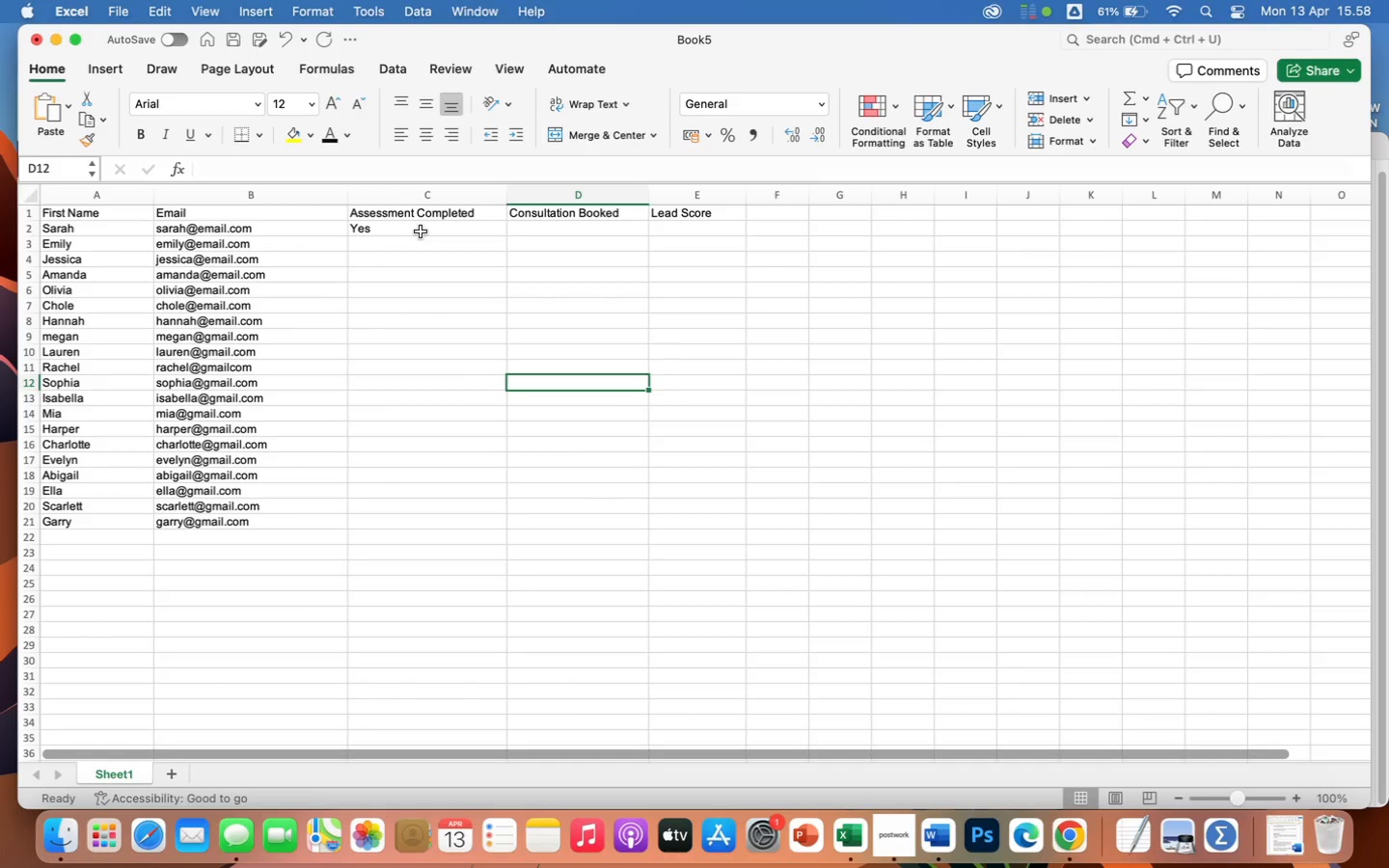 
left_click([421, 231])
 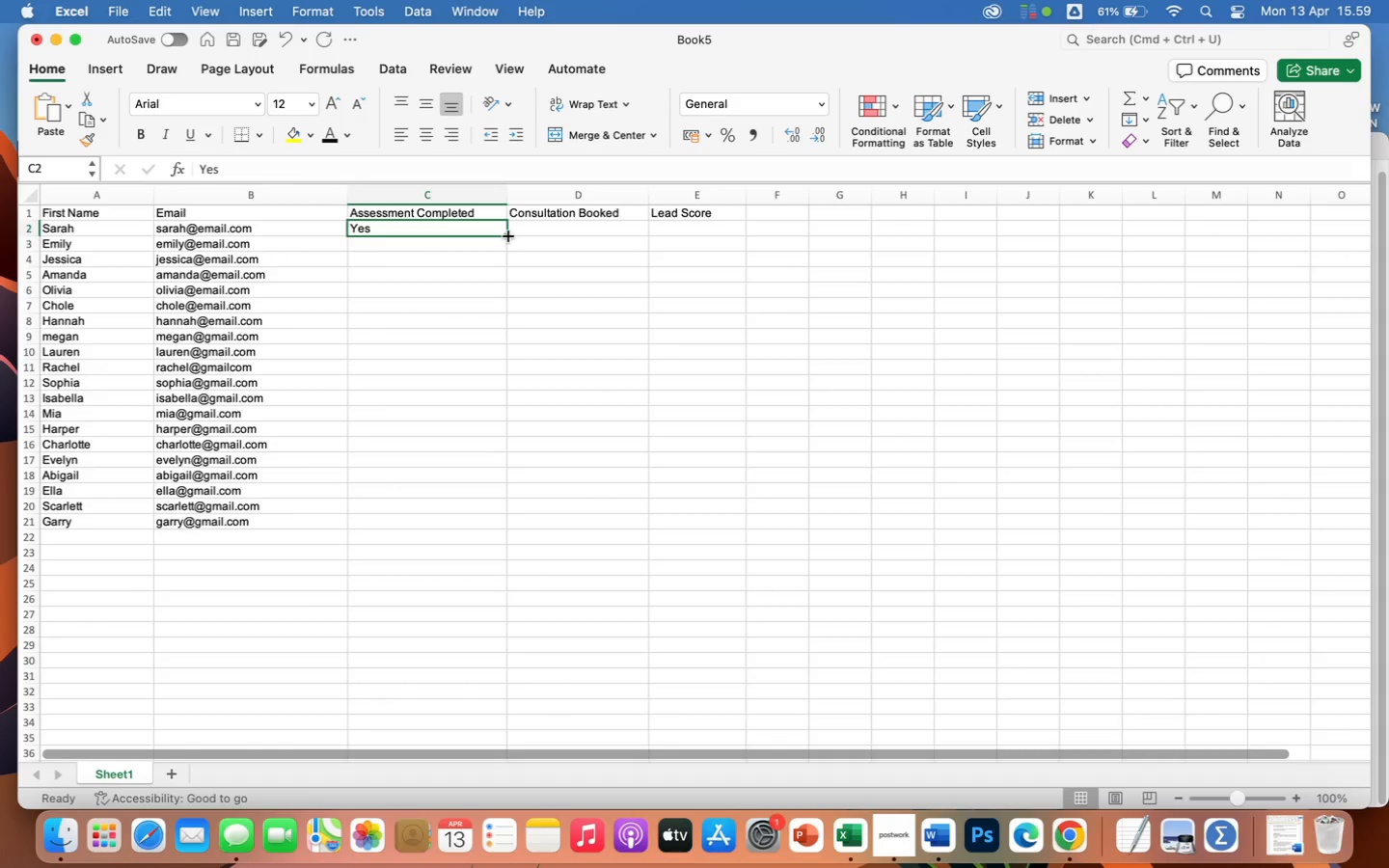 
left_click_drag(start_coordinate=[508, 236], to_coordinate=[497, 524])
 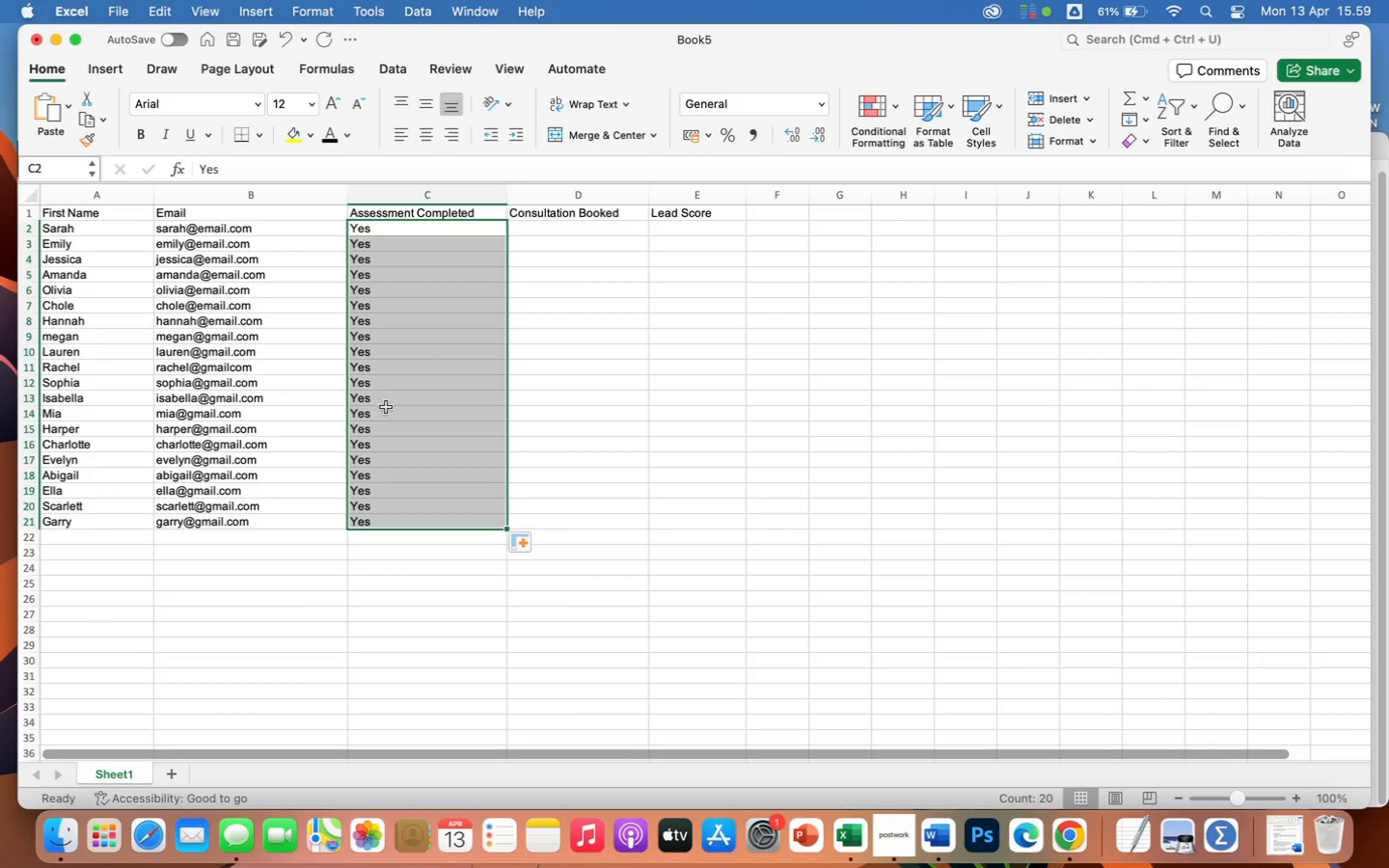 
left_click([387, 416])
 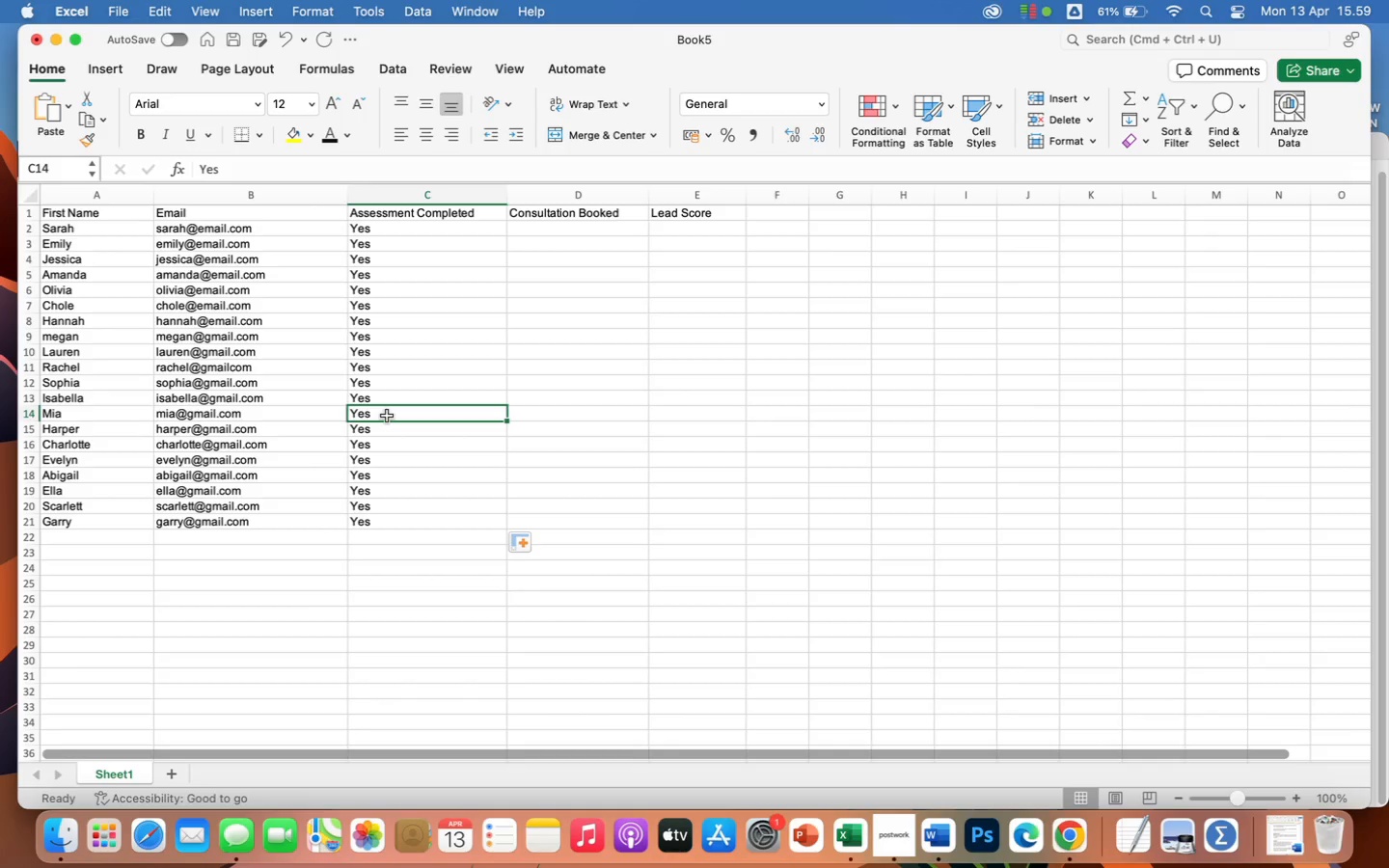 
type(No)
 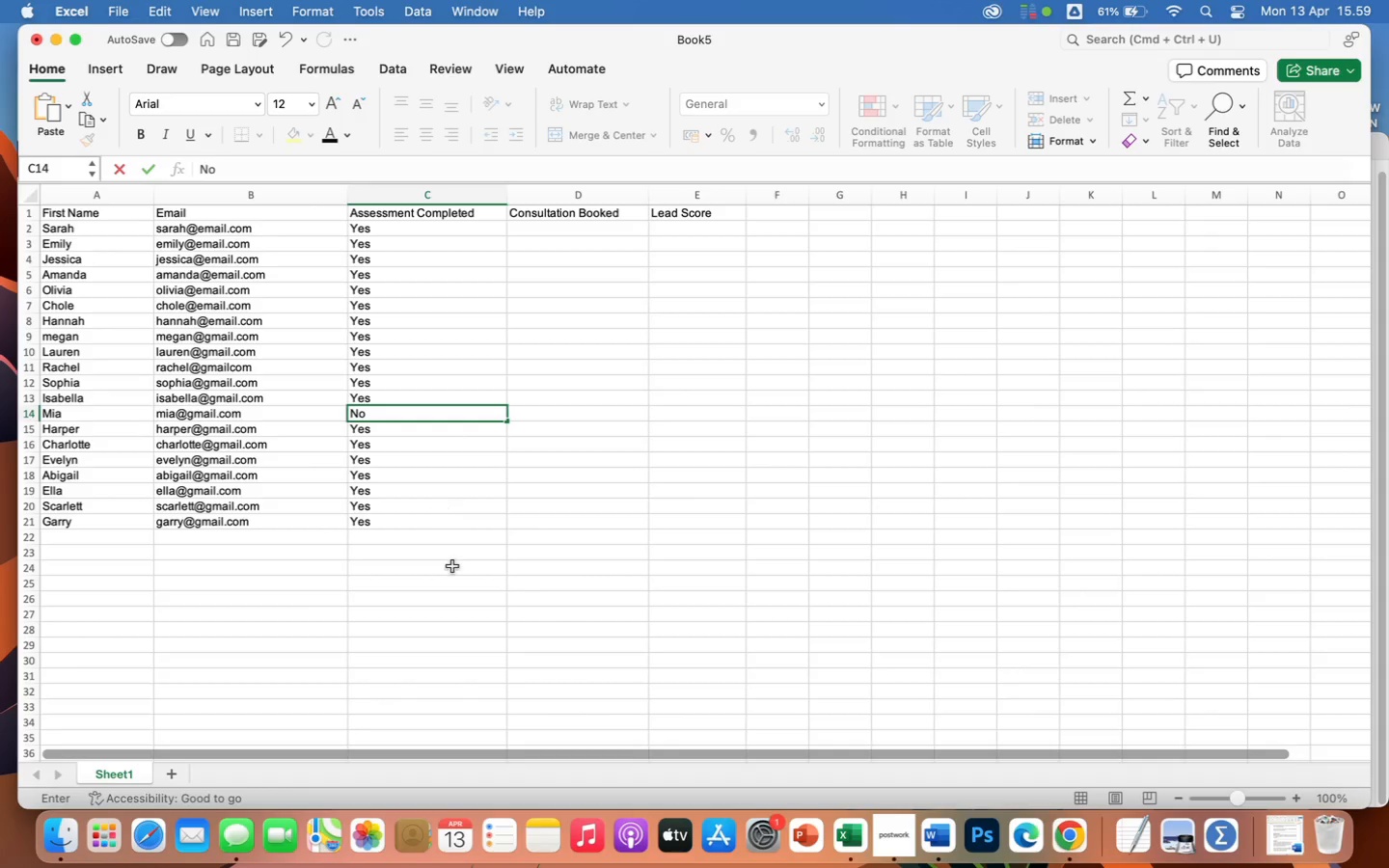 
left_click([452, 566])
 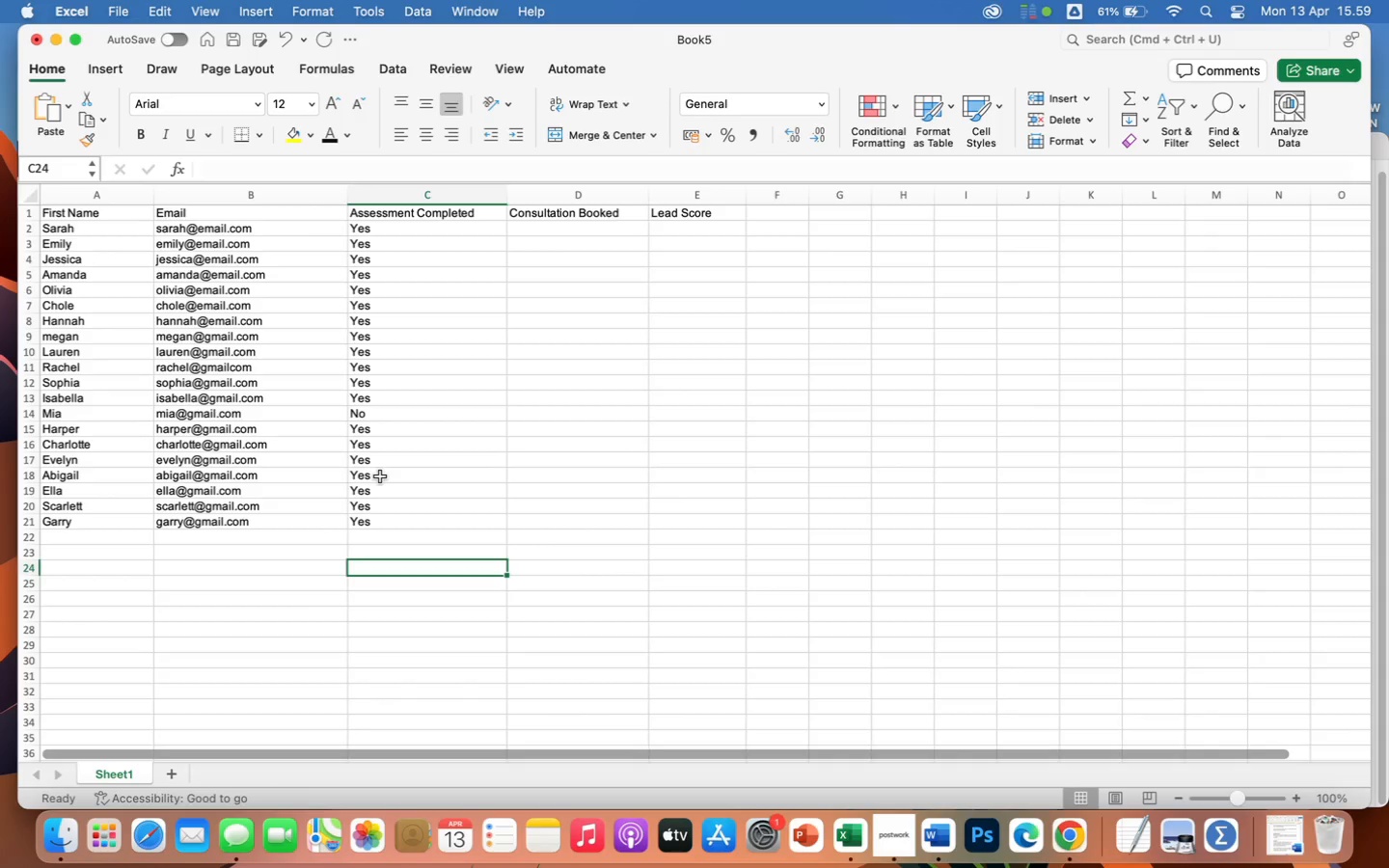 
left_click([382, 477])
 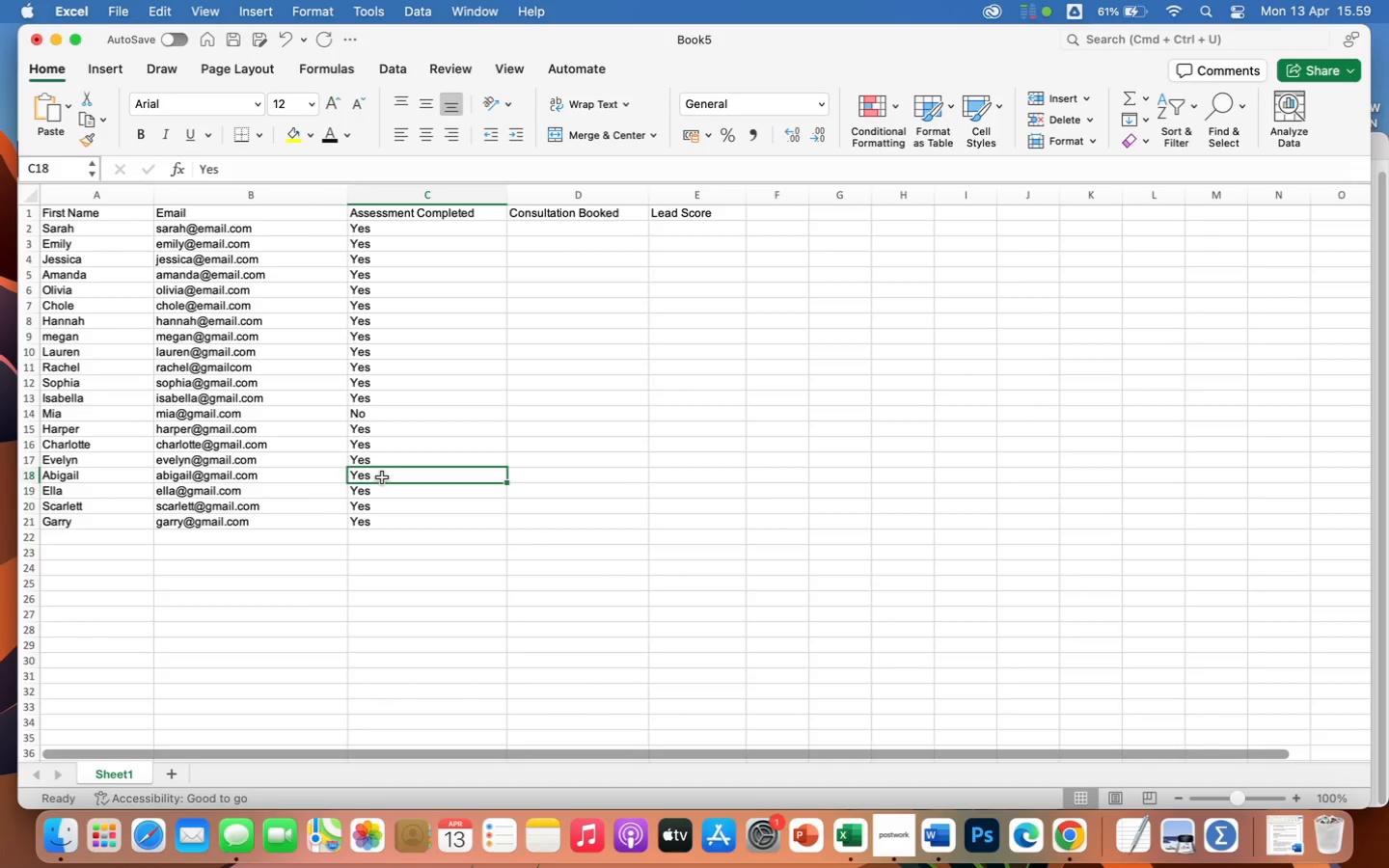 
type(NO)
 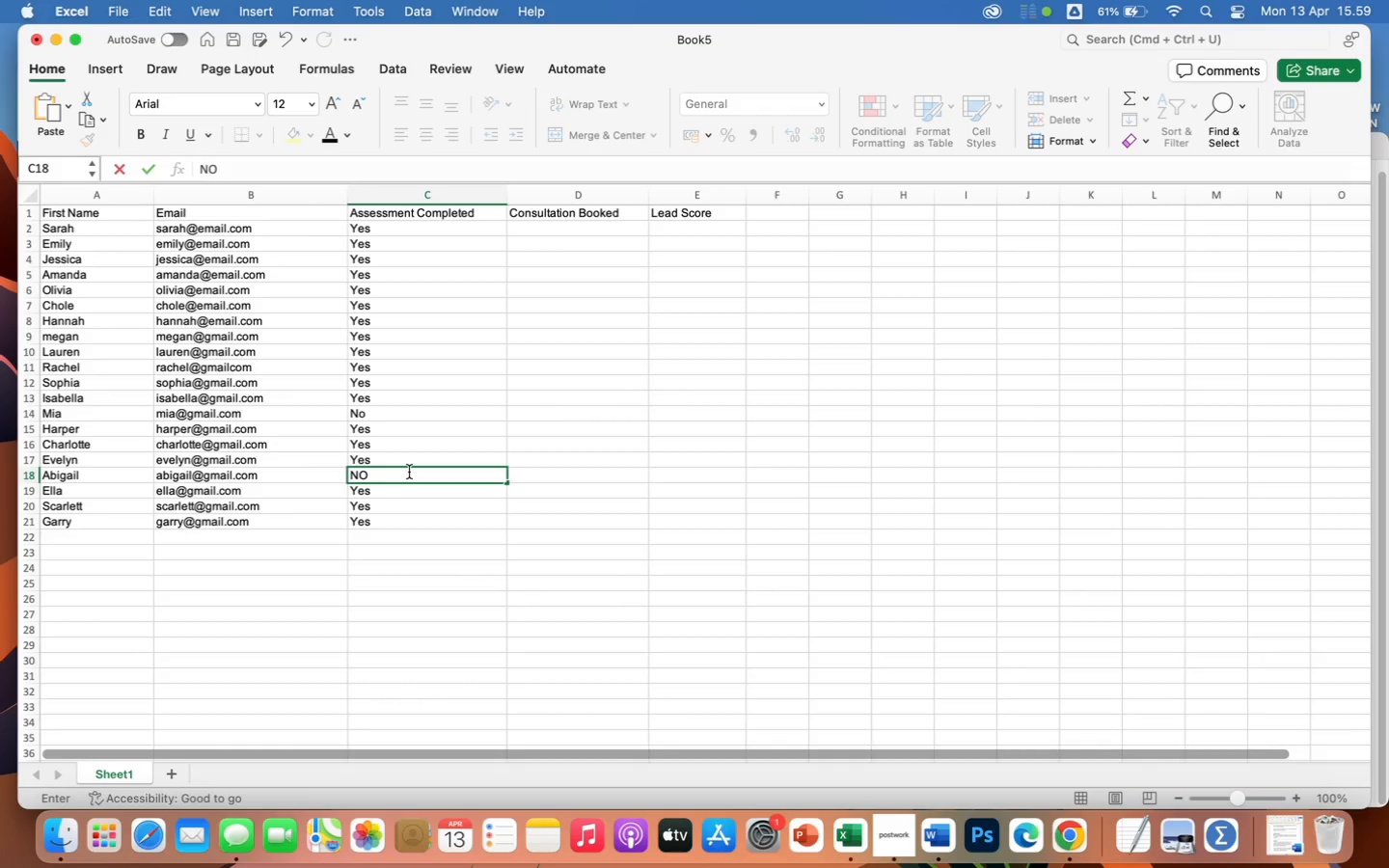 
key(Backspace)
 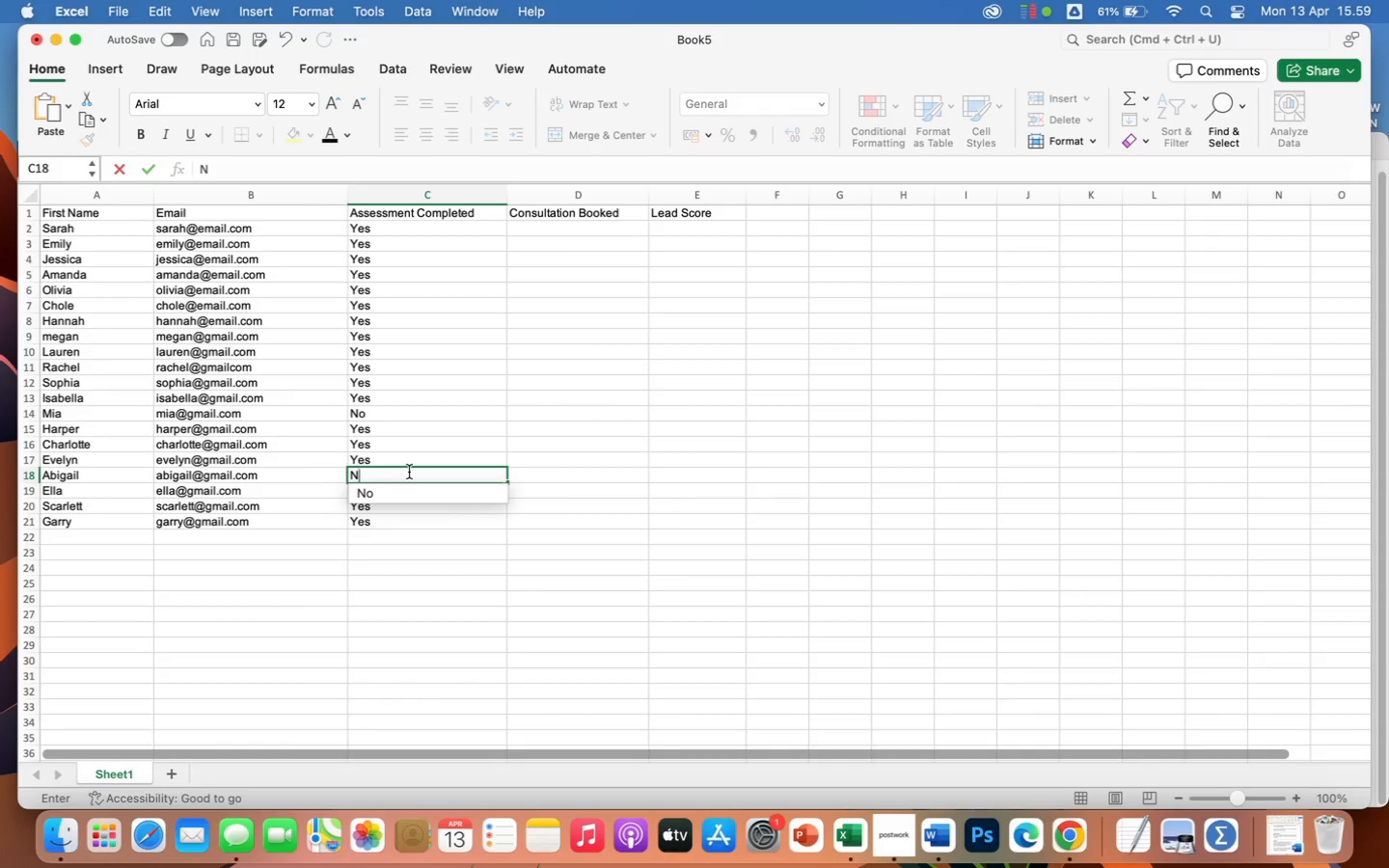 
key(O)
 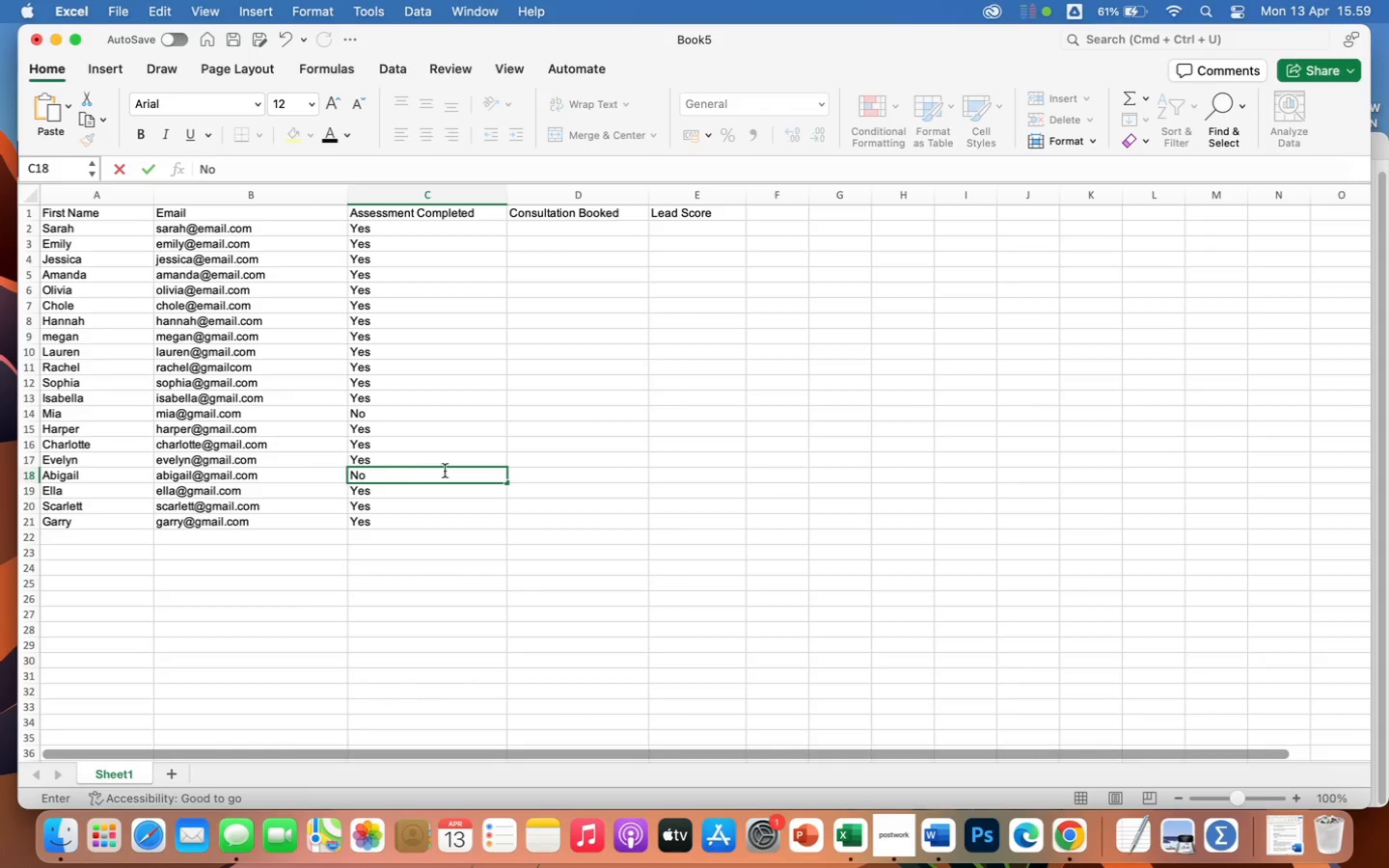 
left_click([556, 460])
 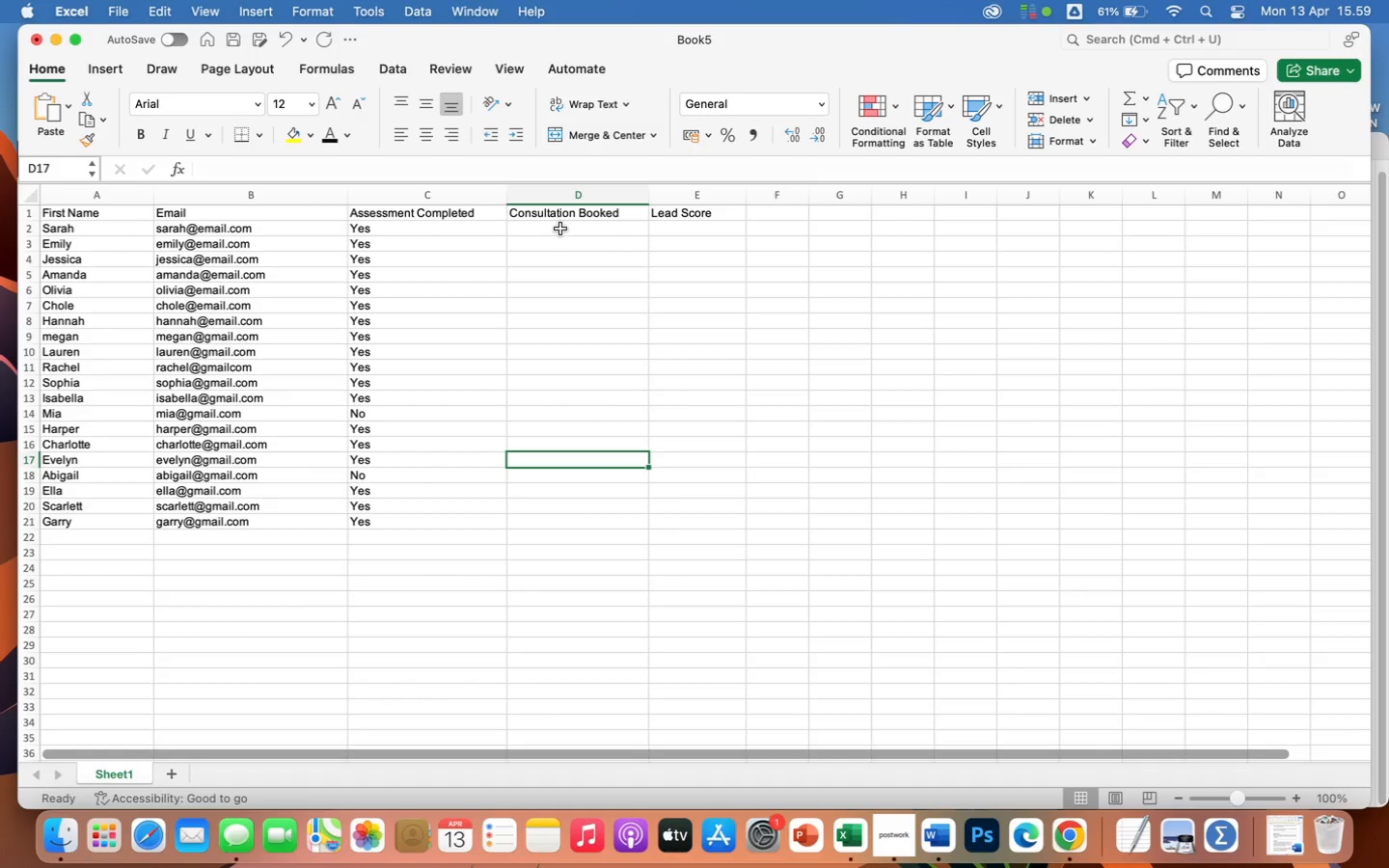 
left_click([562, 228])
 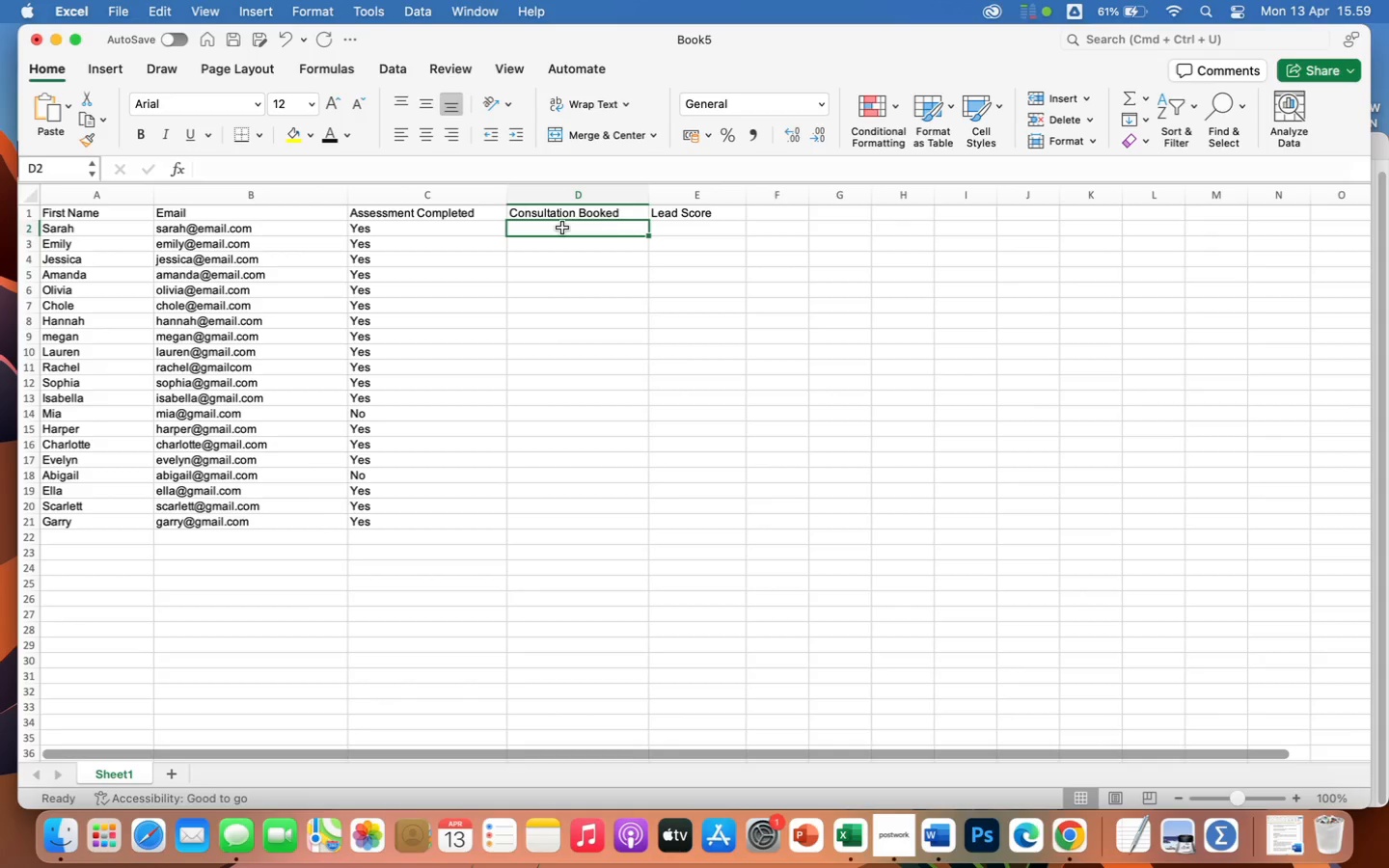 
wait(19.36)
 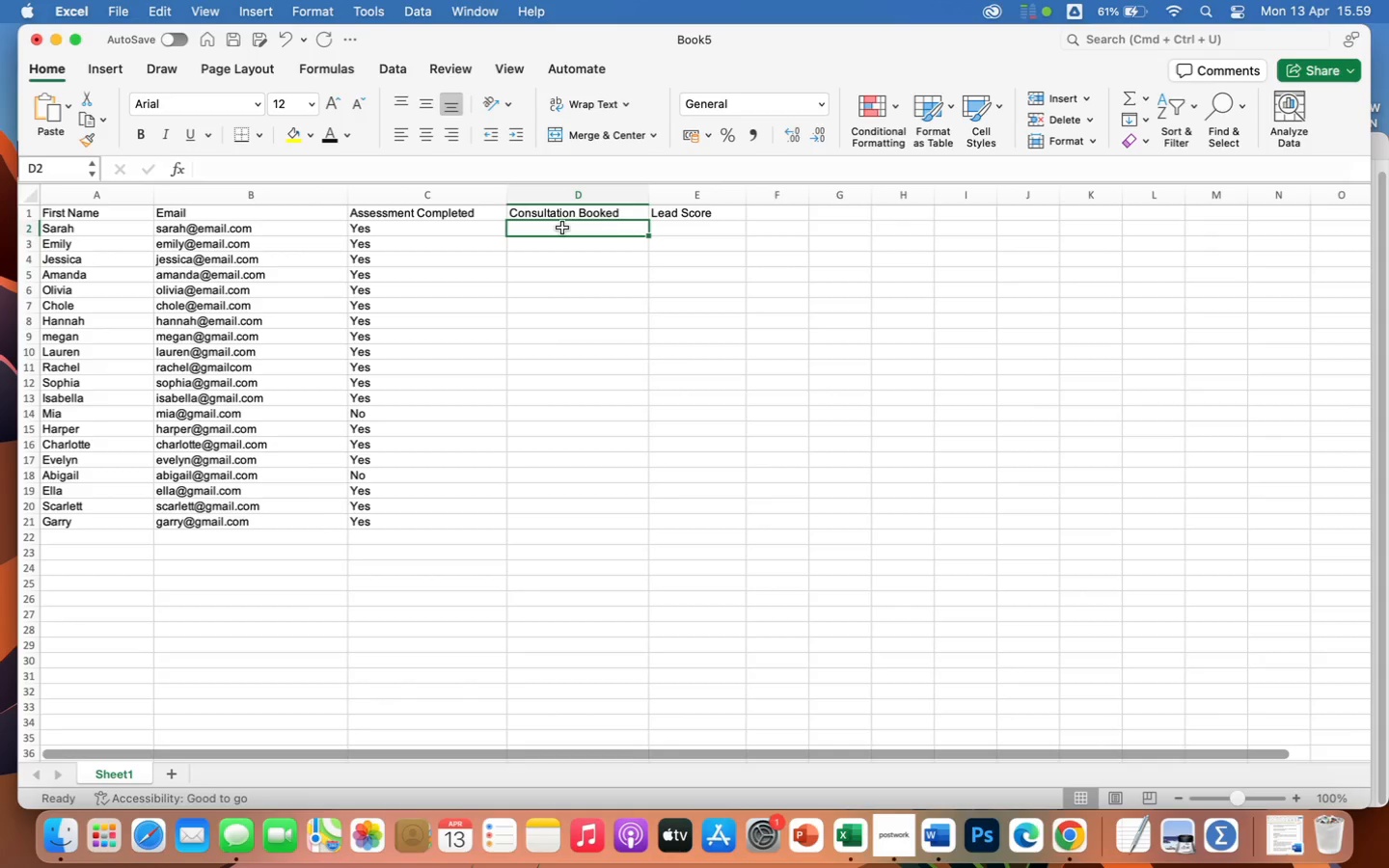 
type(False)
 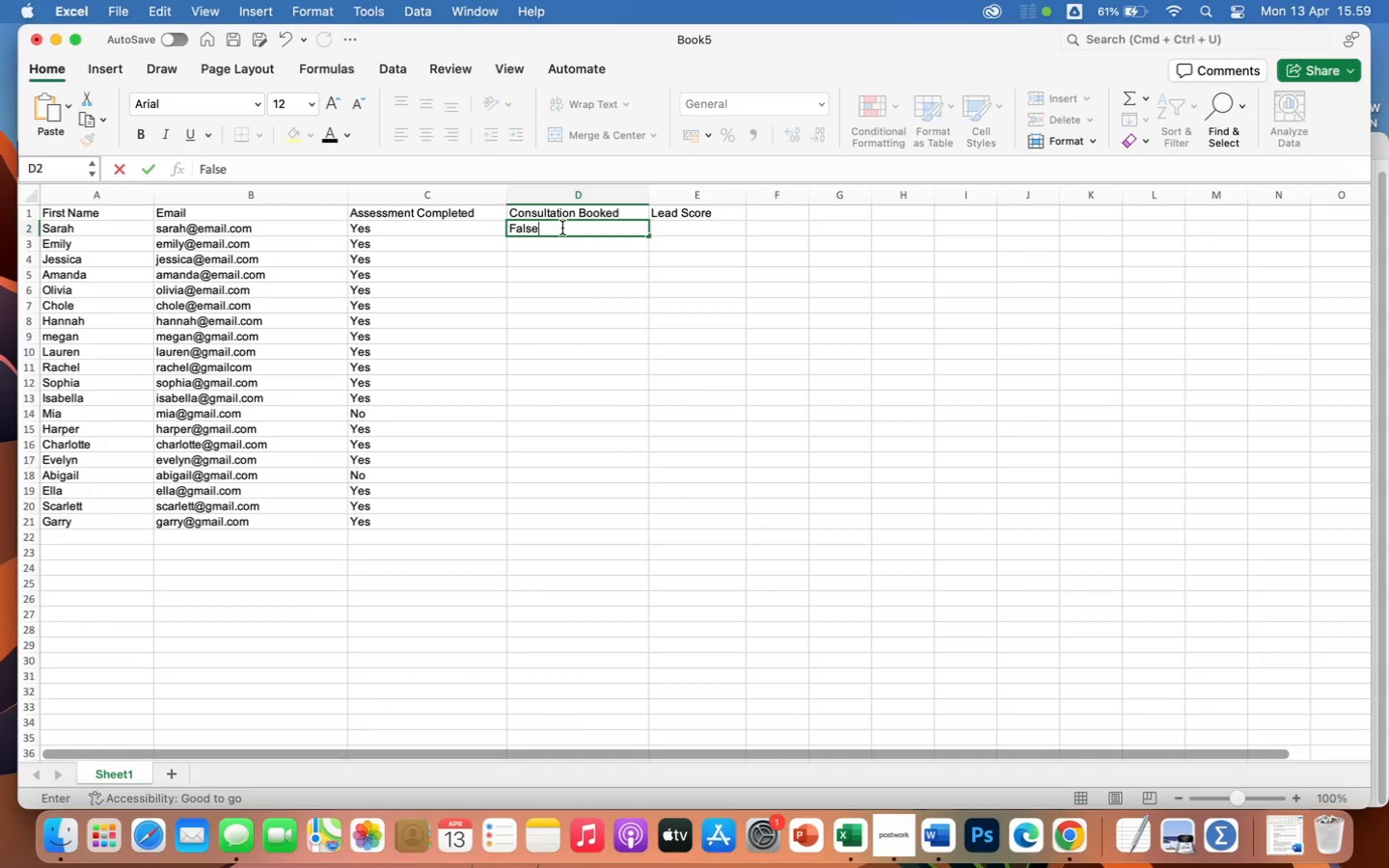 
key(Enter)
 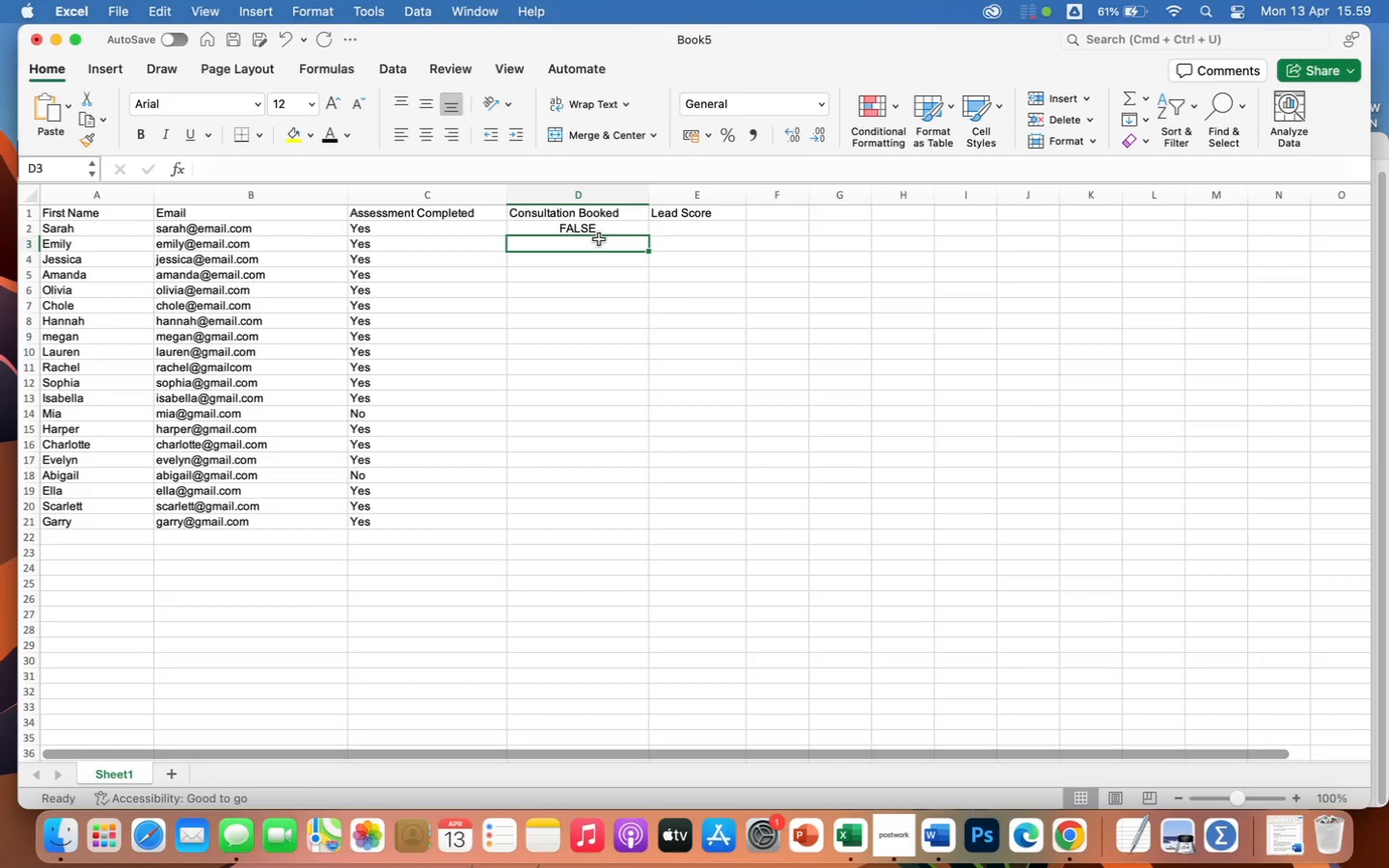 
wait(5.23)
 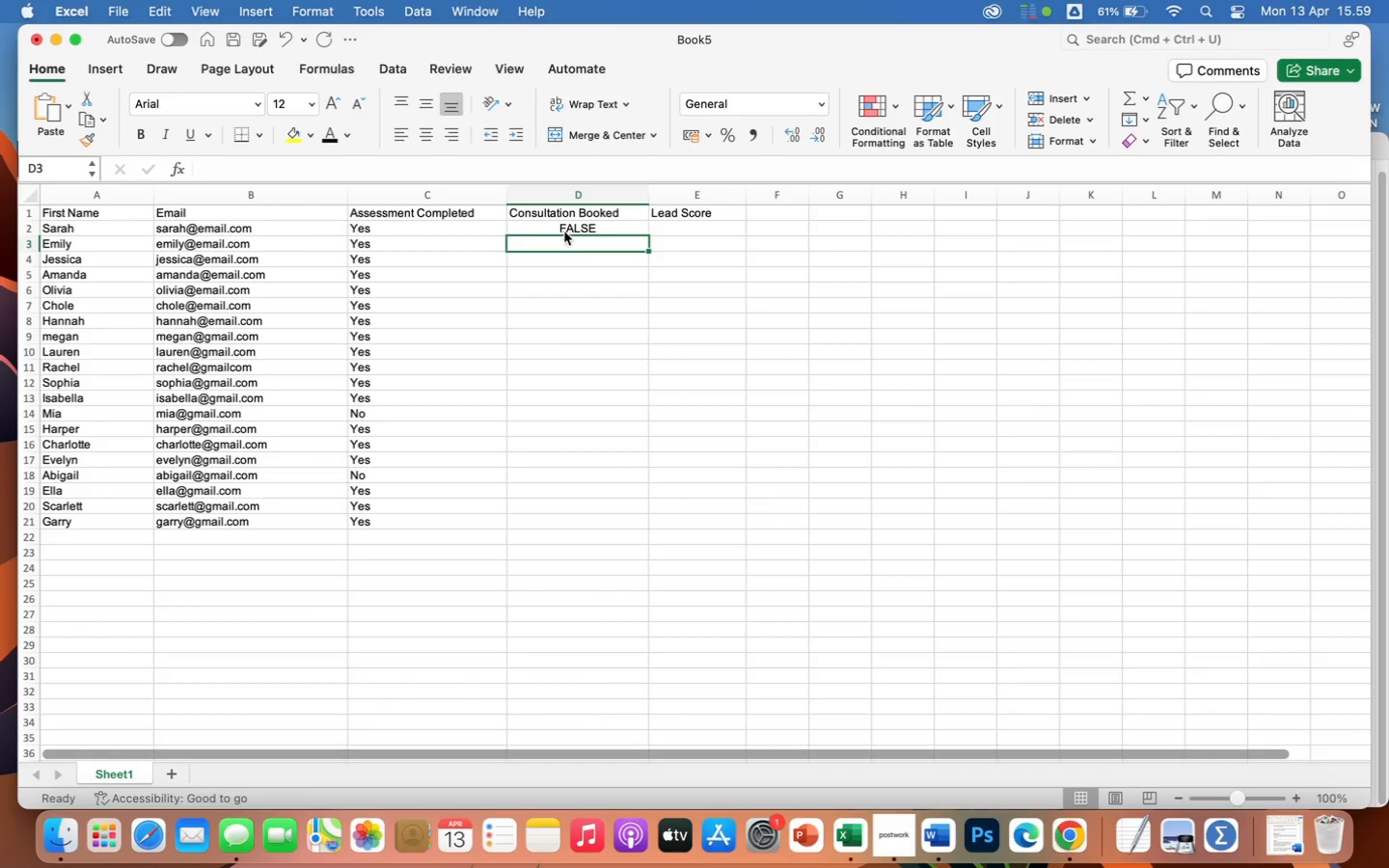 
type(true)
 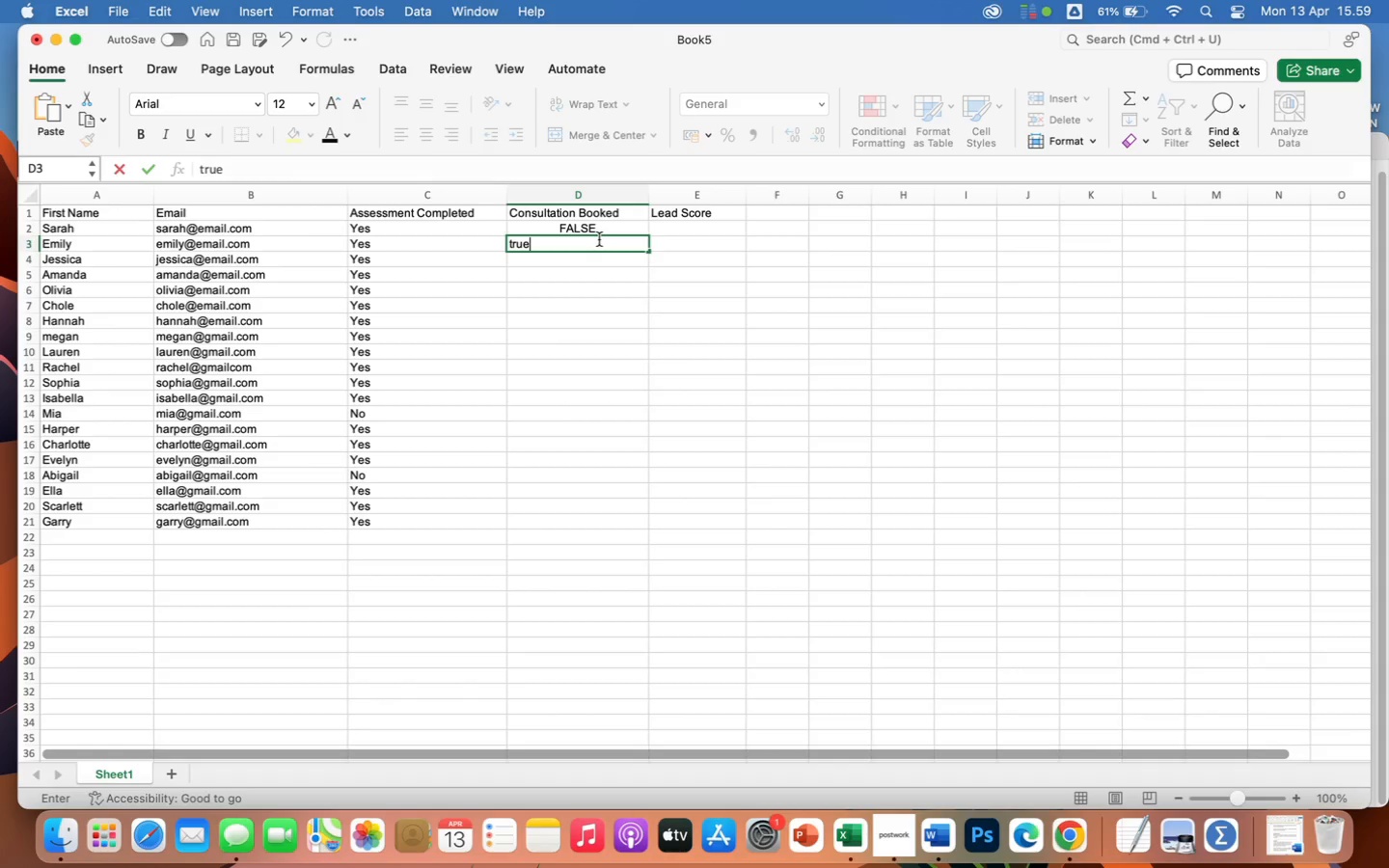 
key(Enter)
 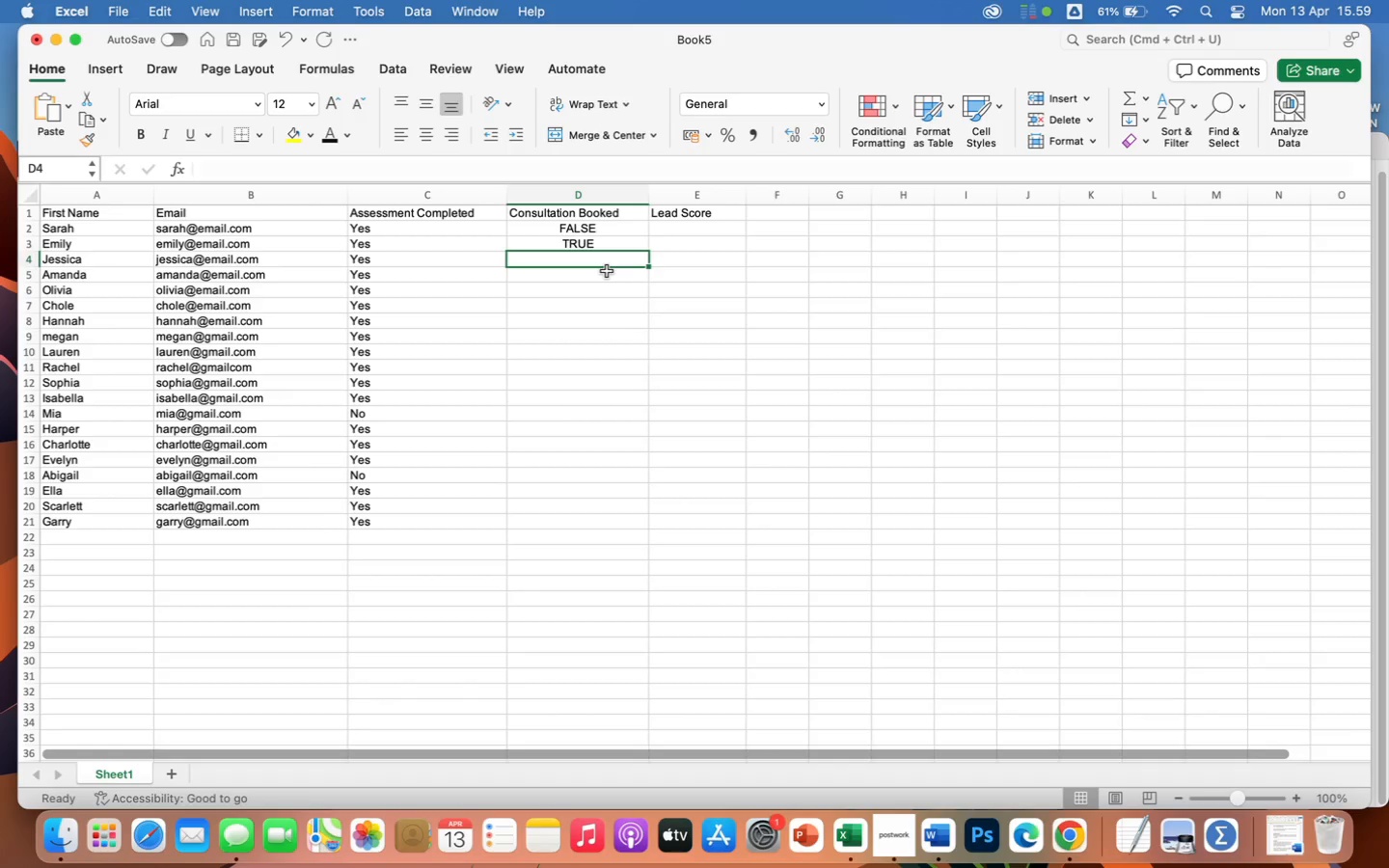 
type(false)
 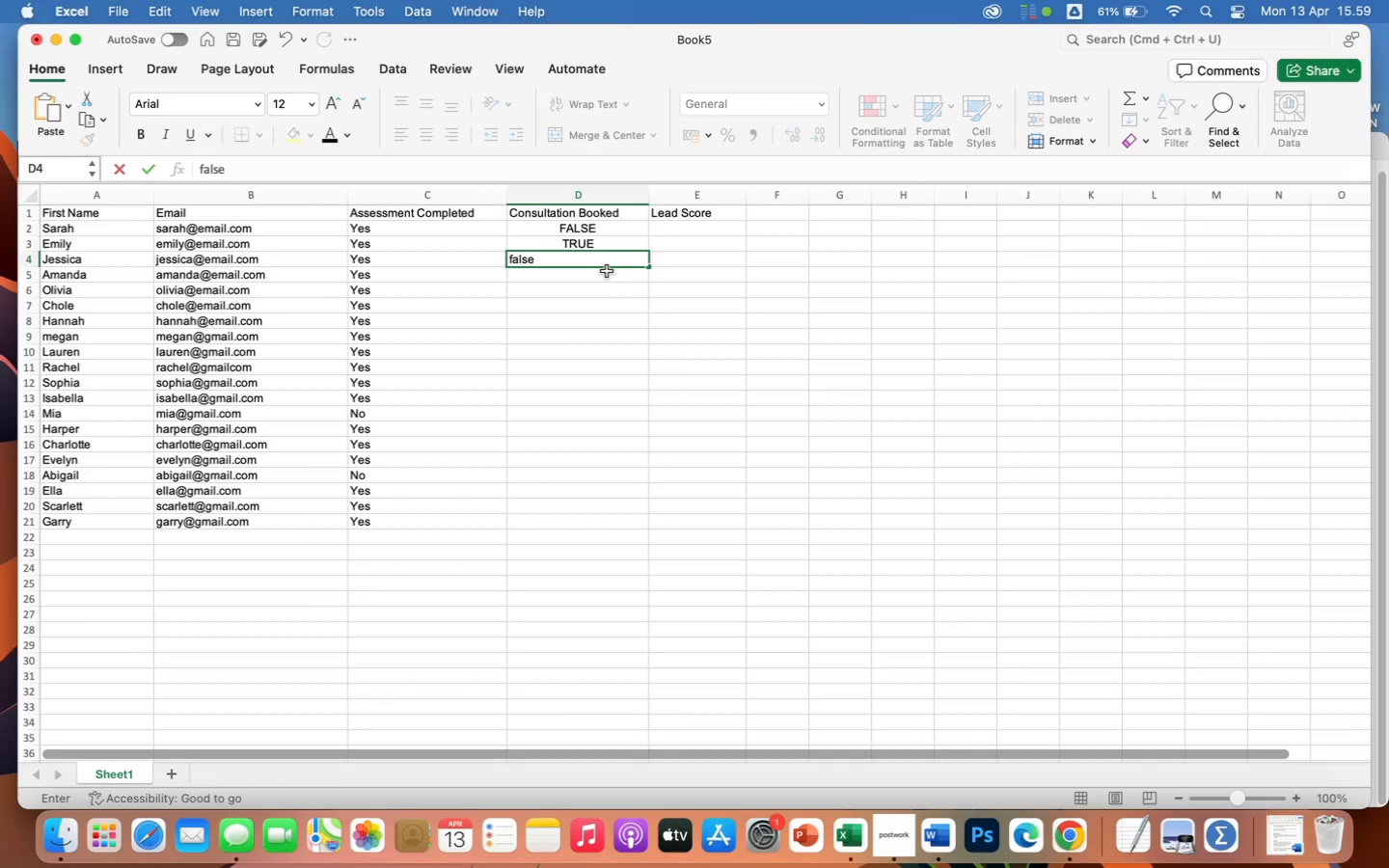 
key(Enter)
 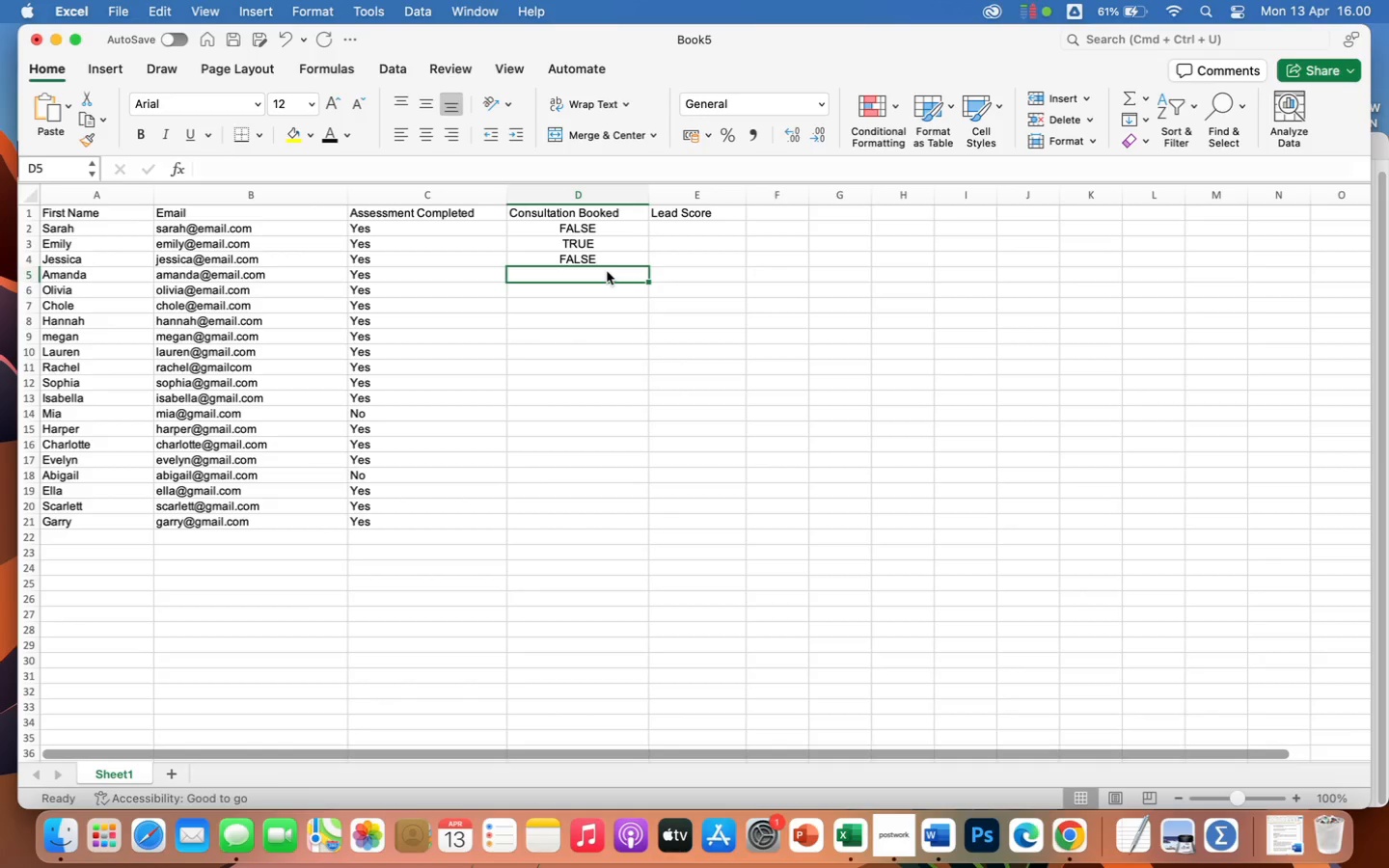 
type(false)
 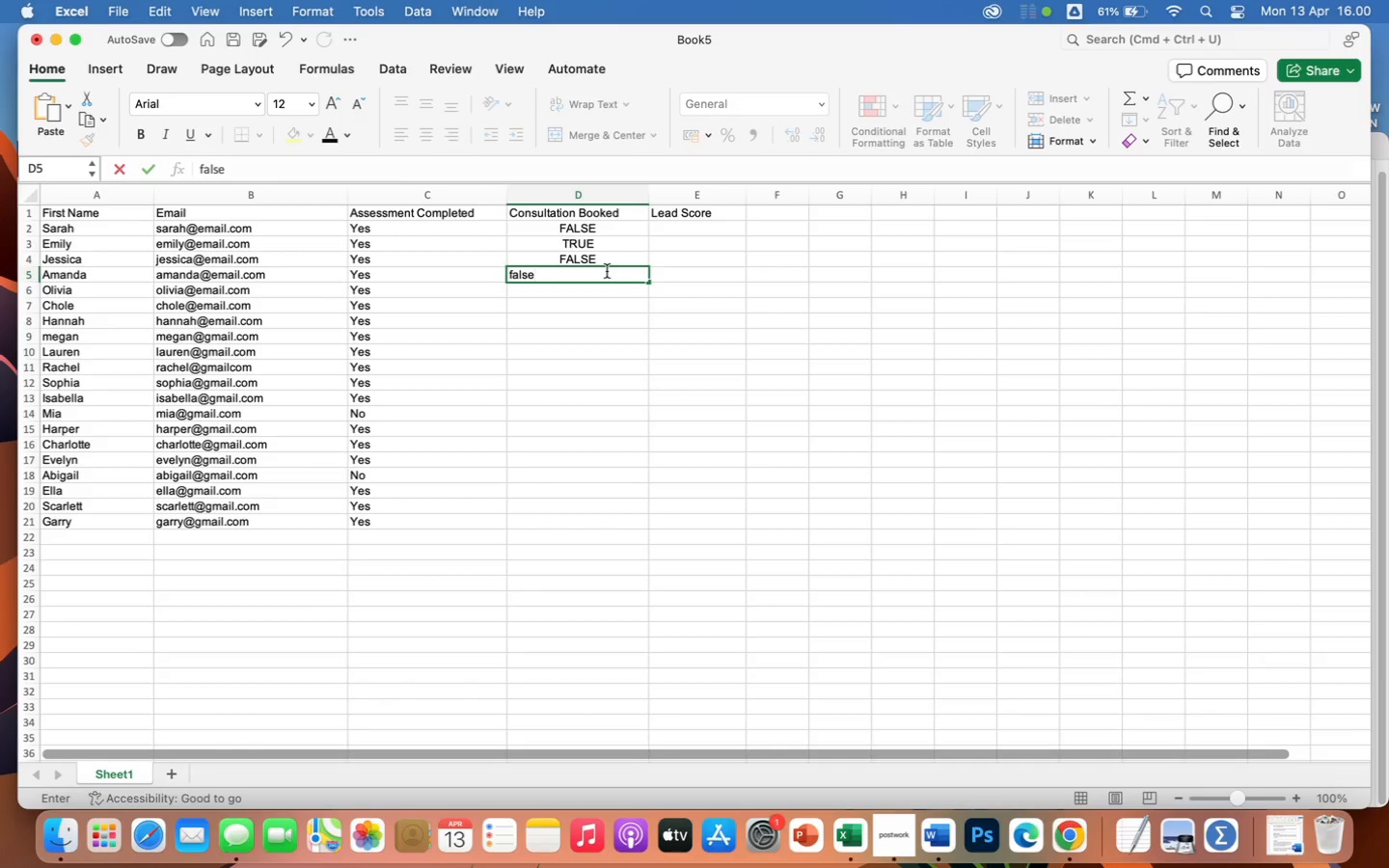 
key(Enter)
 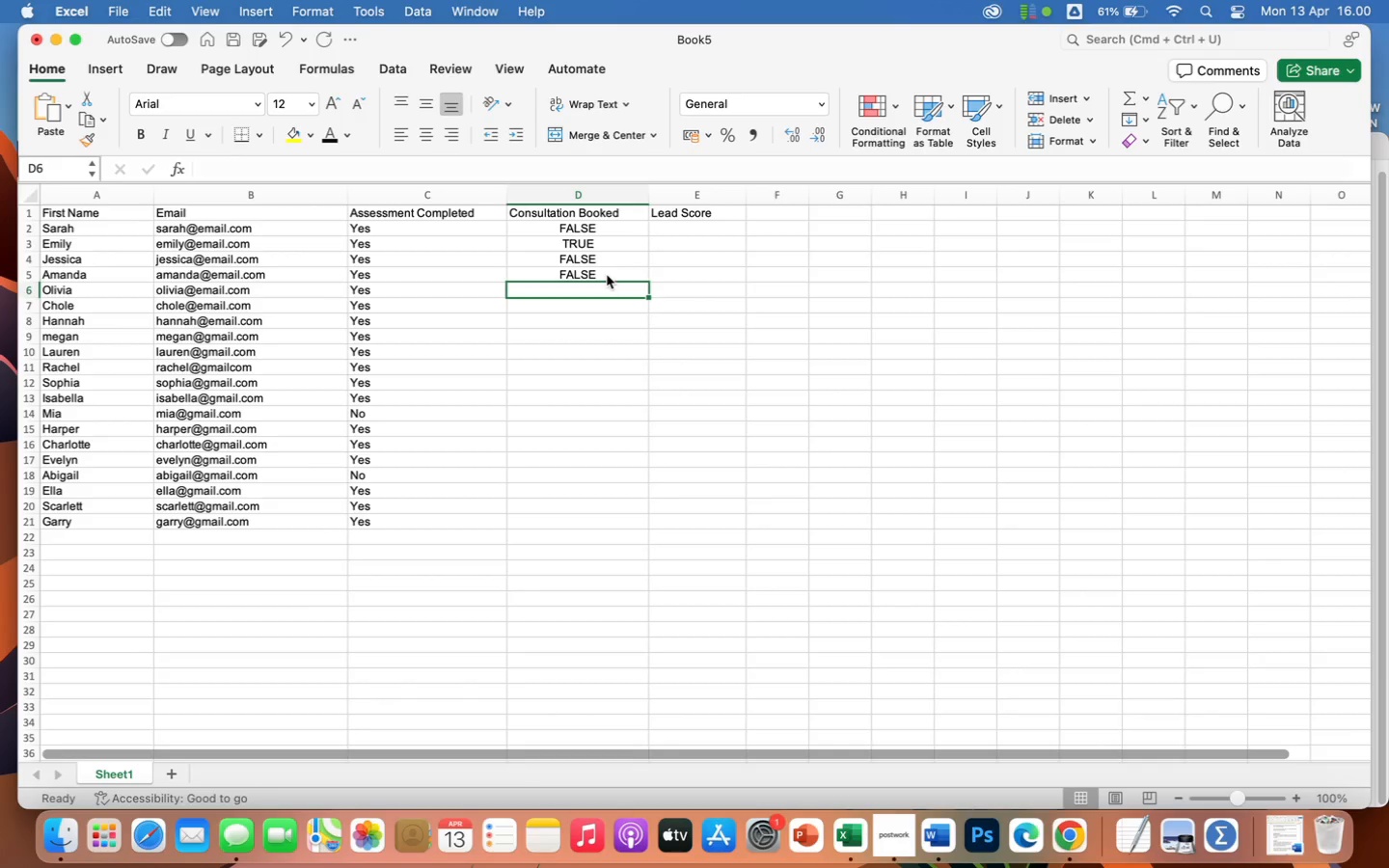 
type(true)
 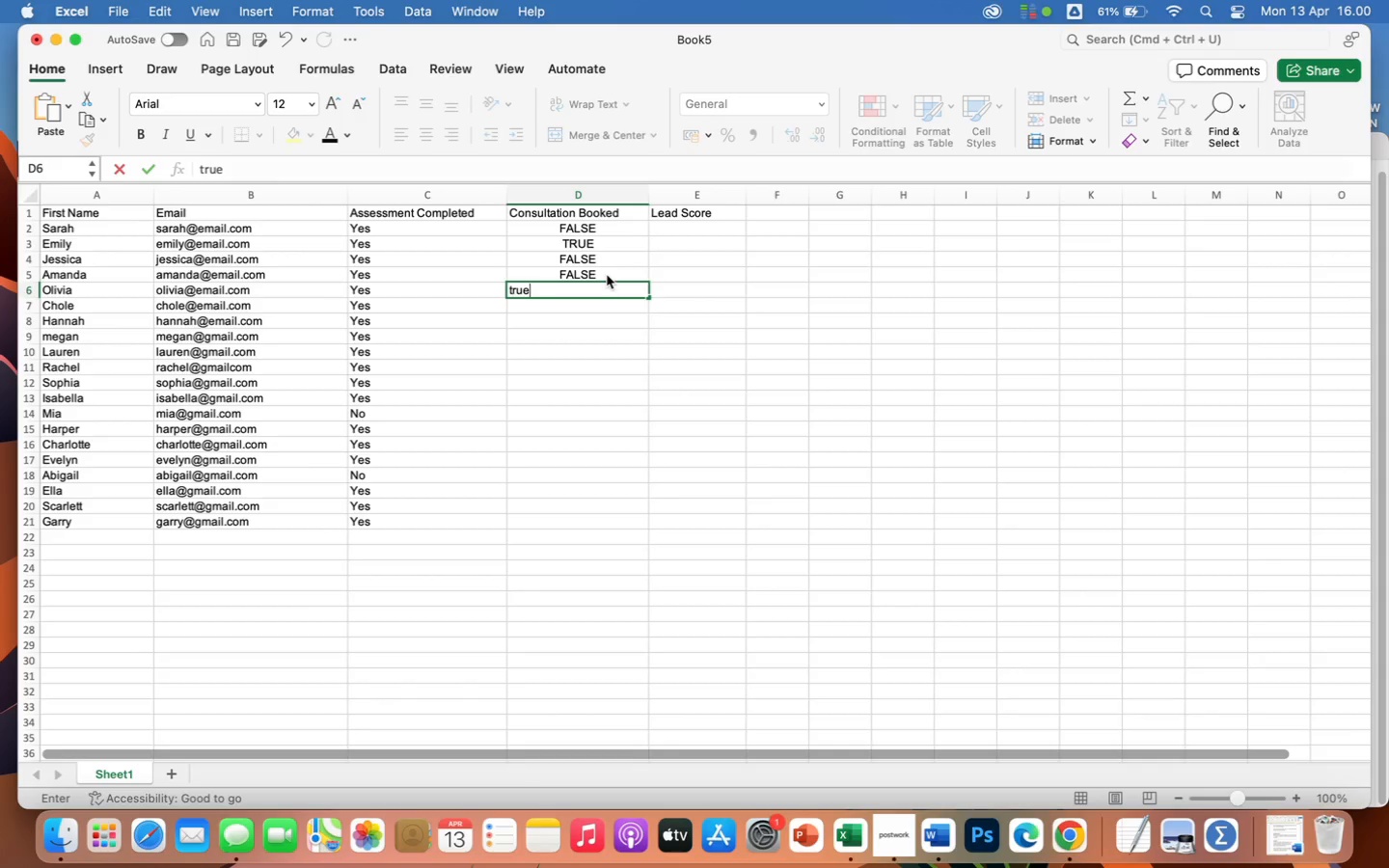 
key(Enter)
 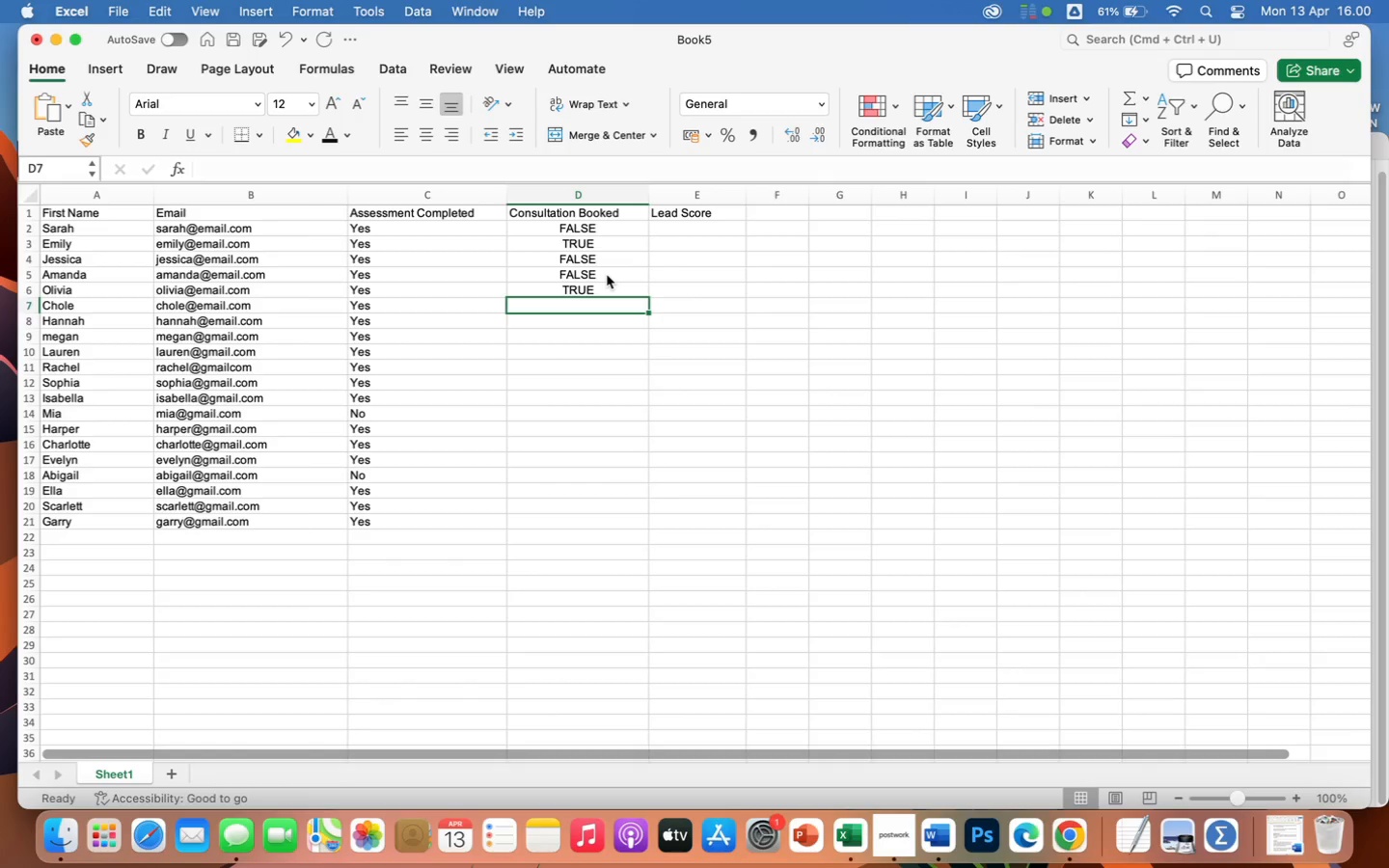 
type(false)
 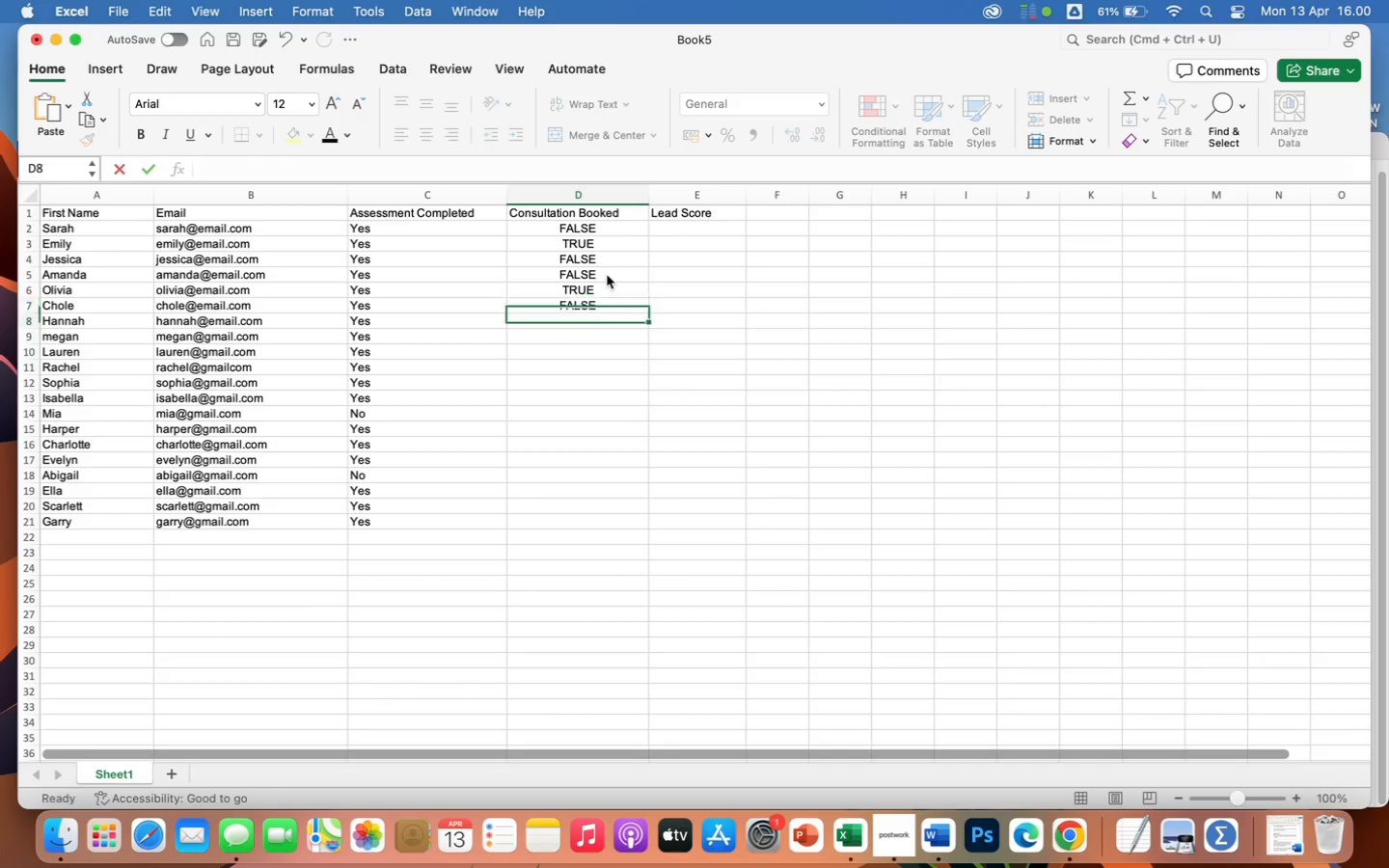 
key(Enter)
 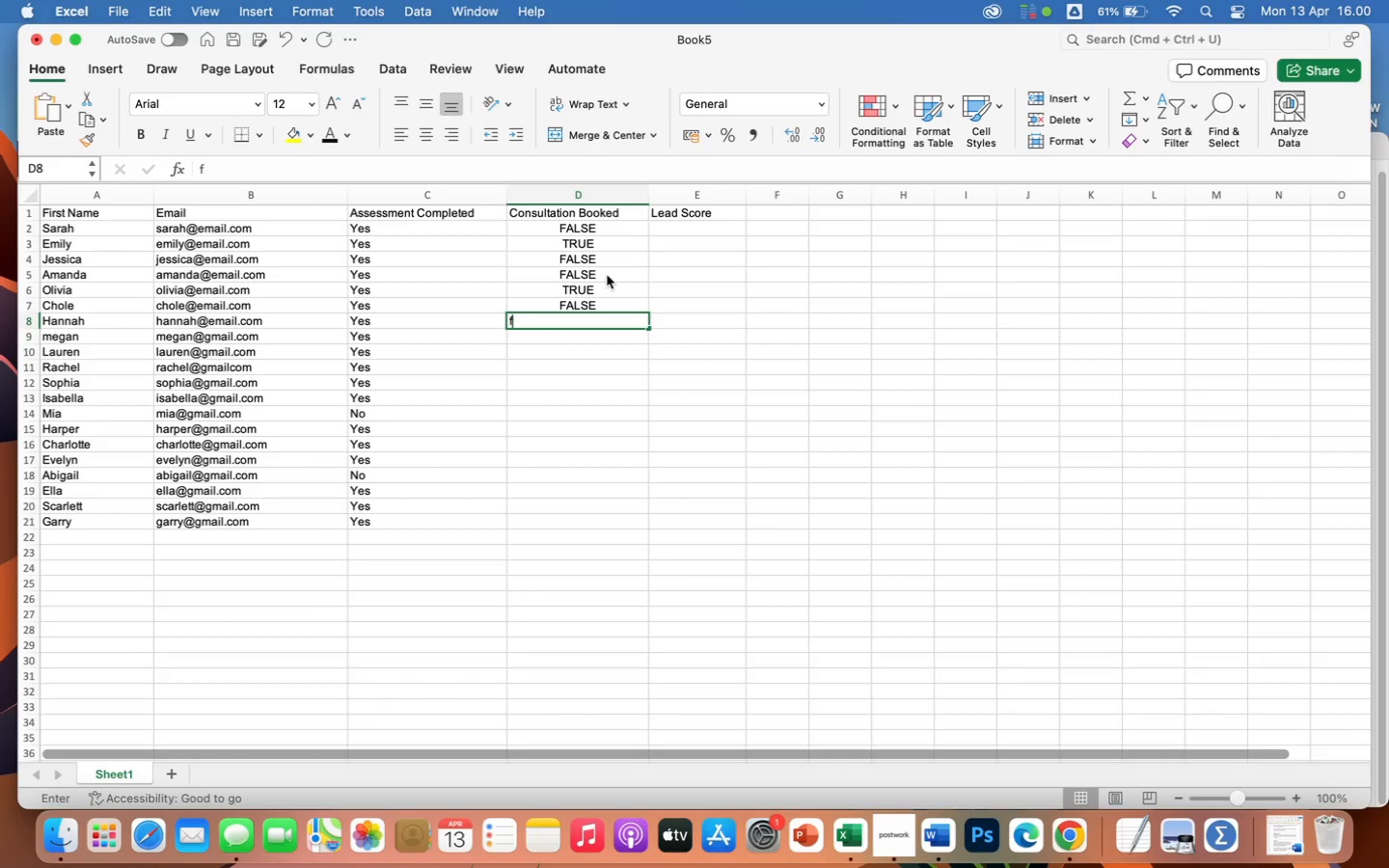 
type(false)
 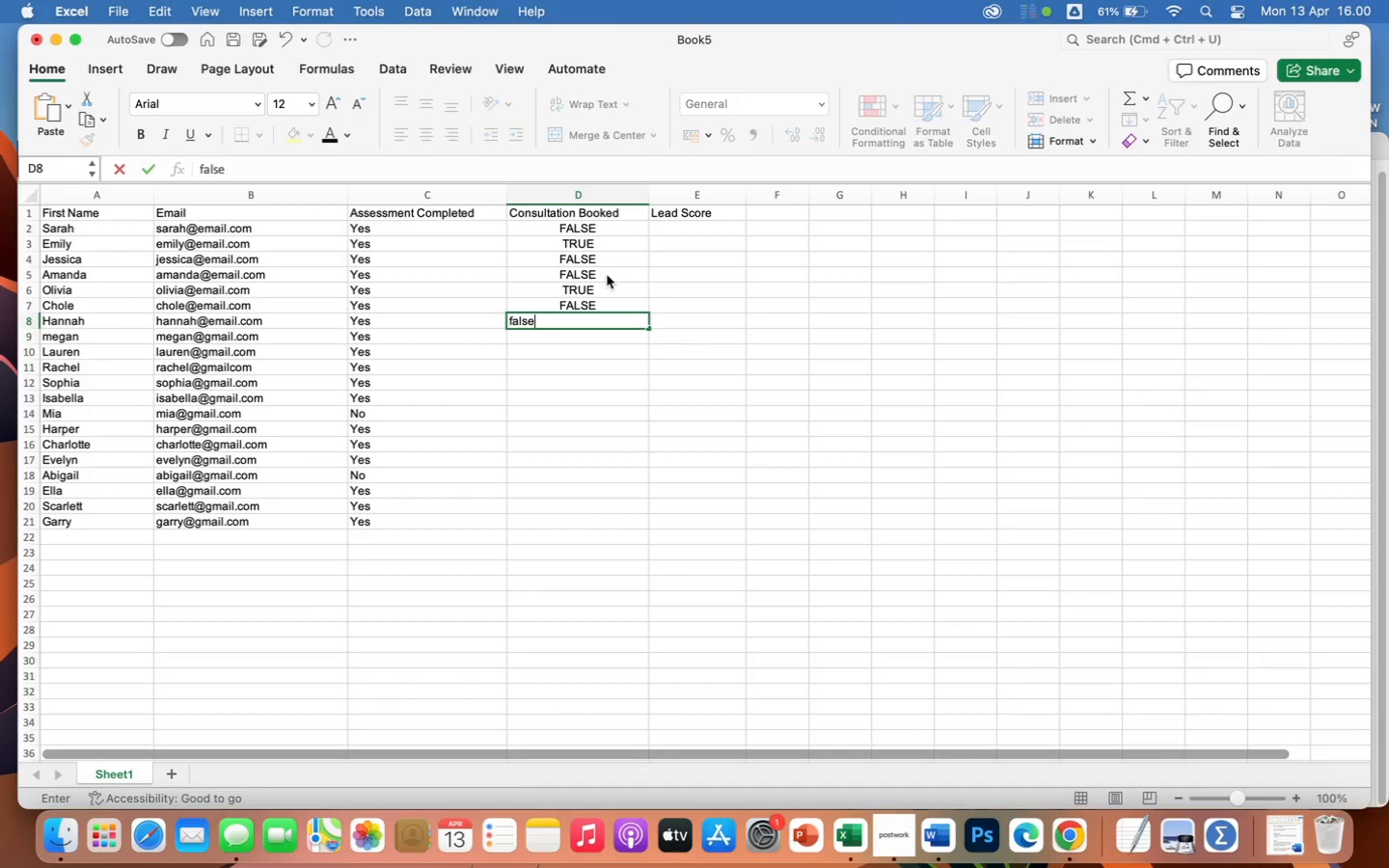 
key(Enter)
 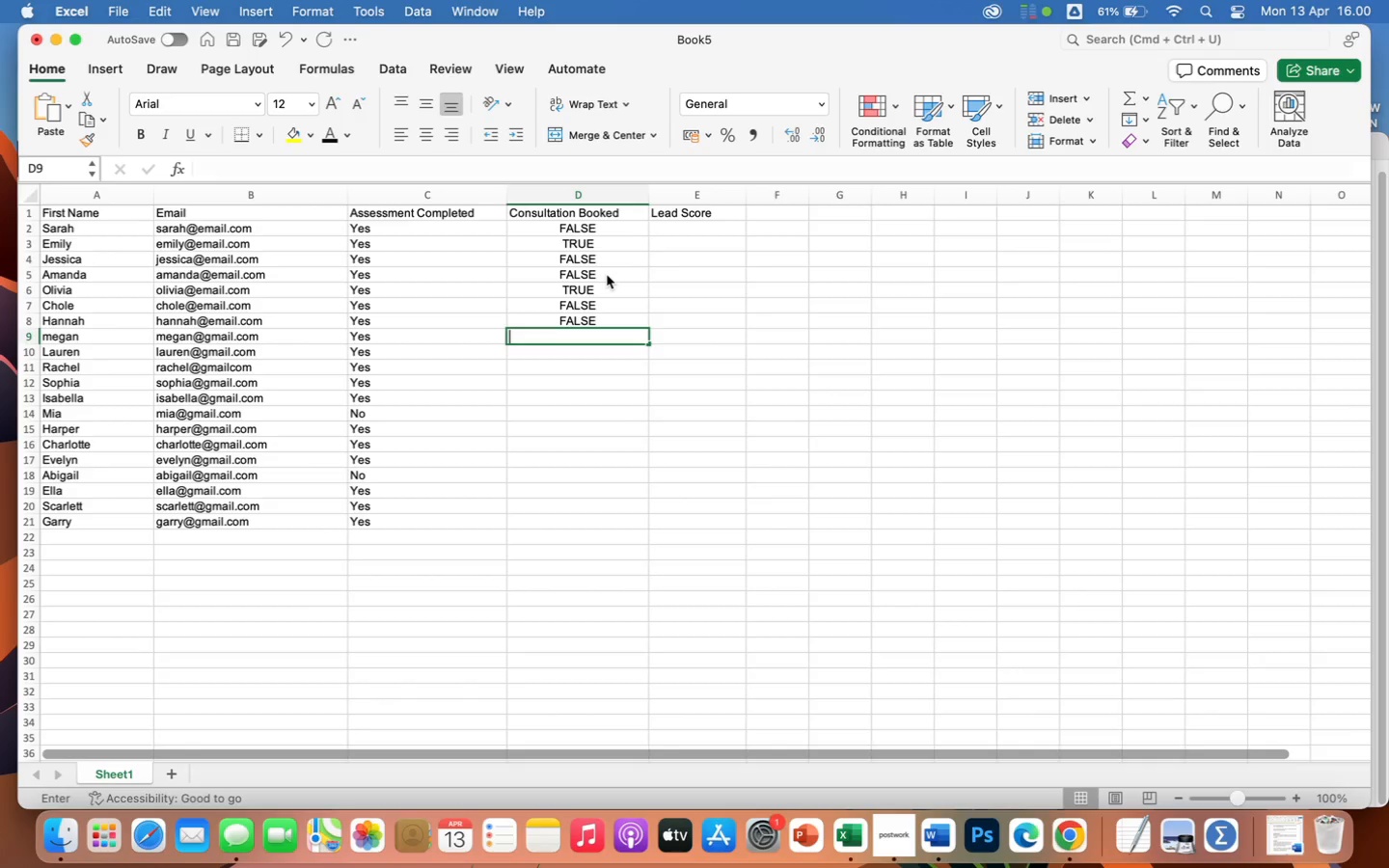 
type(true)
 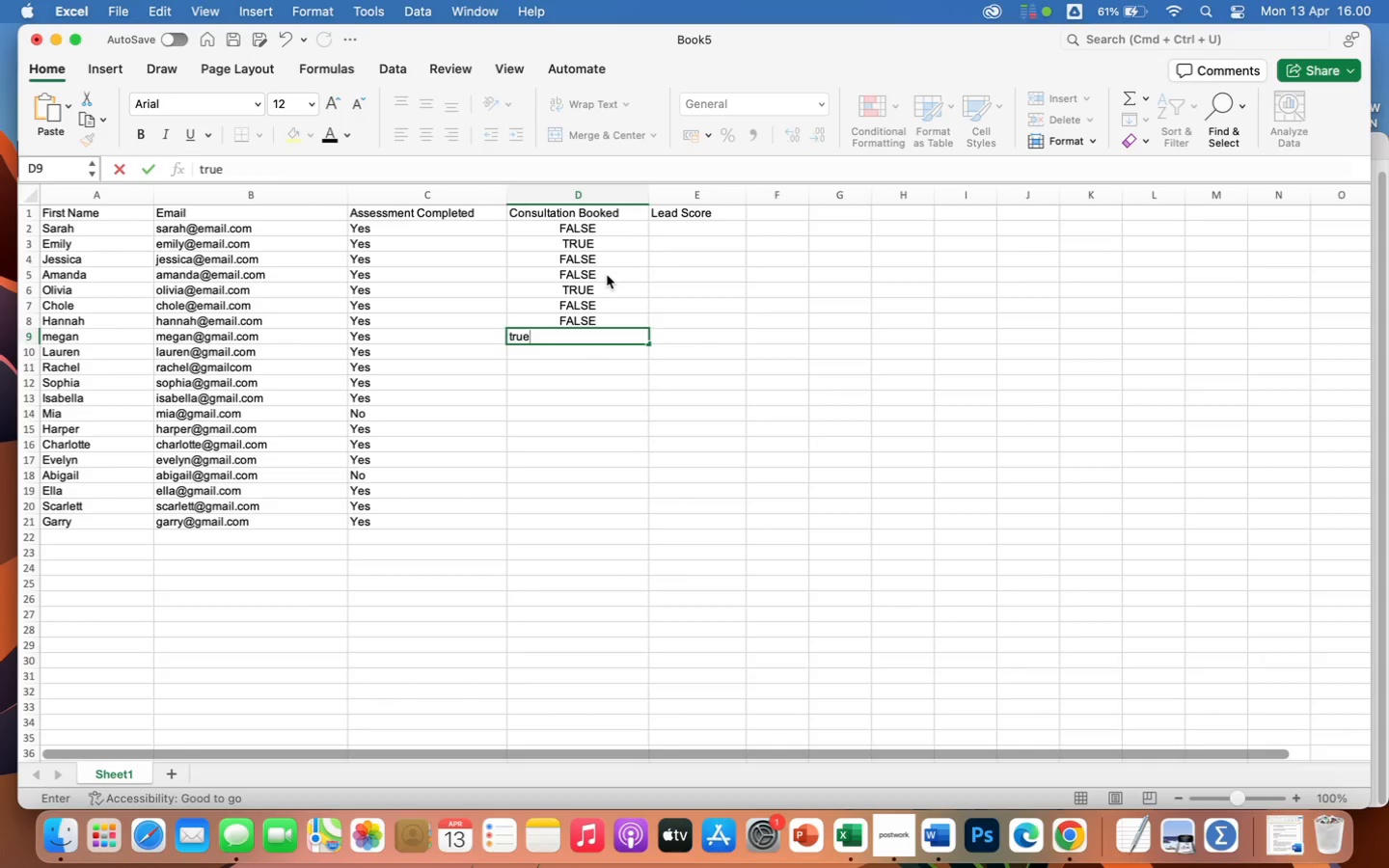 
key(Enter)
 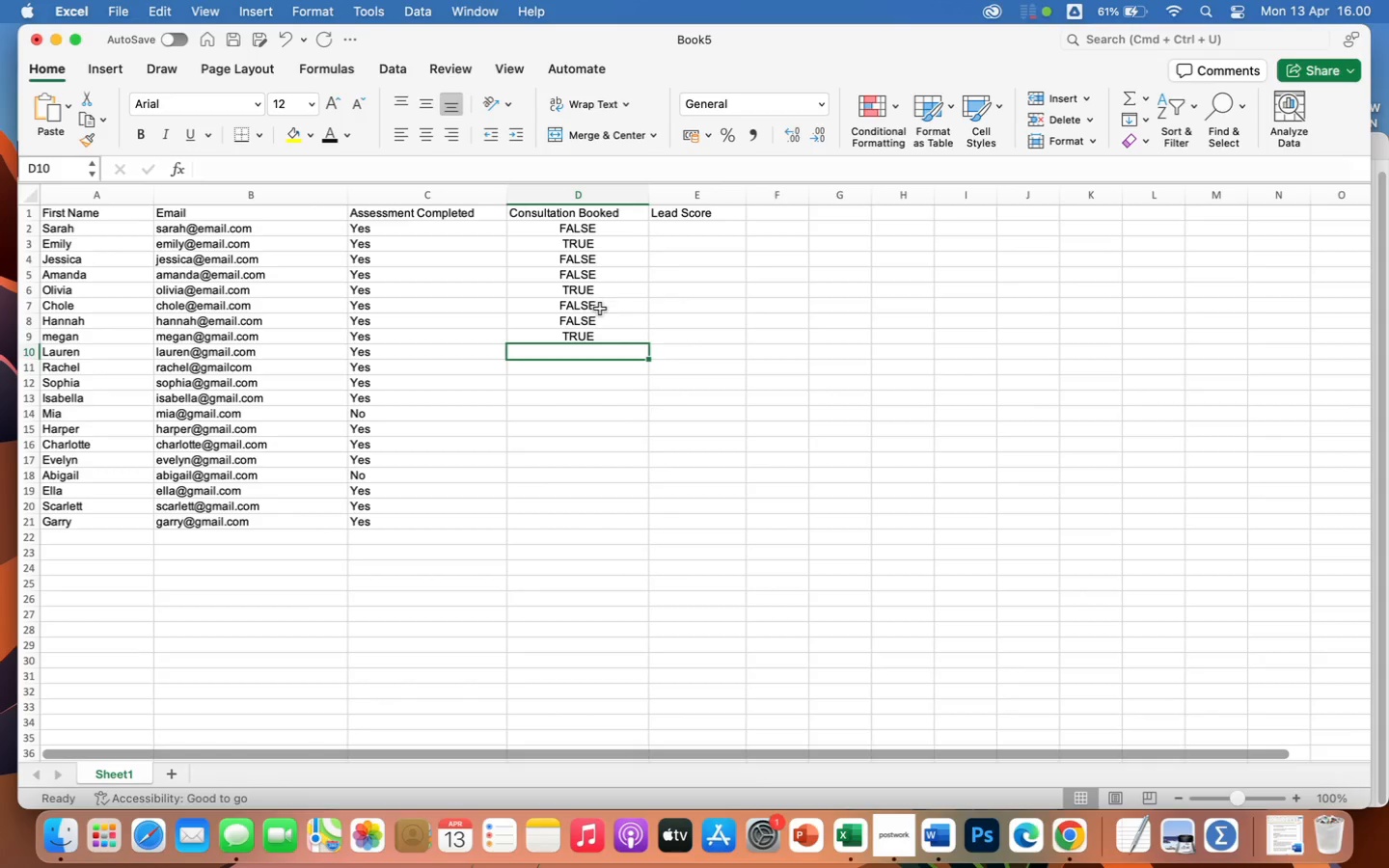 
left_click_drag(start_coordinate=[604, 307], to_coordinate=[604, 335])
 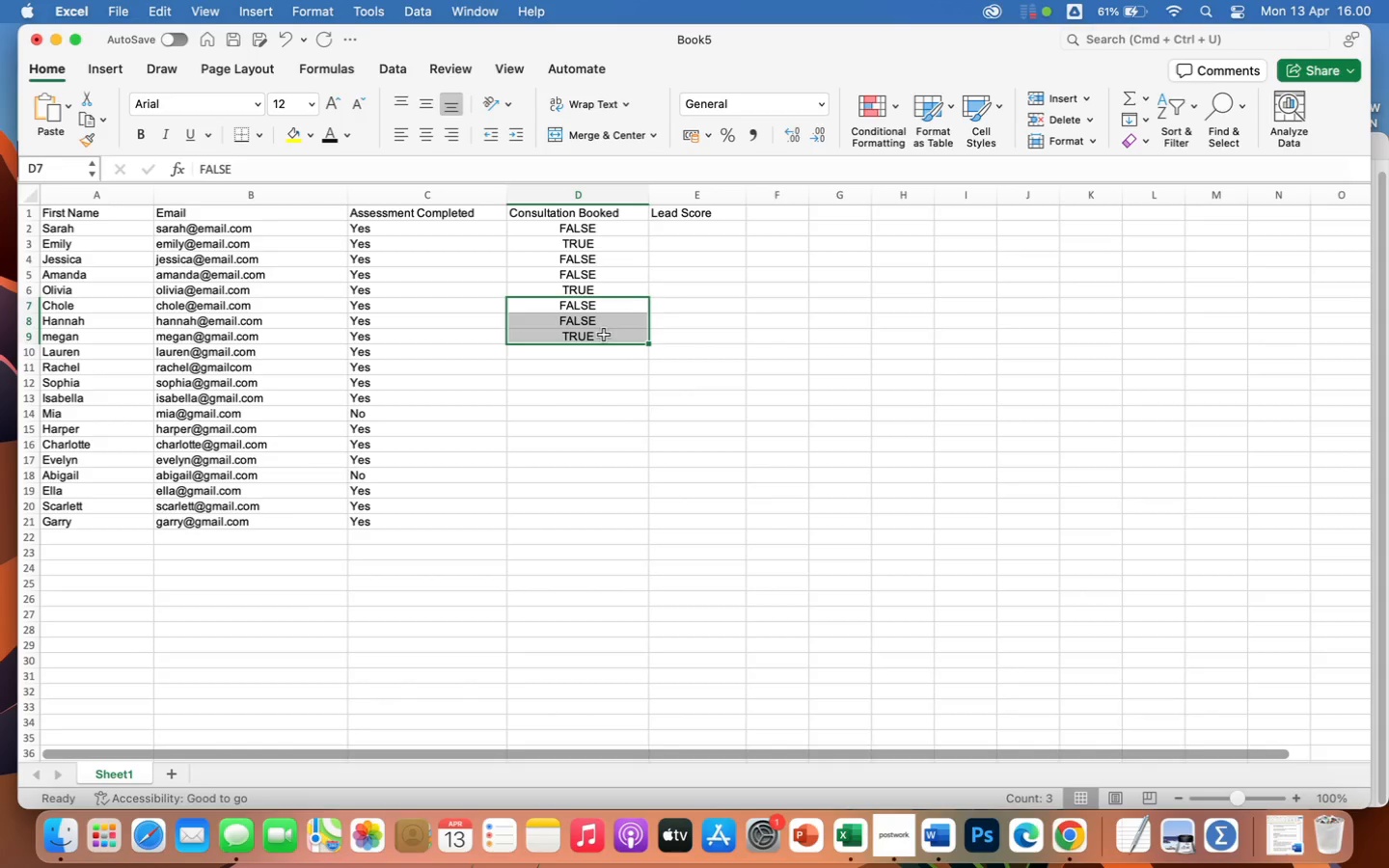 
key(Meta+C)
 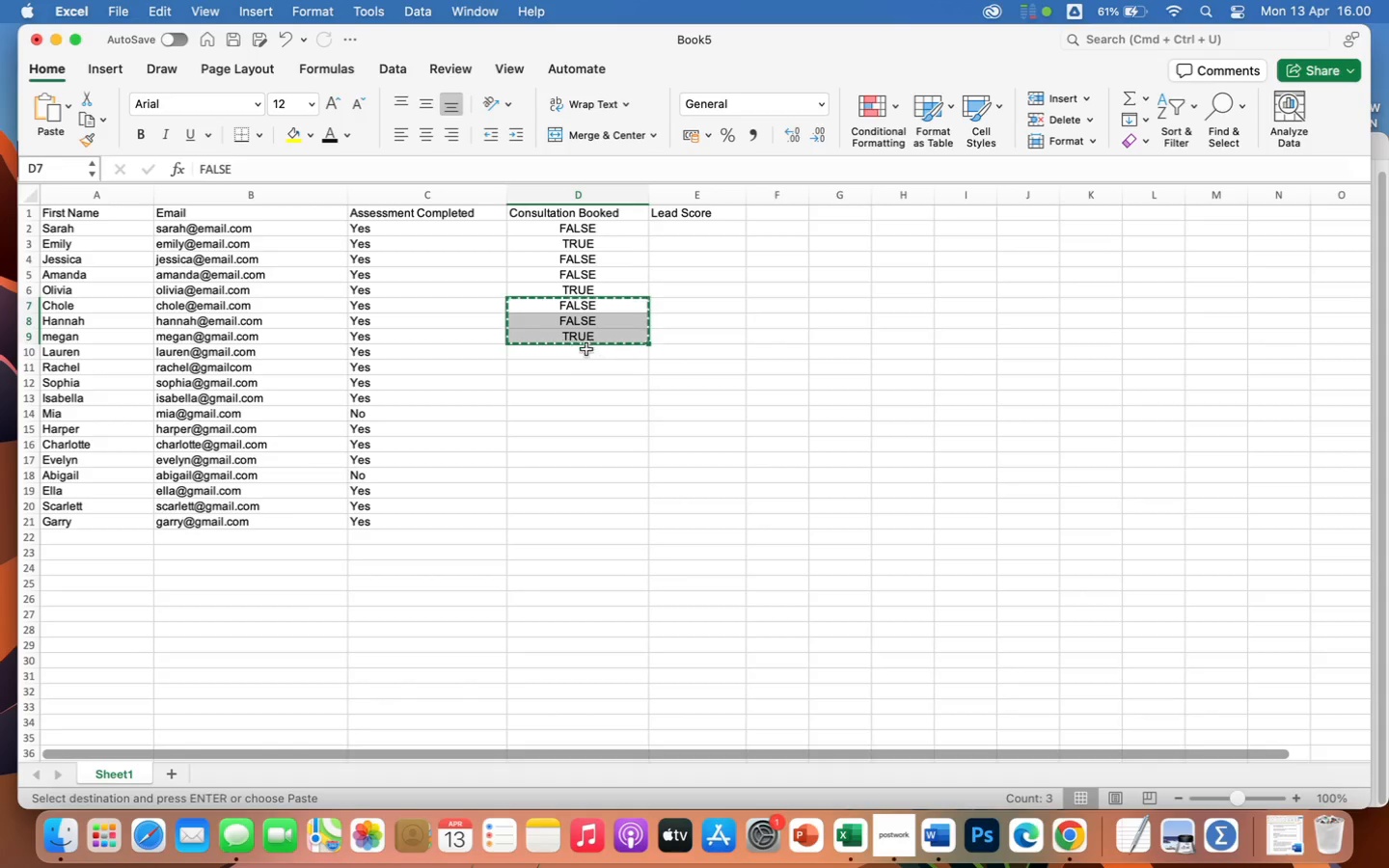 
left_click([586, 349])
 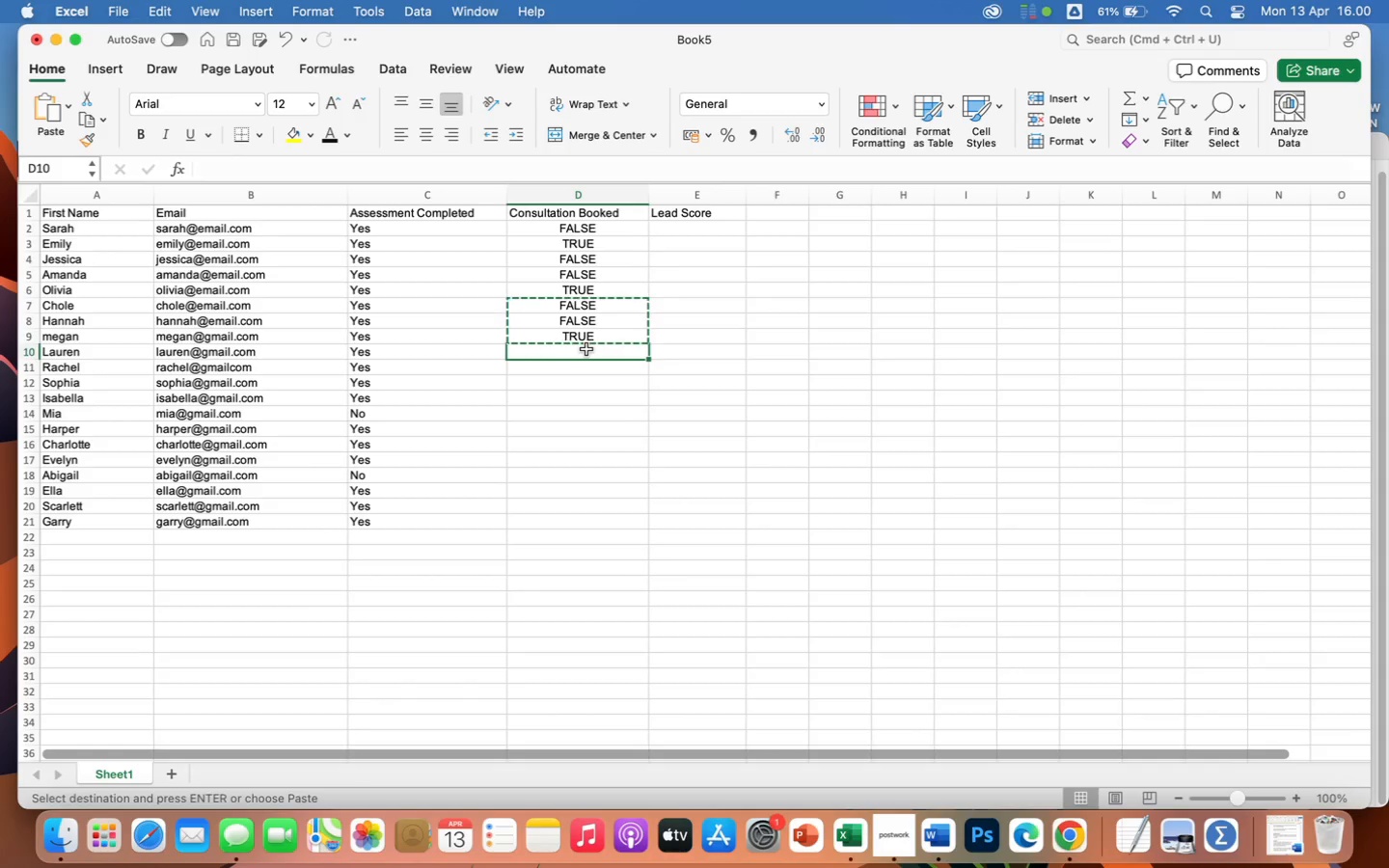 
key(Meta+CommandLeft)
 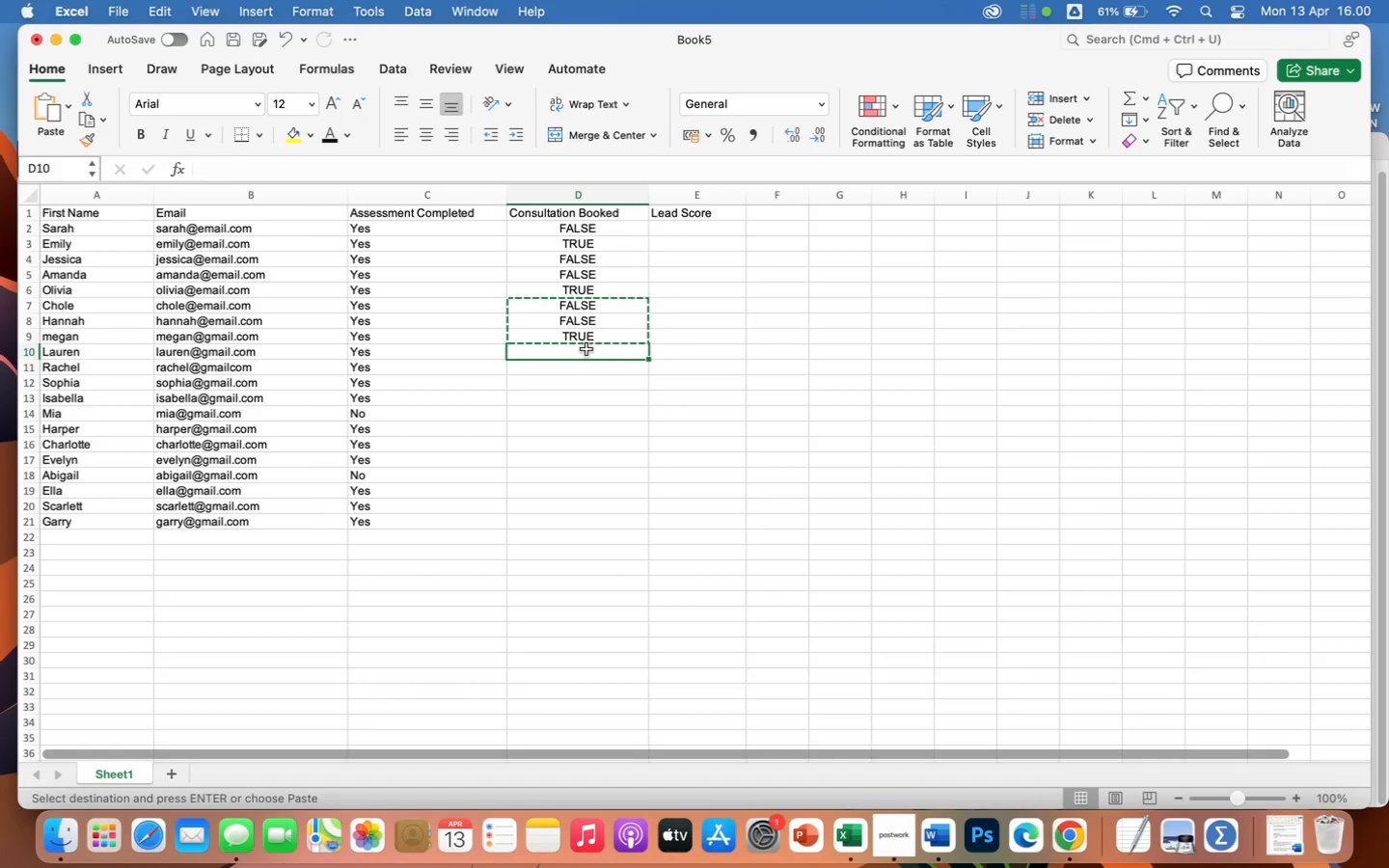 
key(Meta+V)
 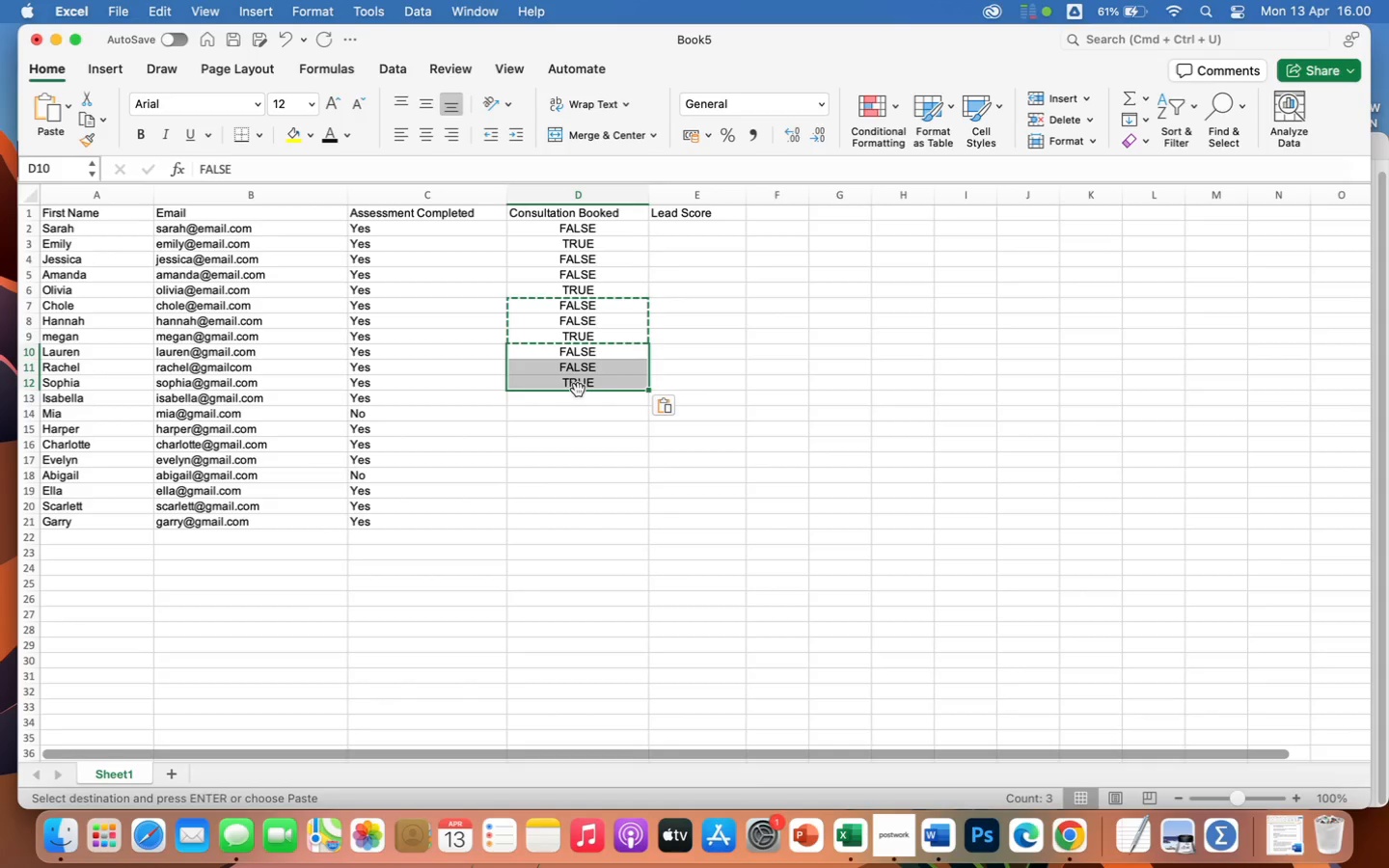 
left_click([578, 393])
 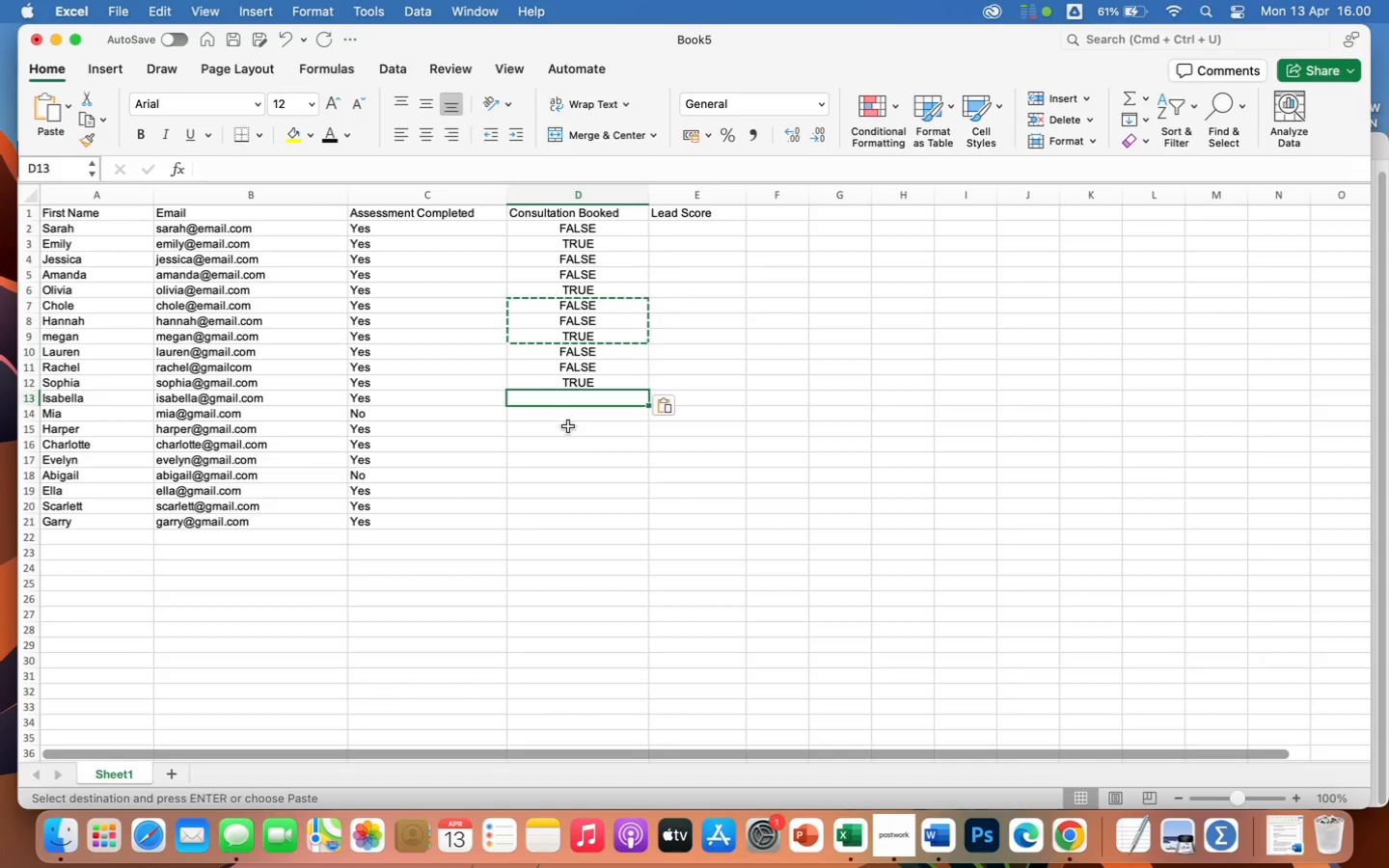 
left_click([568, 427])
 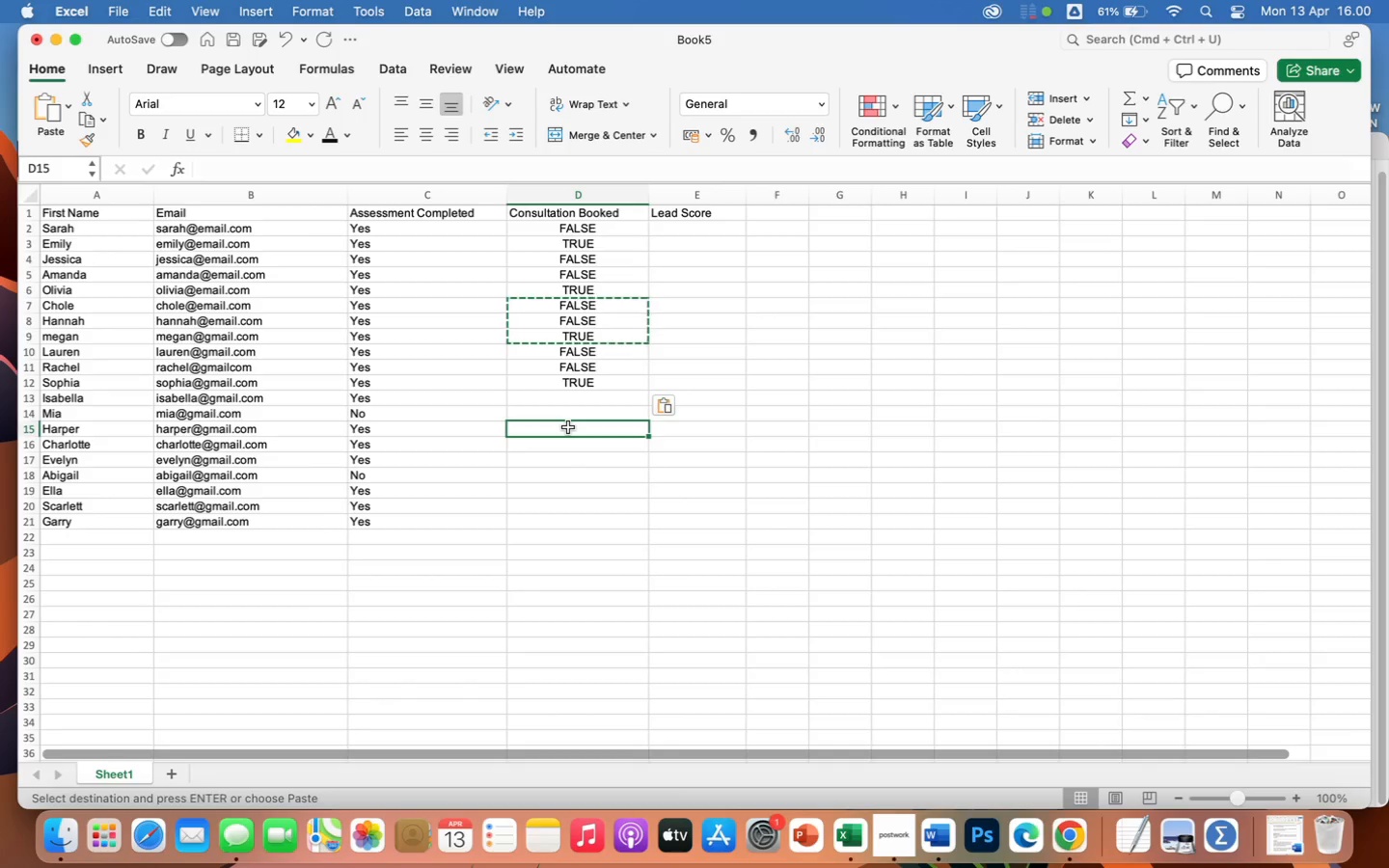 
key(Meta+CommandLeft)
 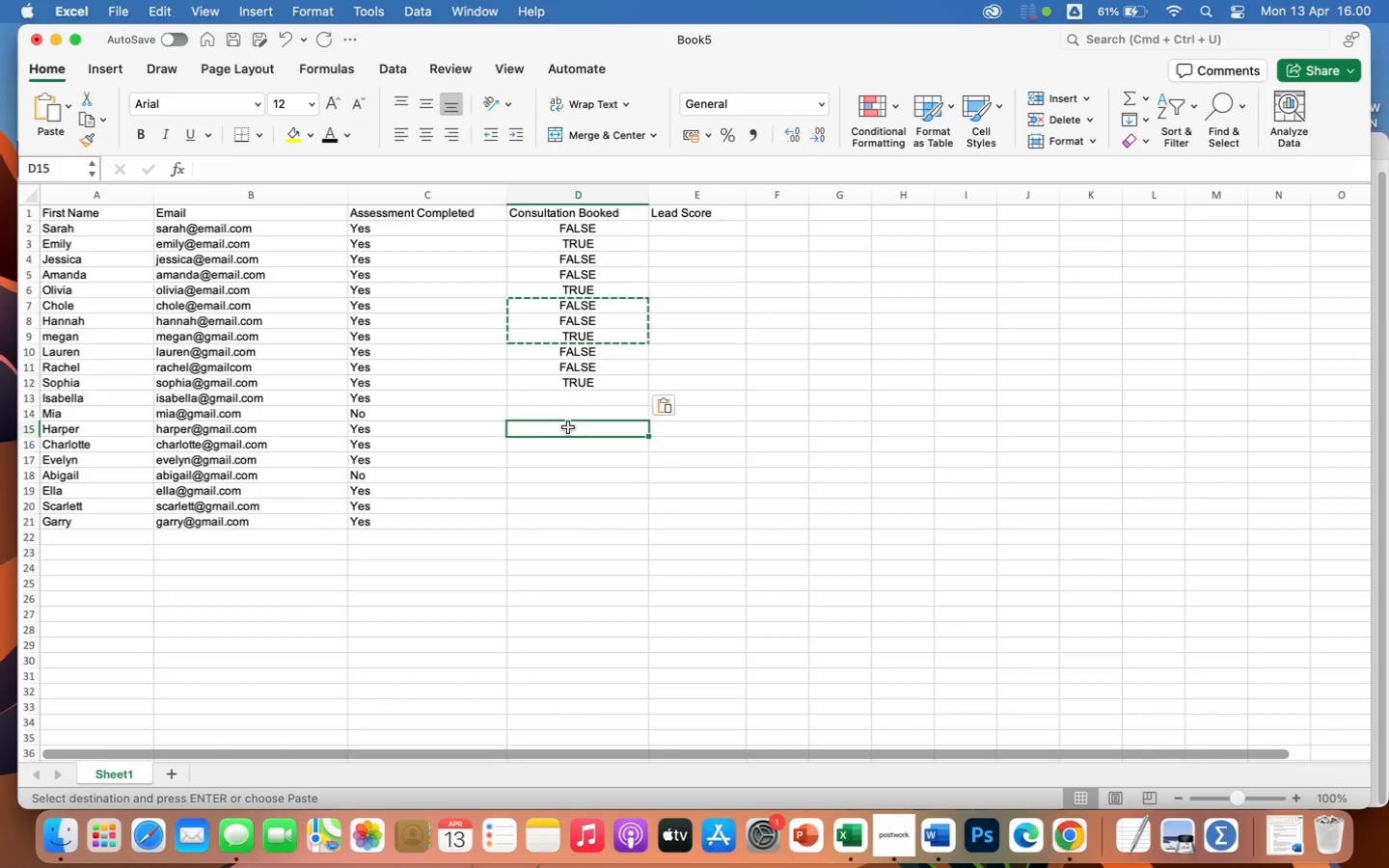 
key(Meta+V)
 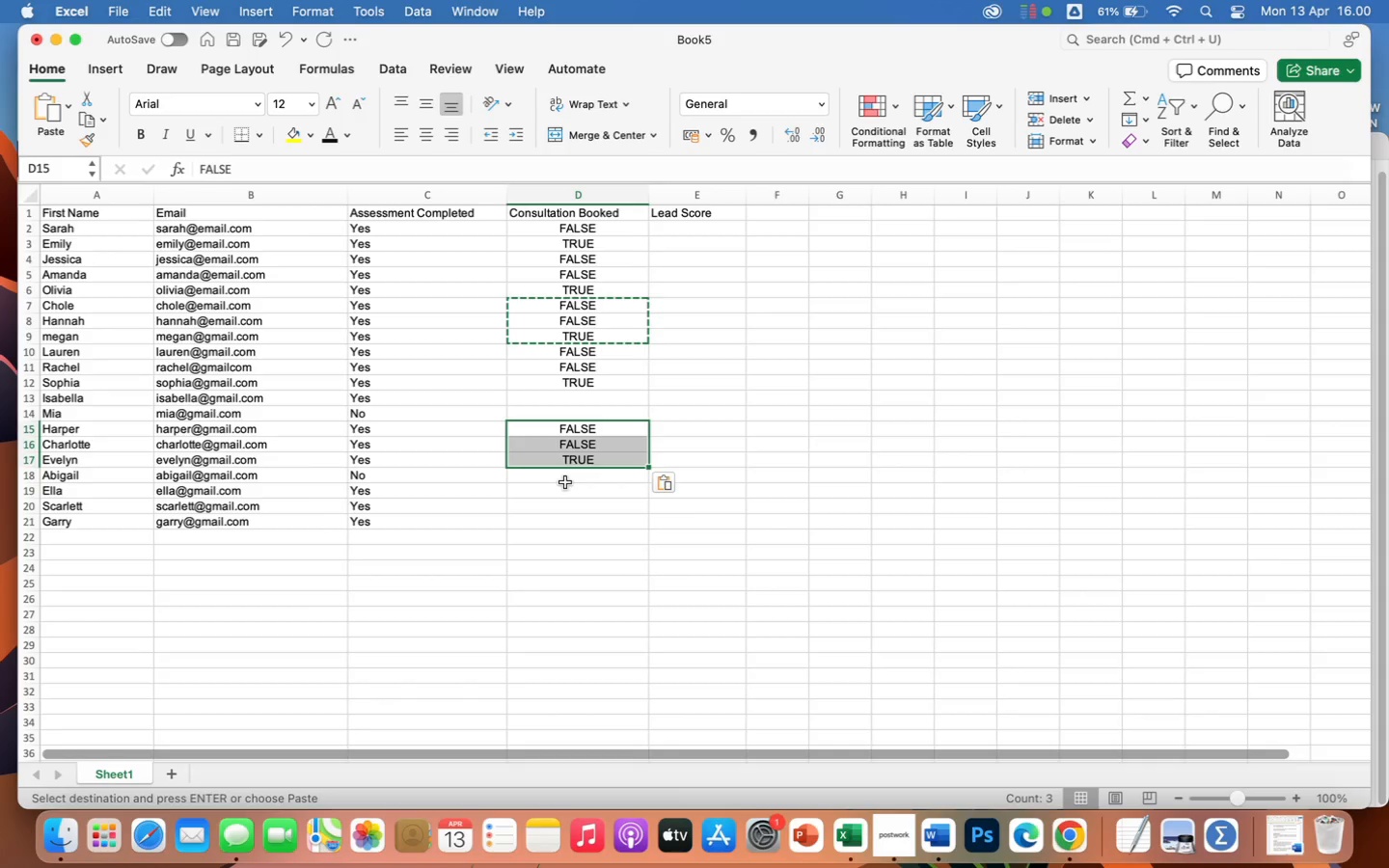 
left_click([566, 491])
 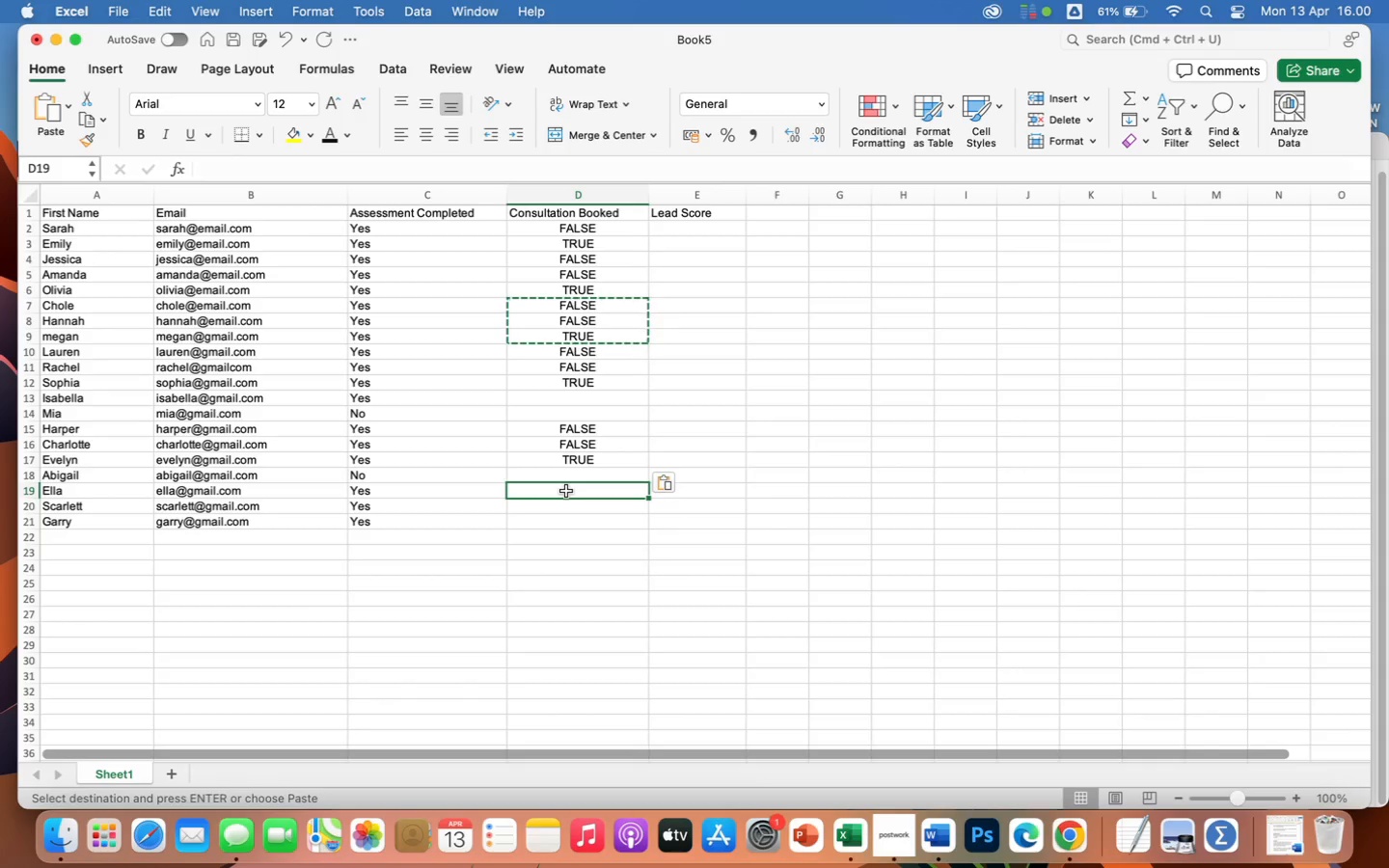 
key(Meta+CommandLeft)
 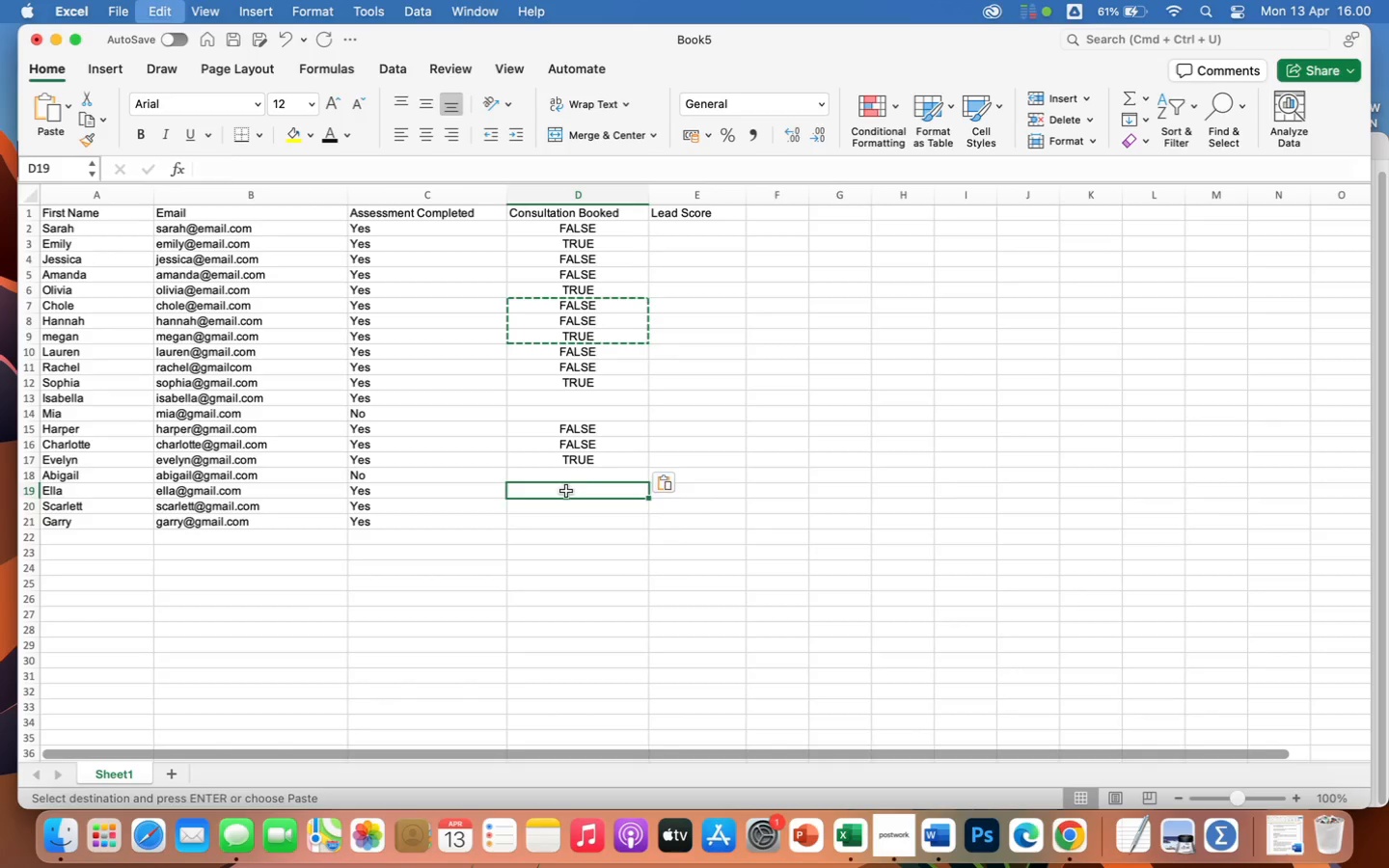 
key(Meta+V)
 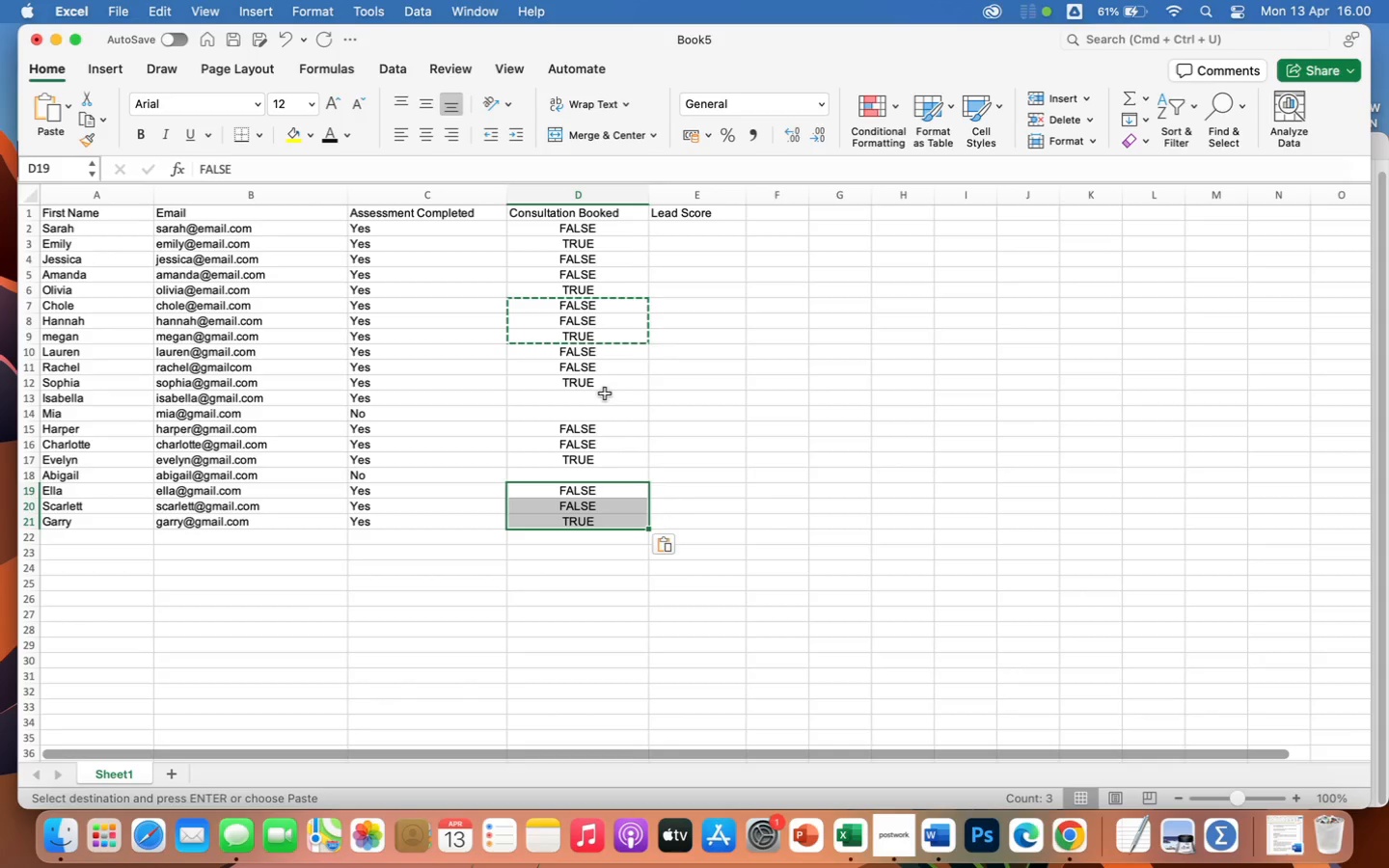 
left_click([604, 393])
 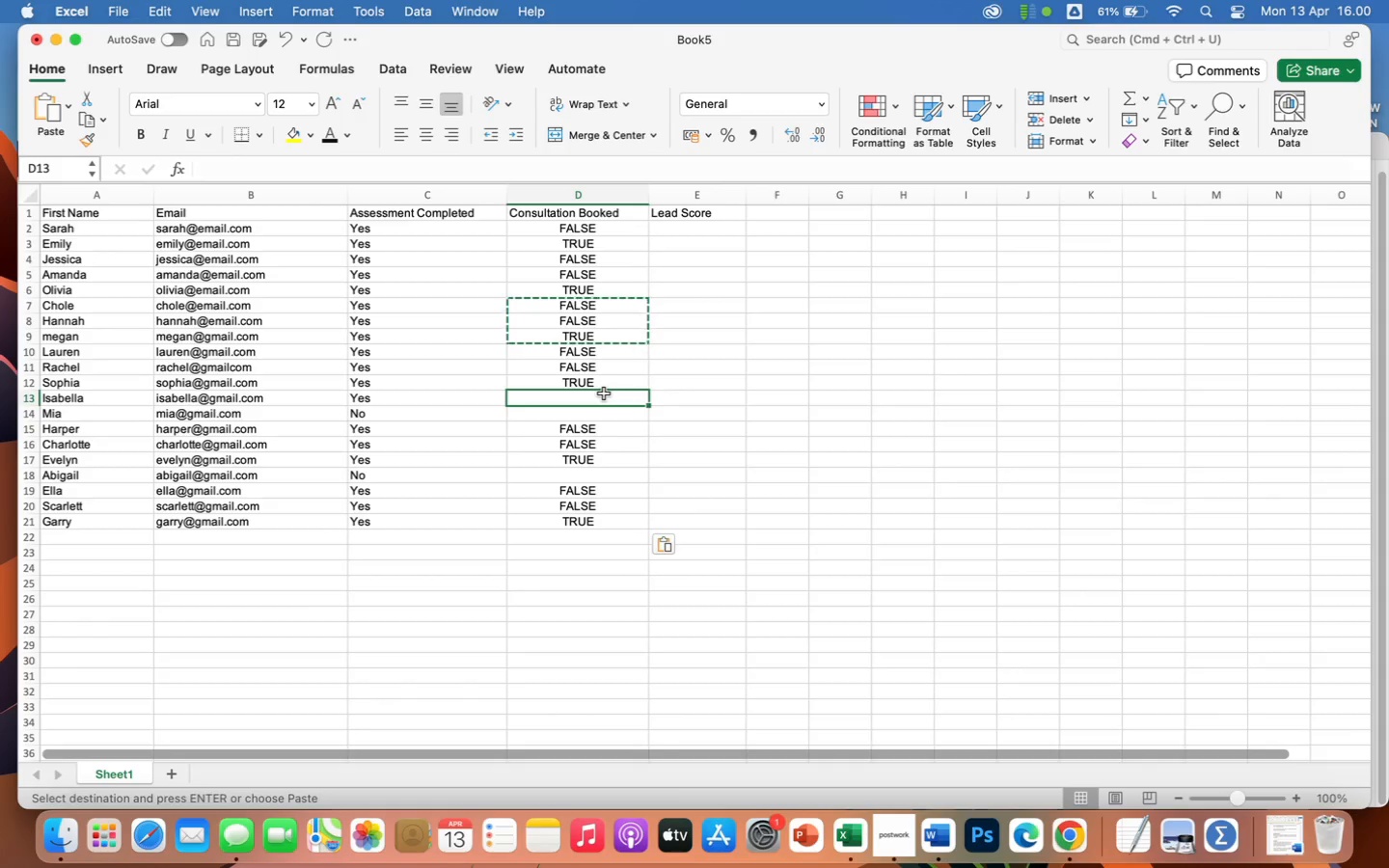 
type(true)
 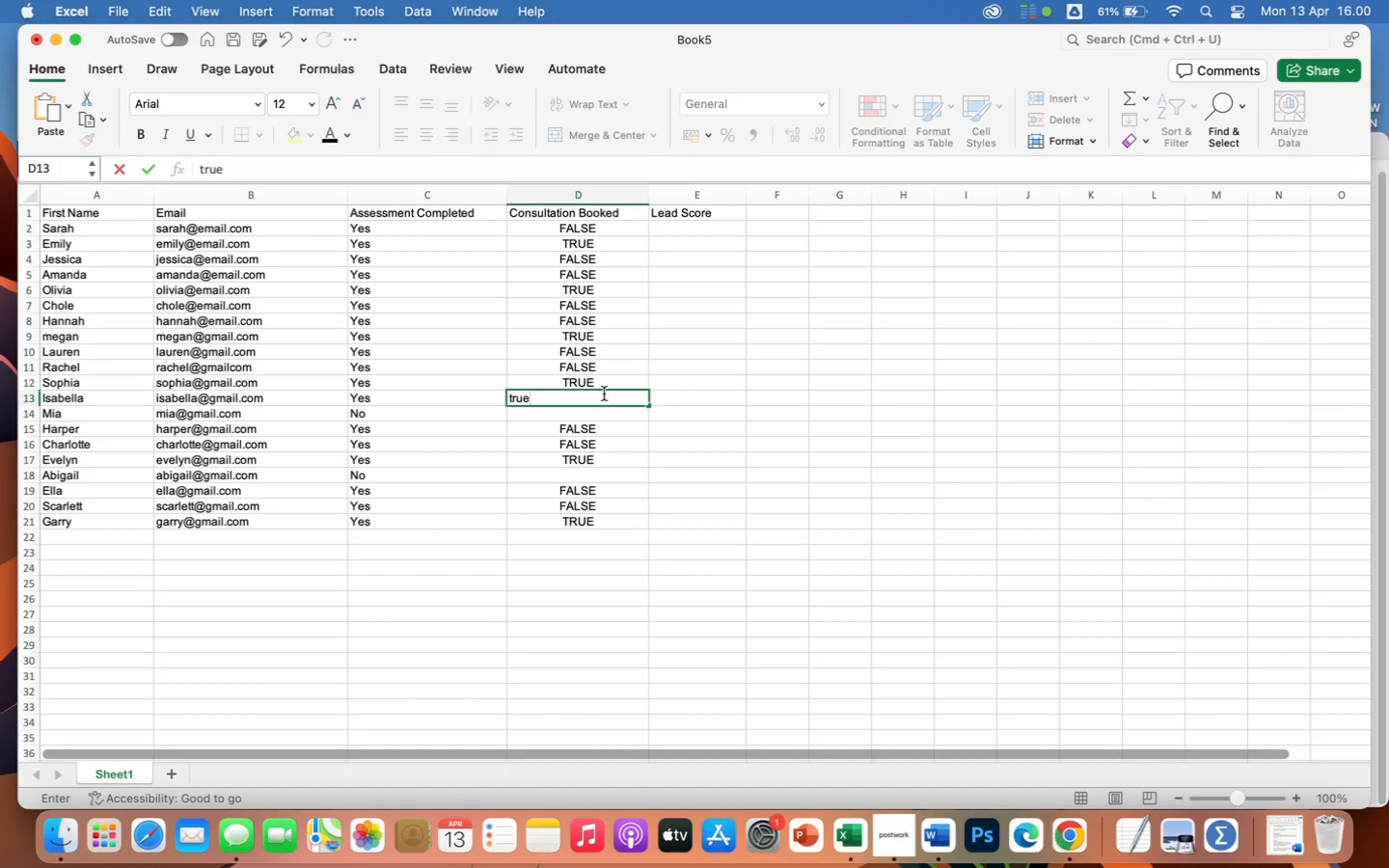 
key(Enter)
 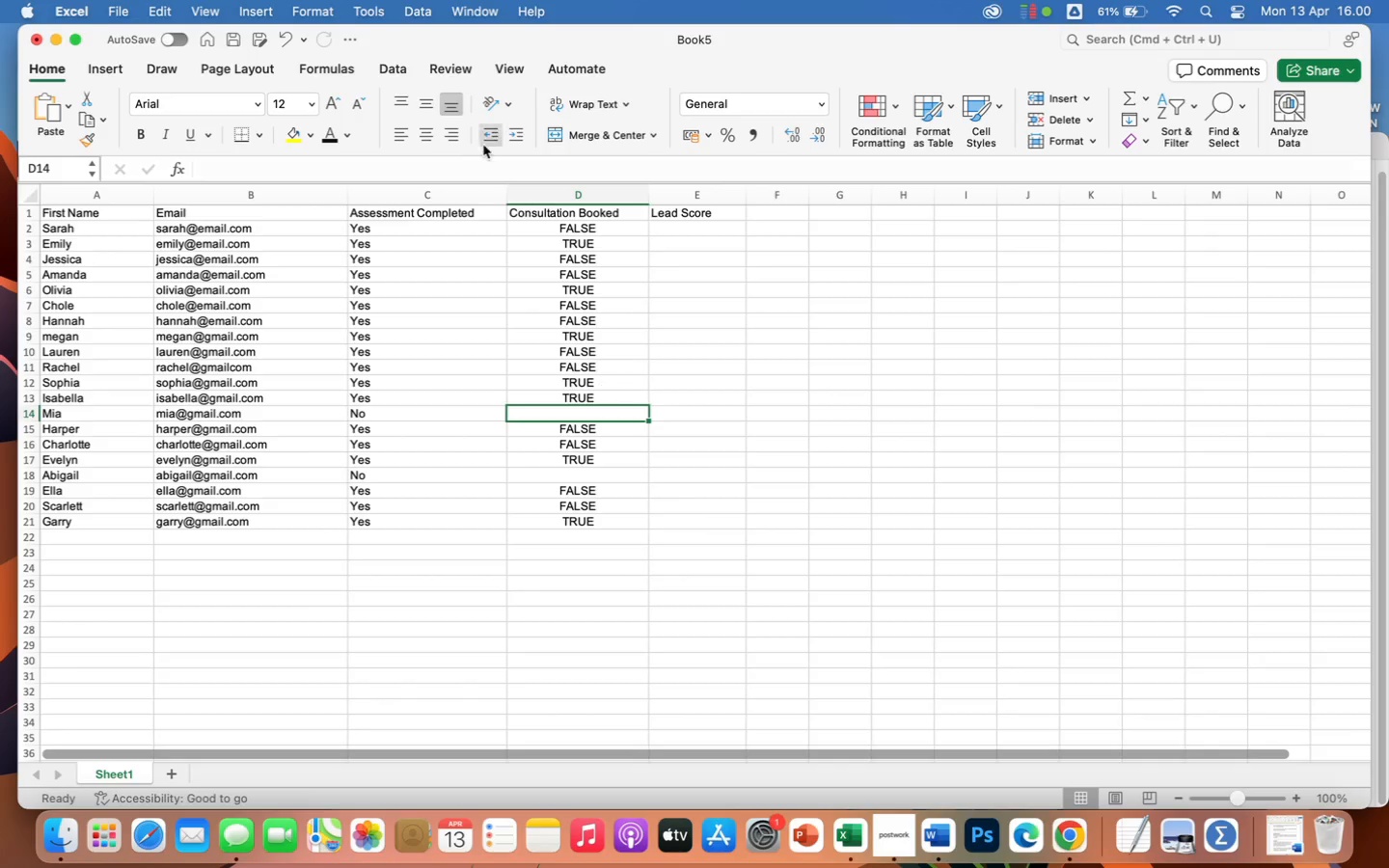 
left_click_drag(start_coordinate=[427, 226], to_coordinate=[449, 518])
 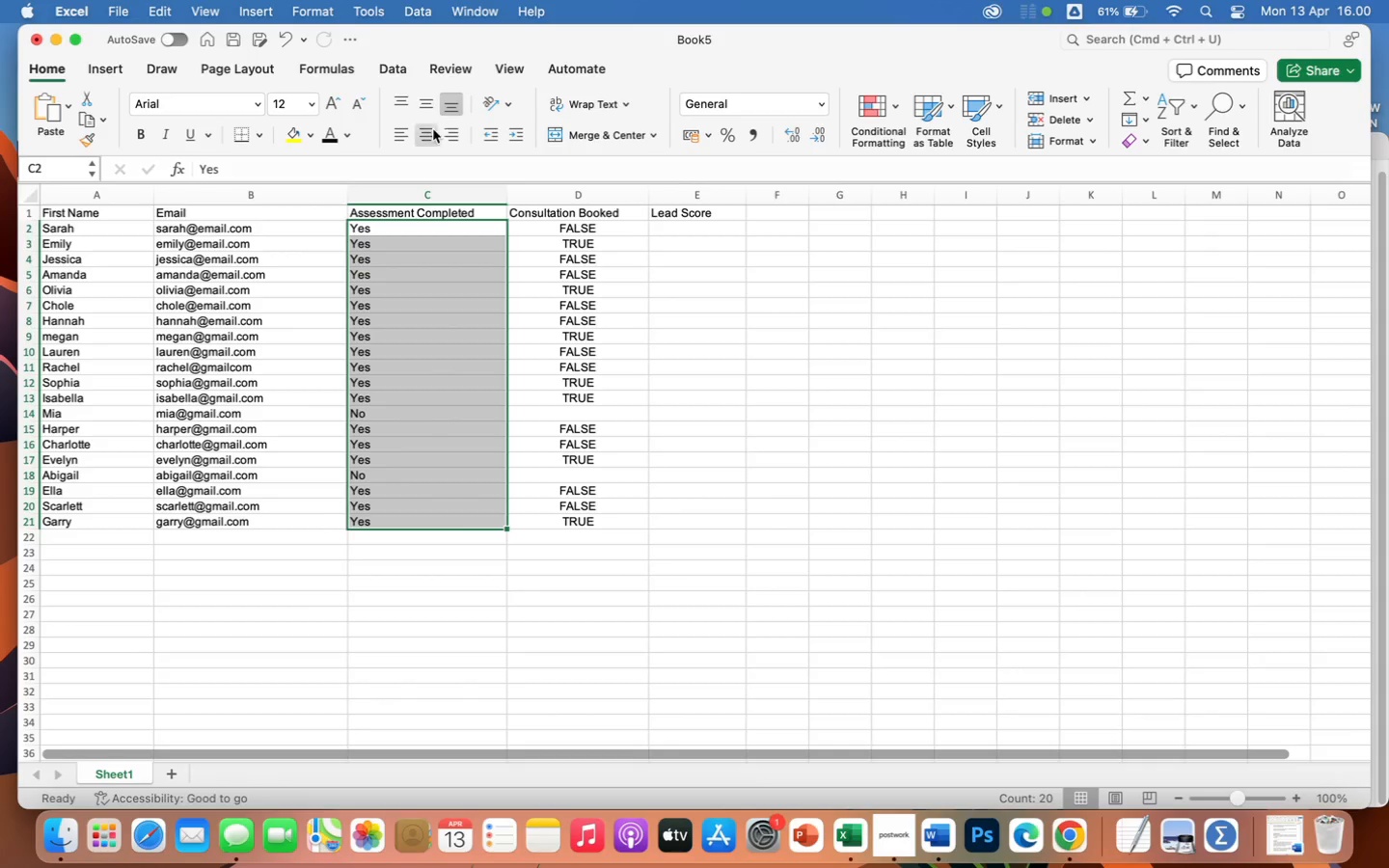 
left_click([426, 133])
 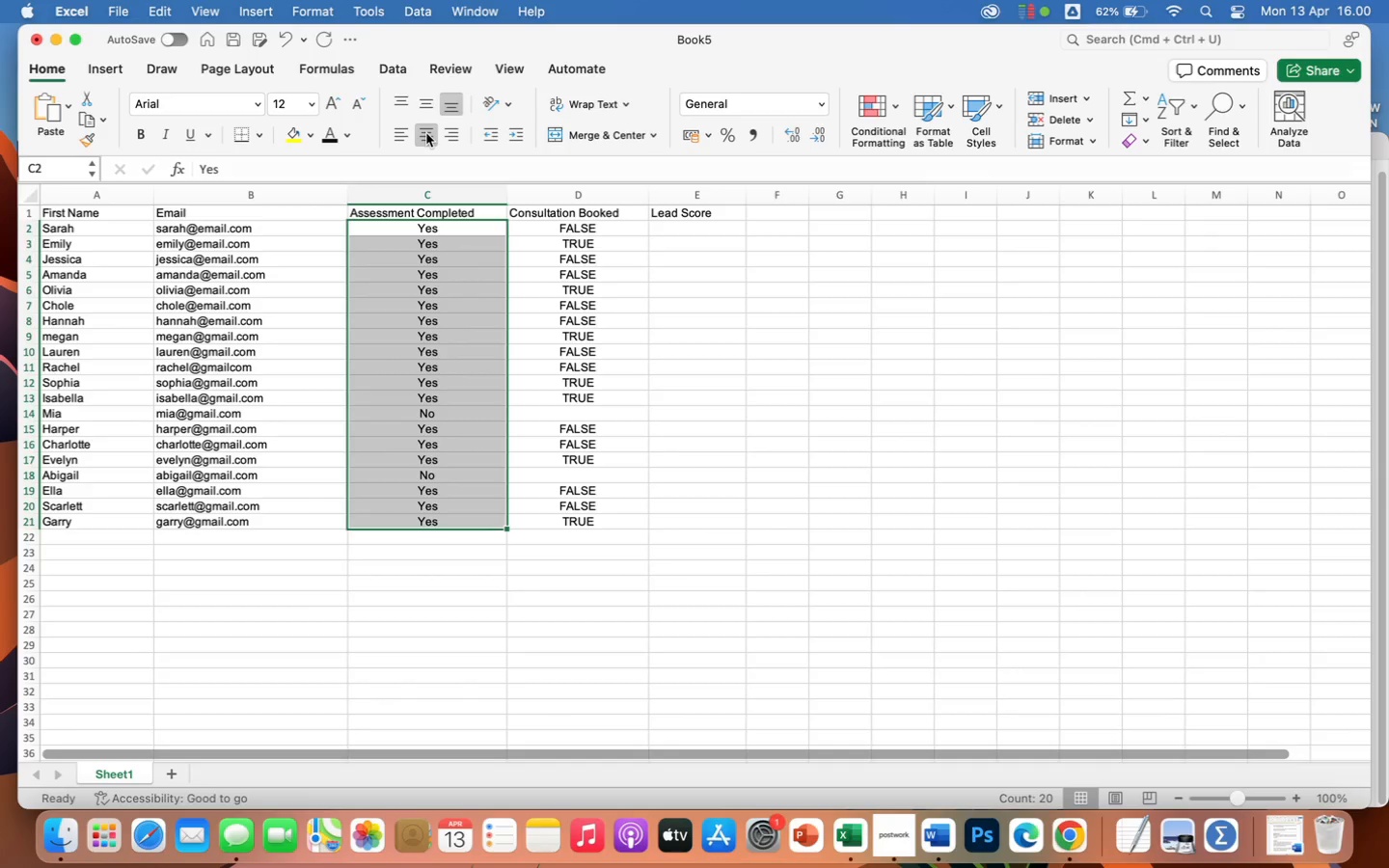 
wait(10.88)
 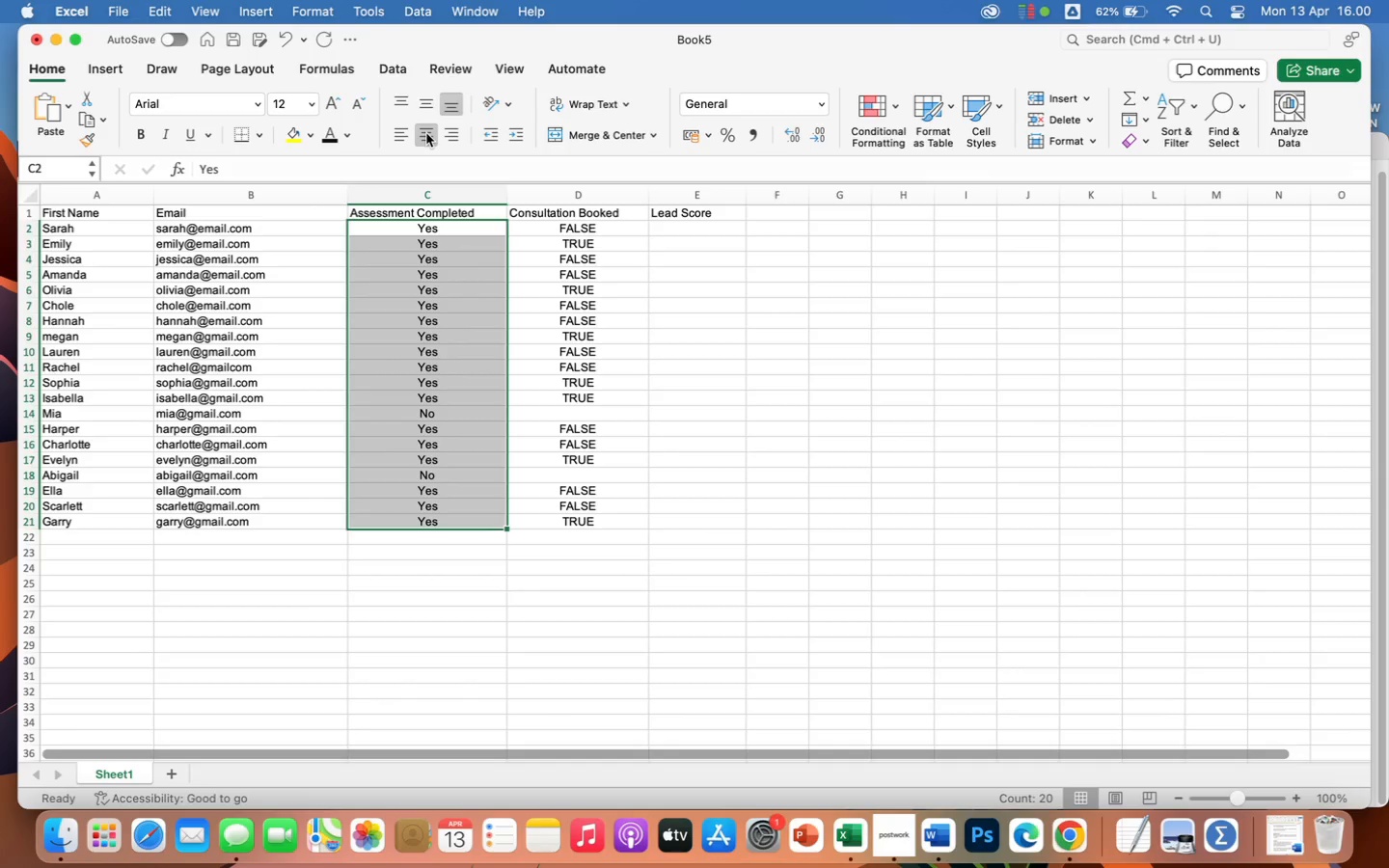 
left_click([702, 228])
 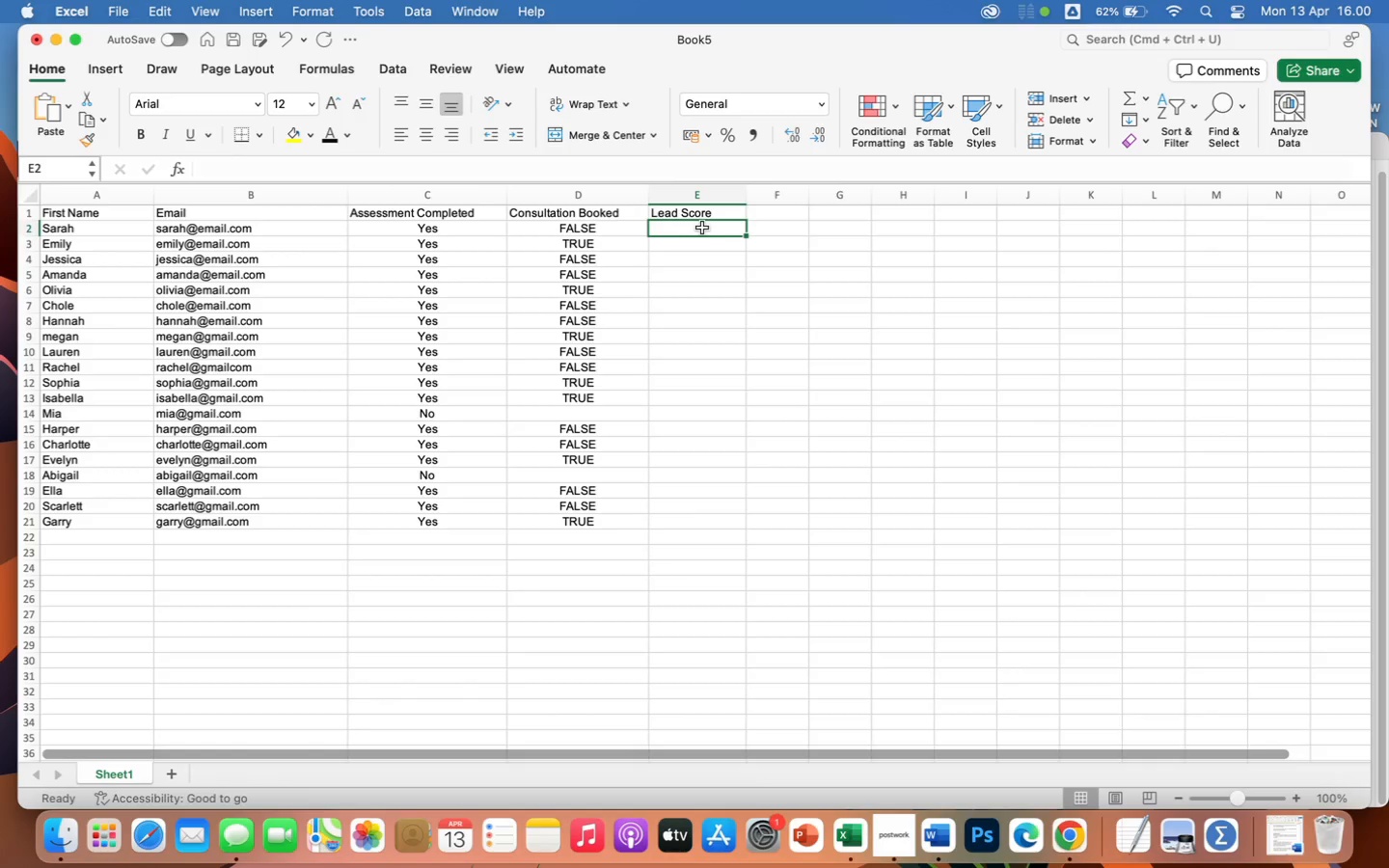 
type(15)
 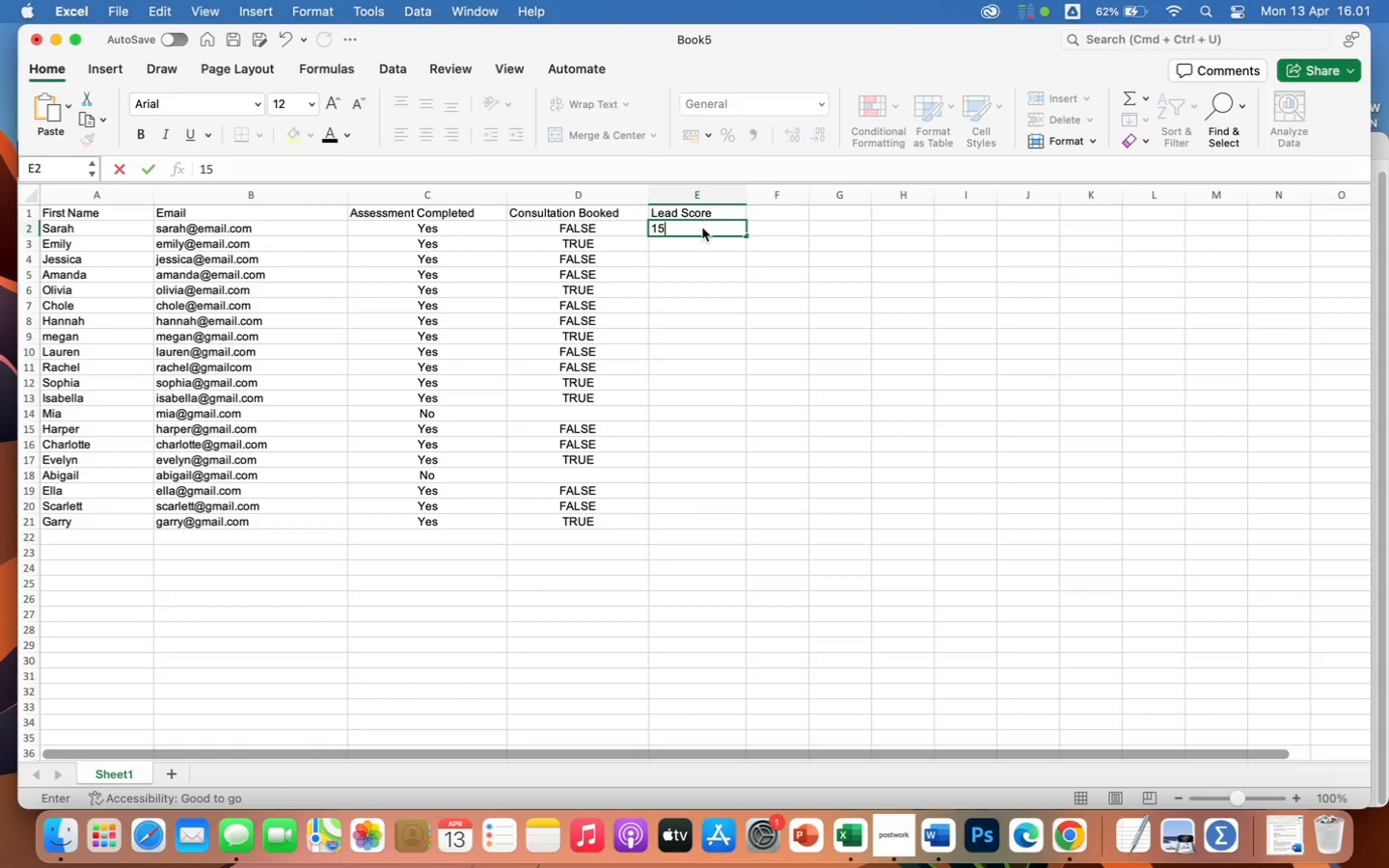 
key(Enter)
 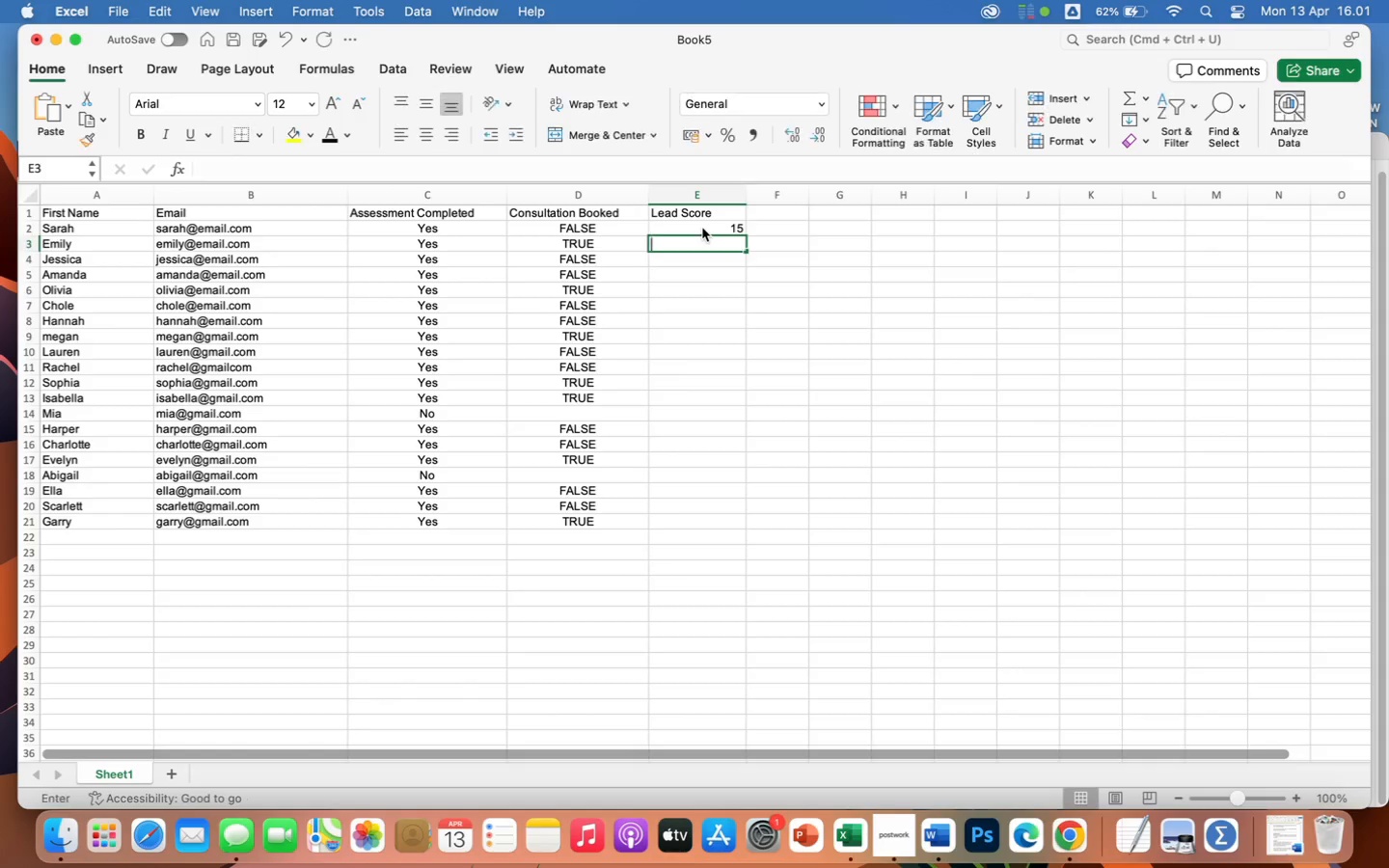 
type(30)
 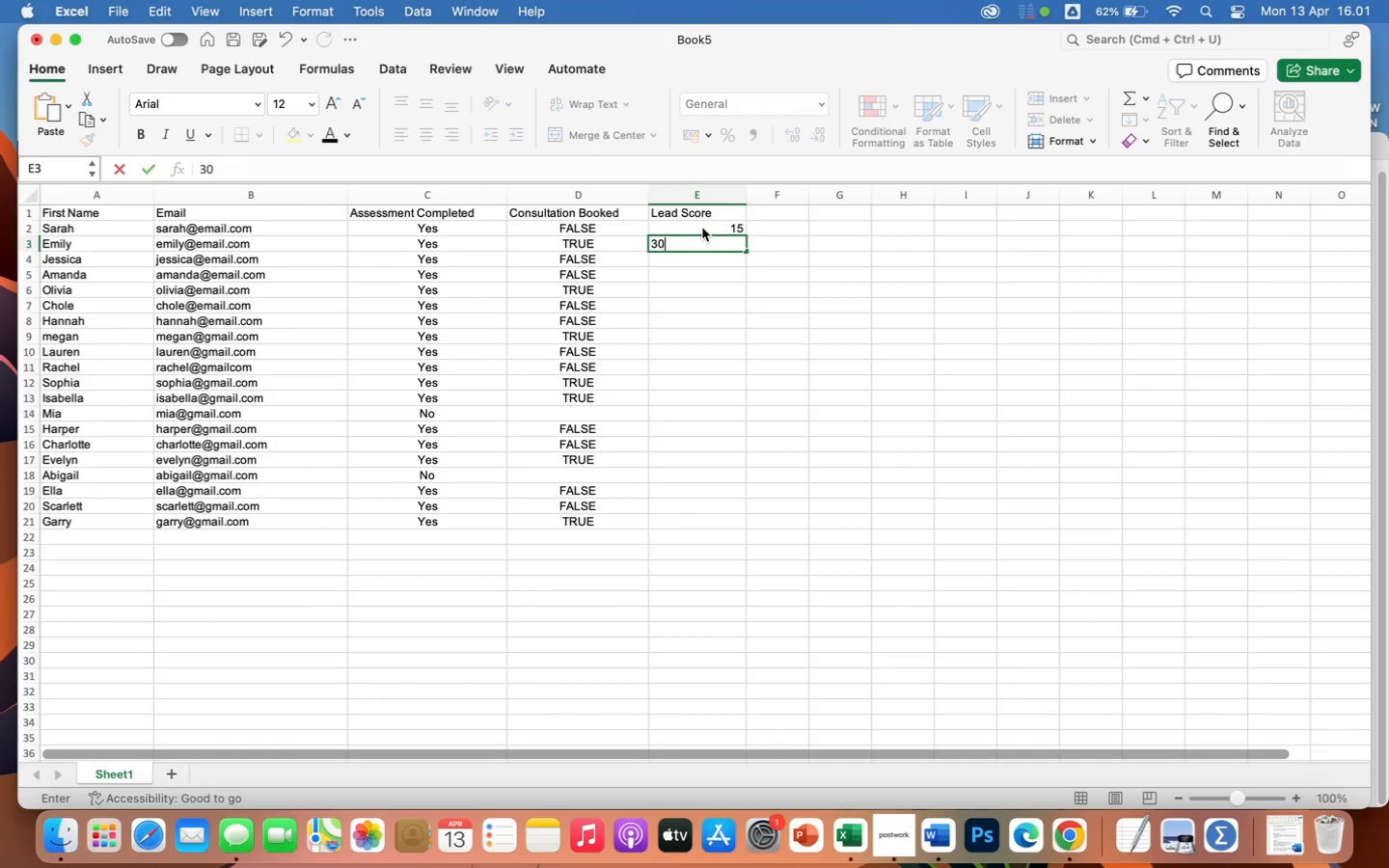 
key(Enter)
 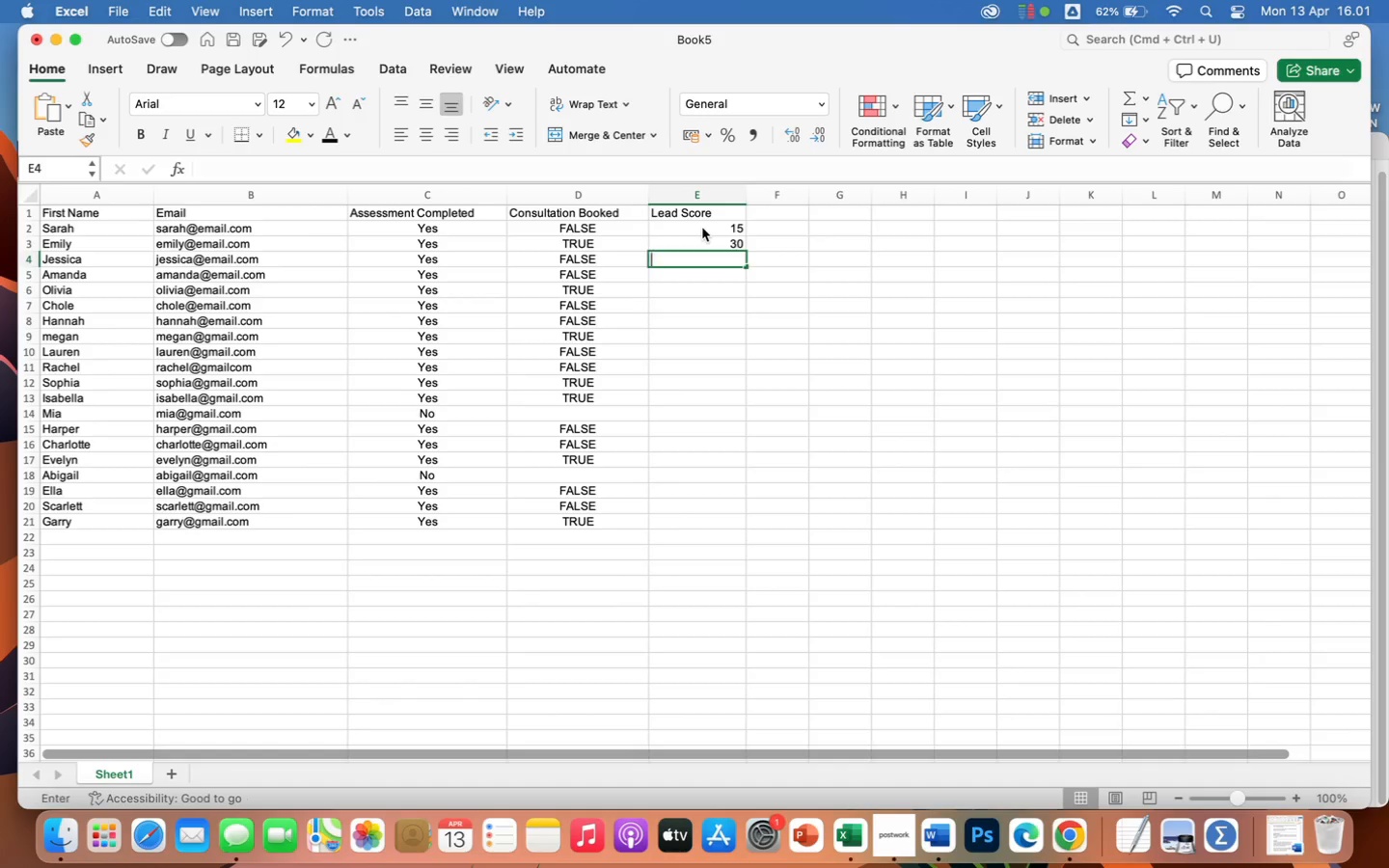 
type(10)
 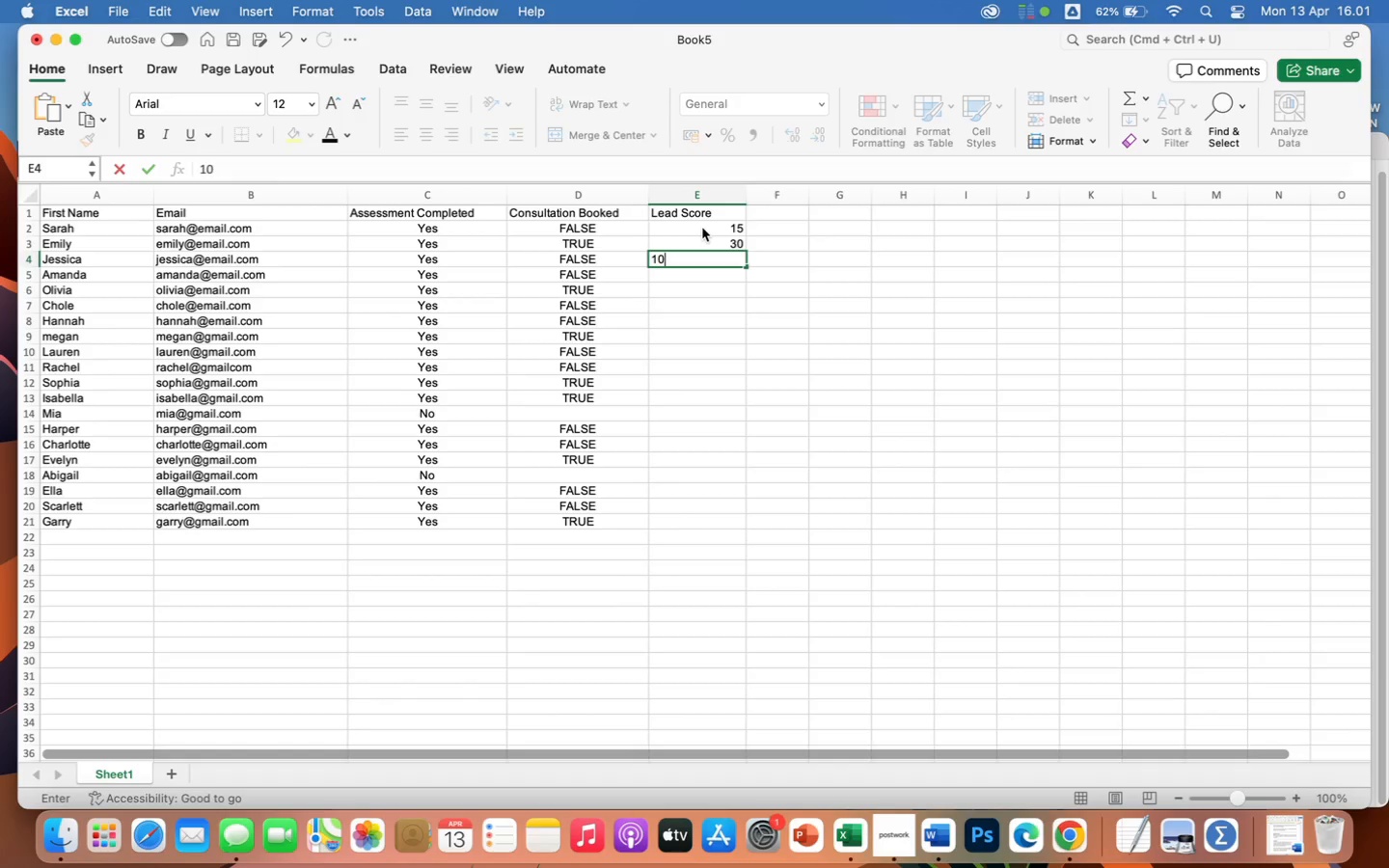 
key(Enter)
 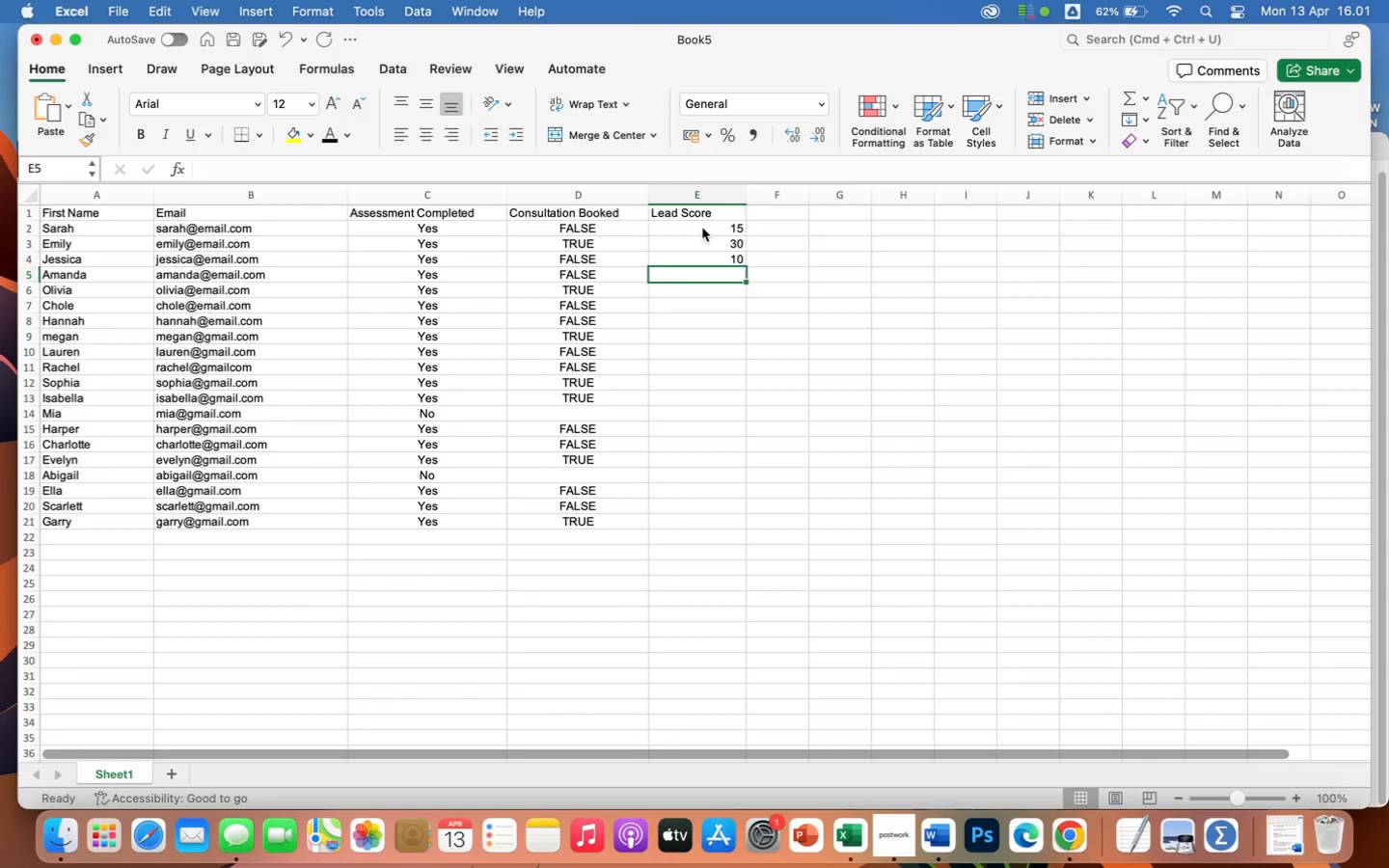 
type(22)
 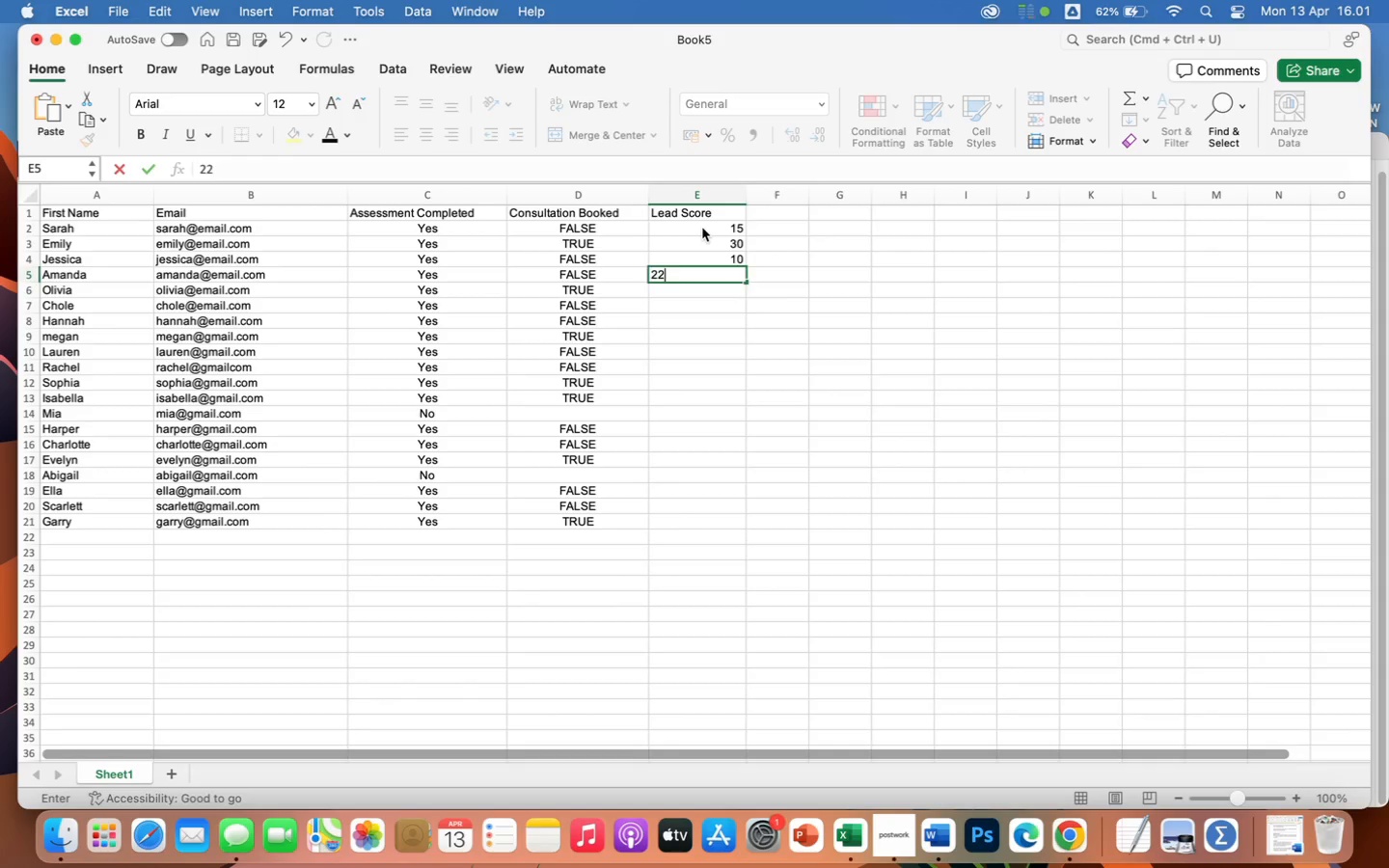 
key(Enter)
 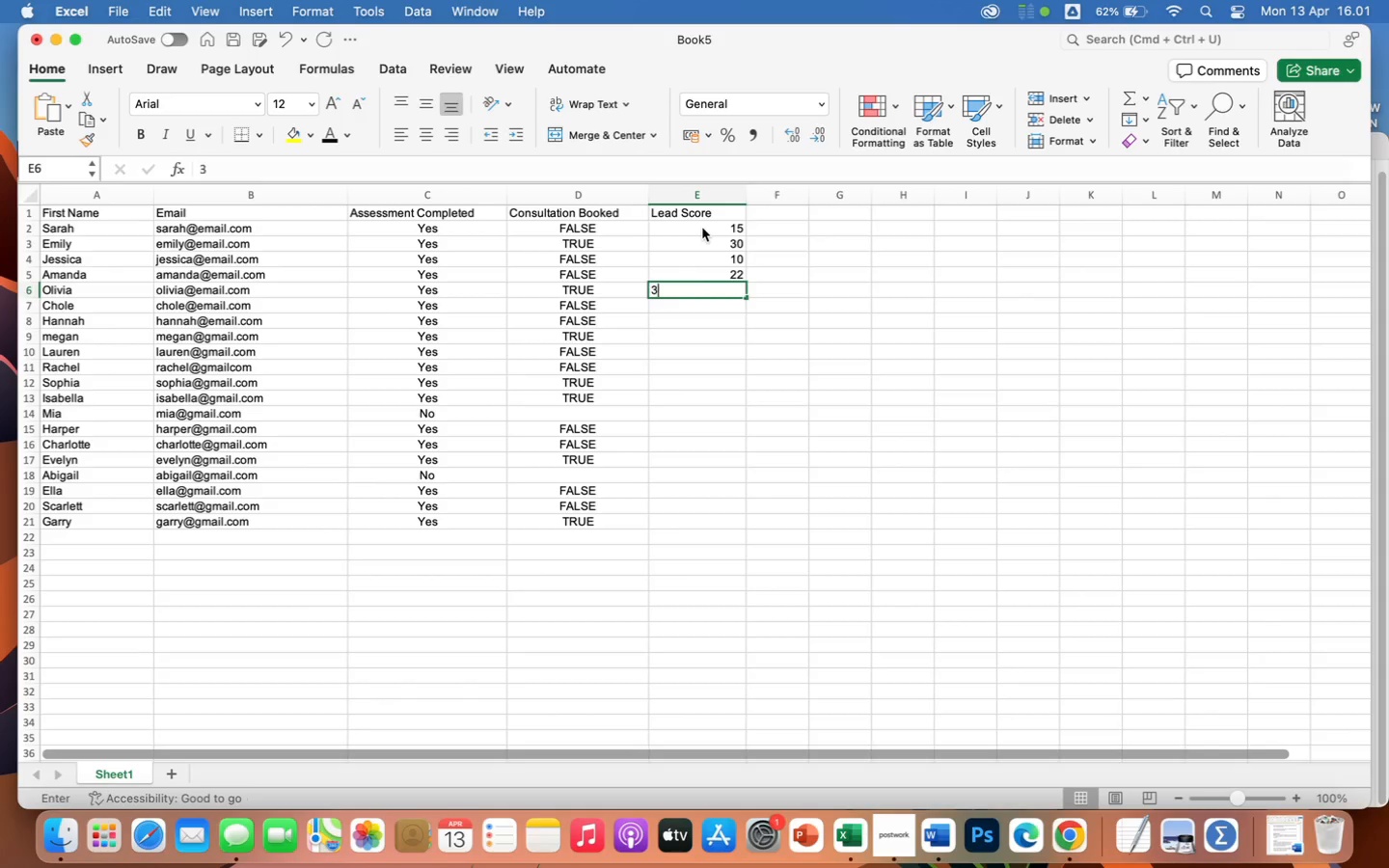 
type(35)
 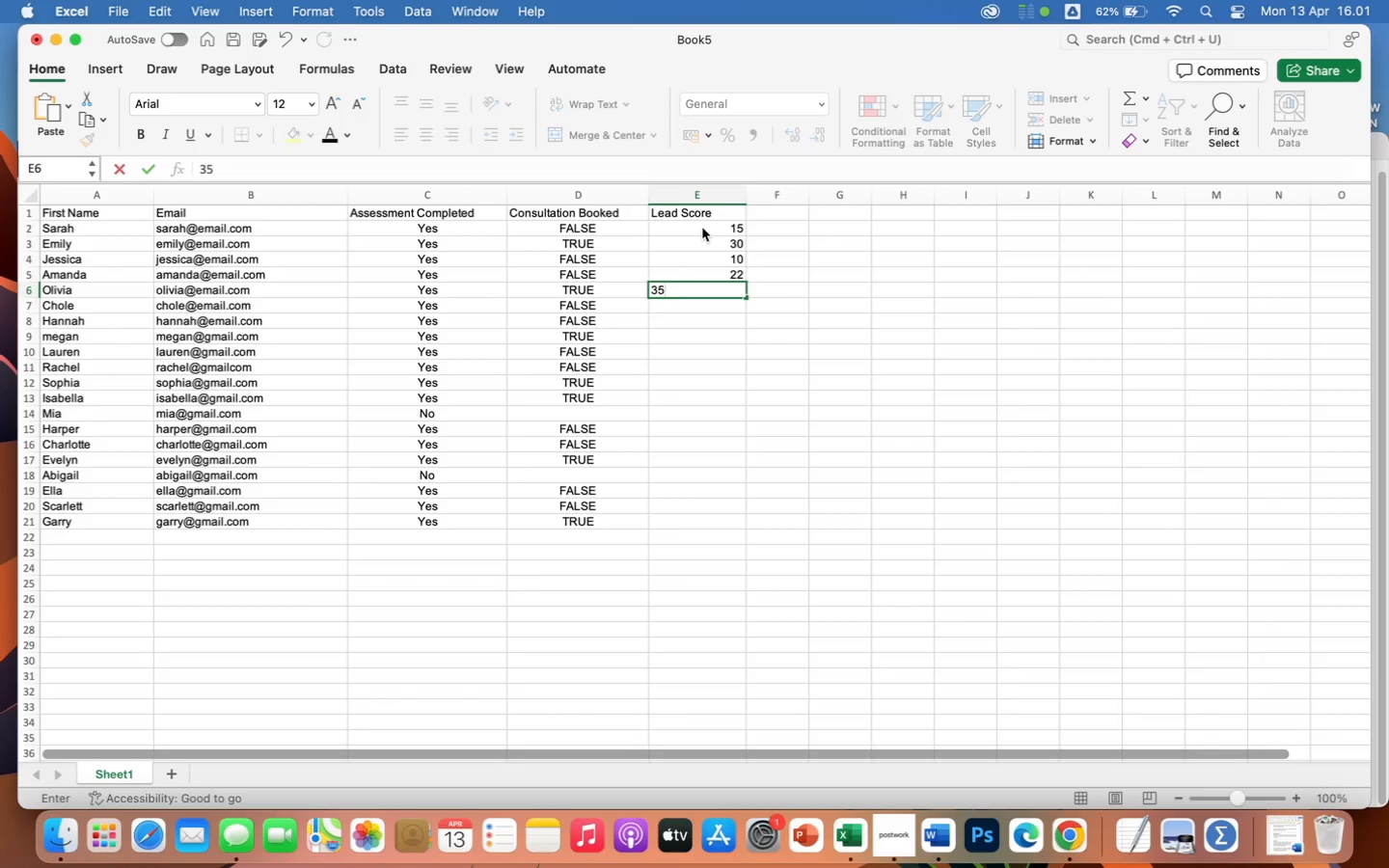 
key(Enter)
 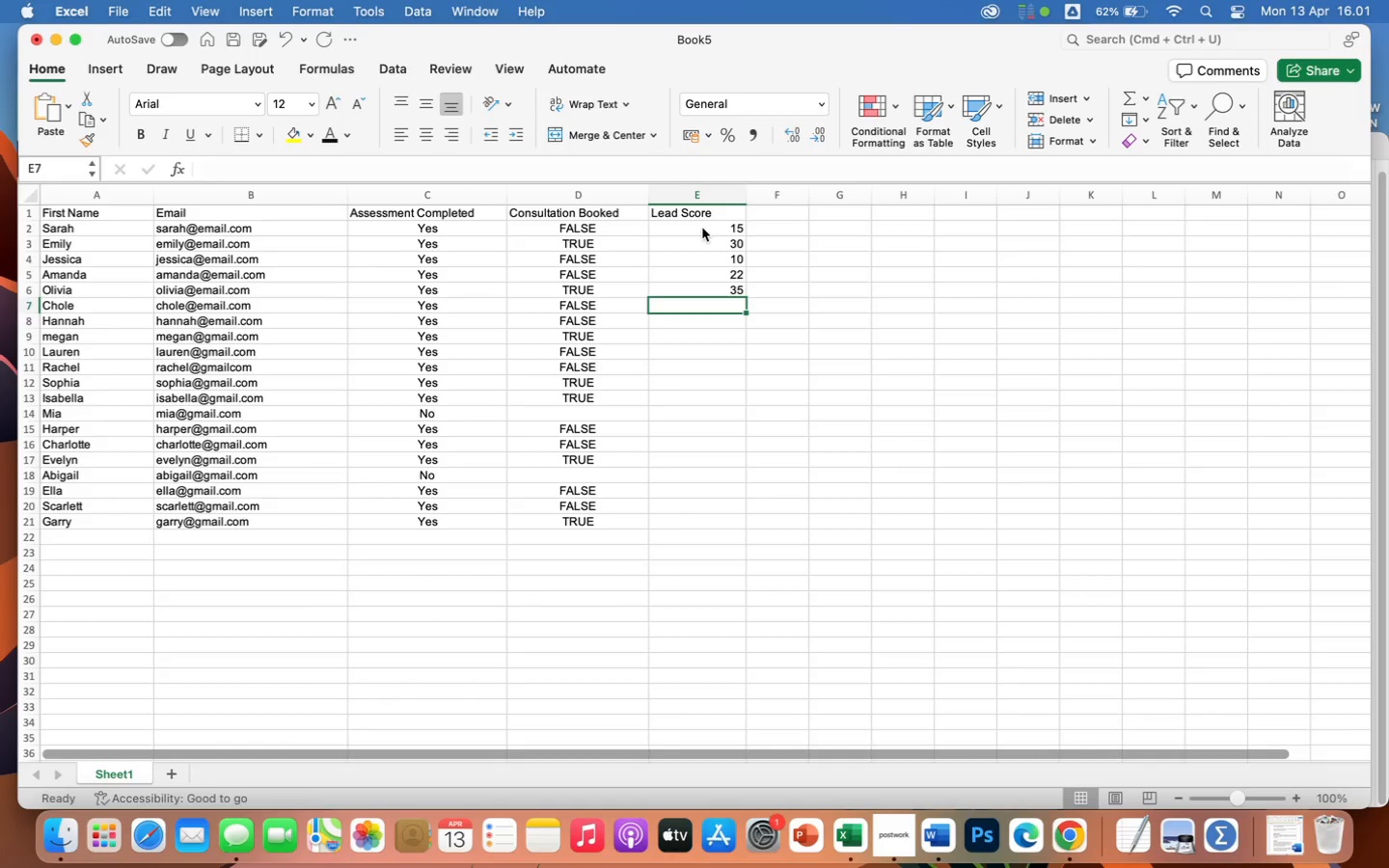 
wait(10.4)
 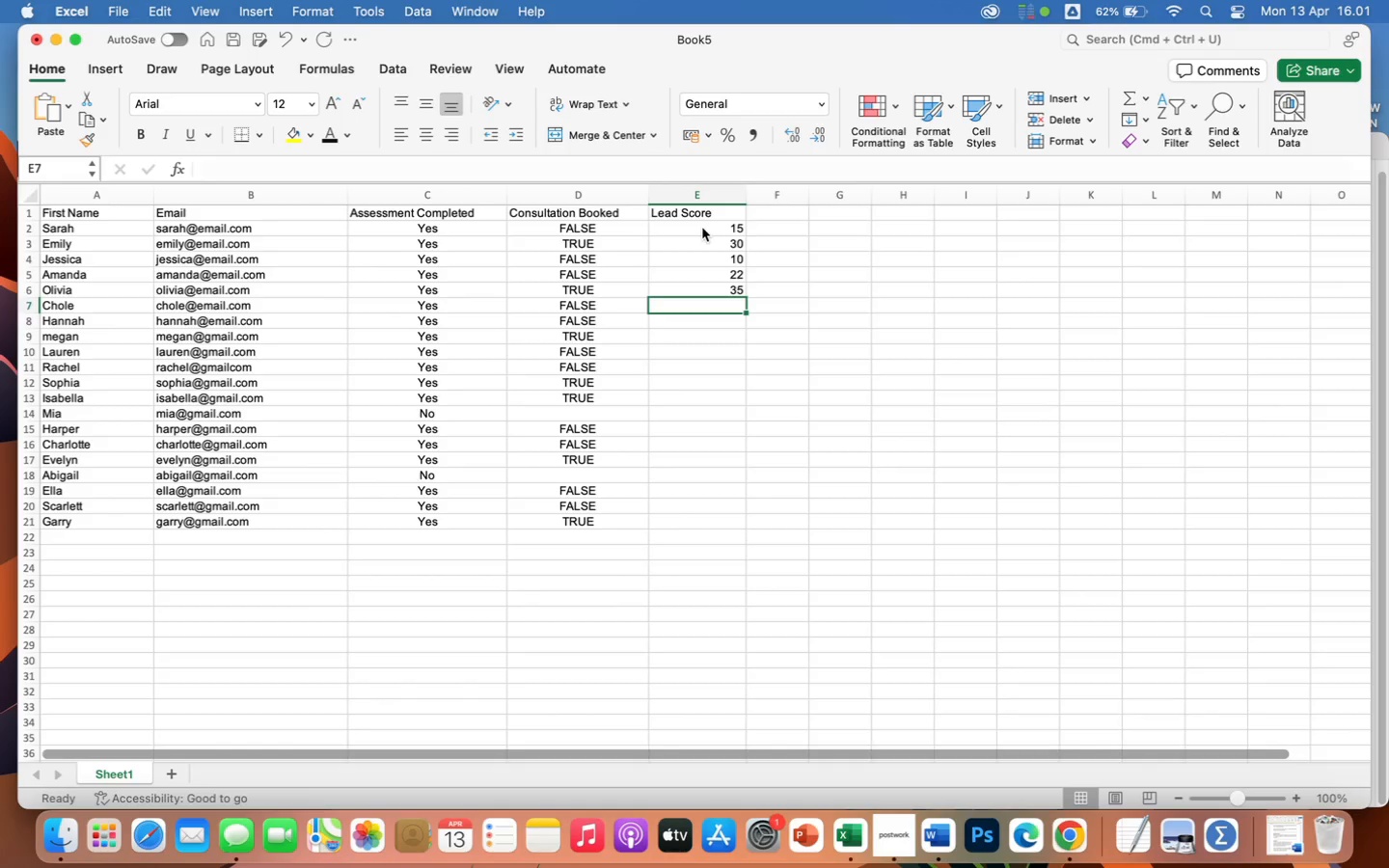 
type(20)
 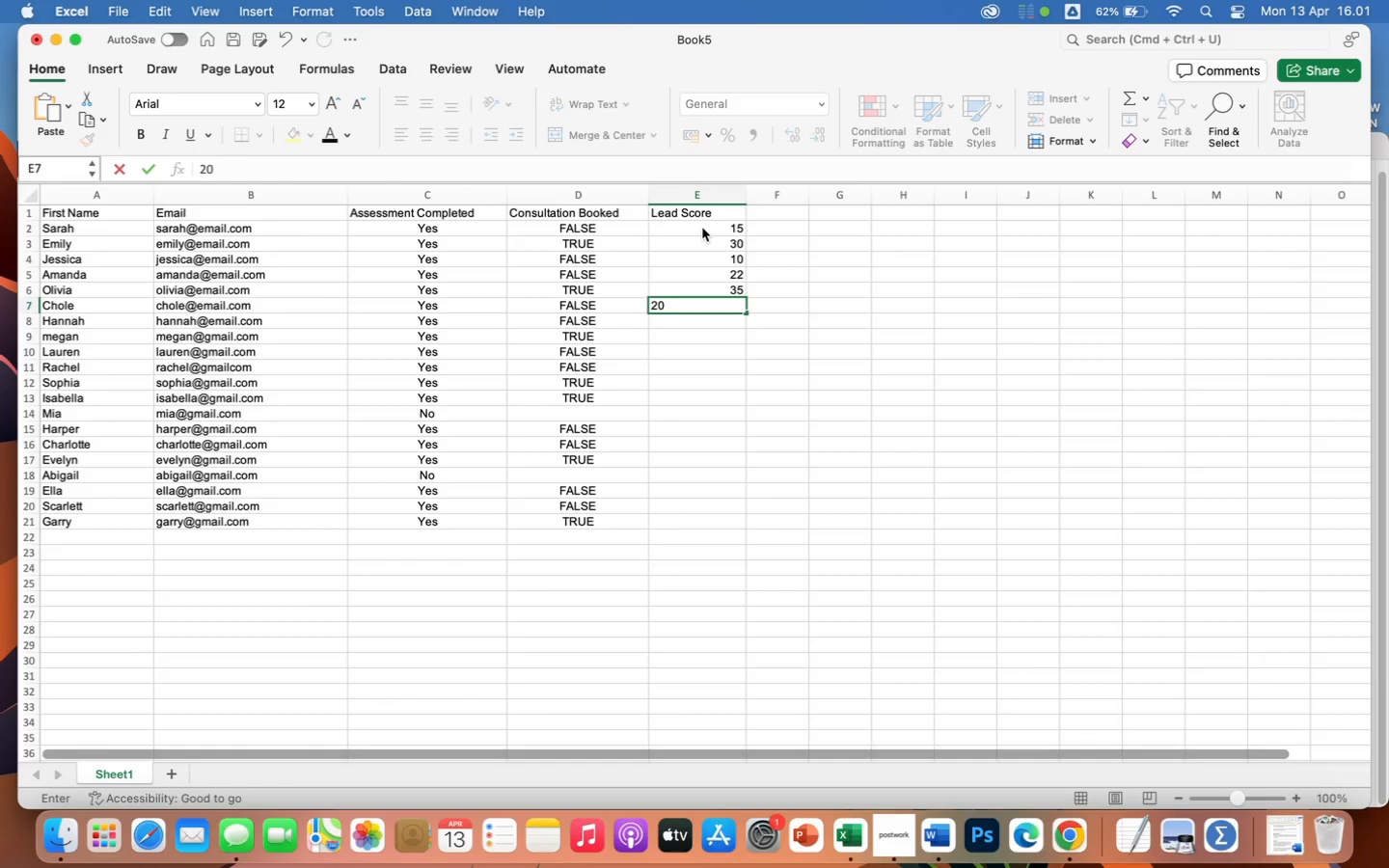 
key(Enter)
 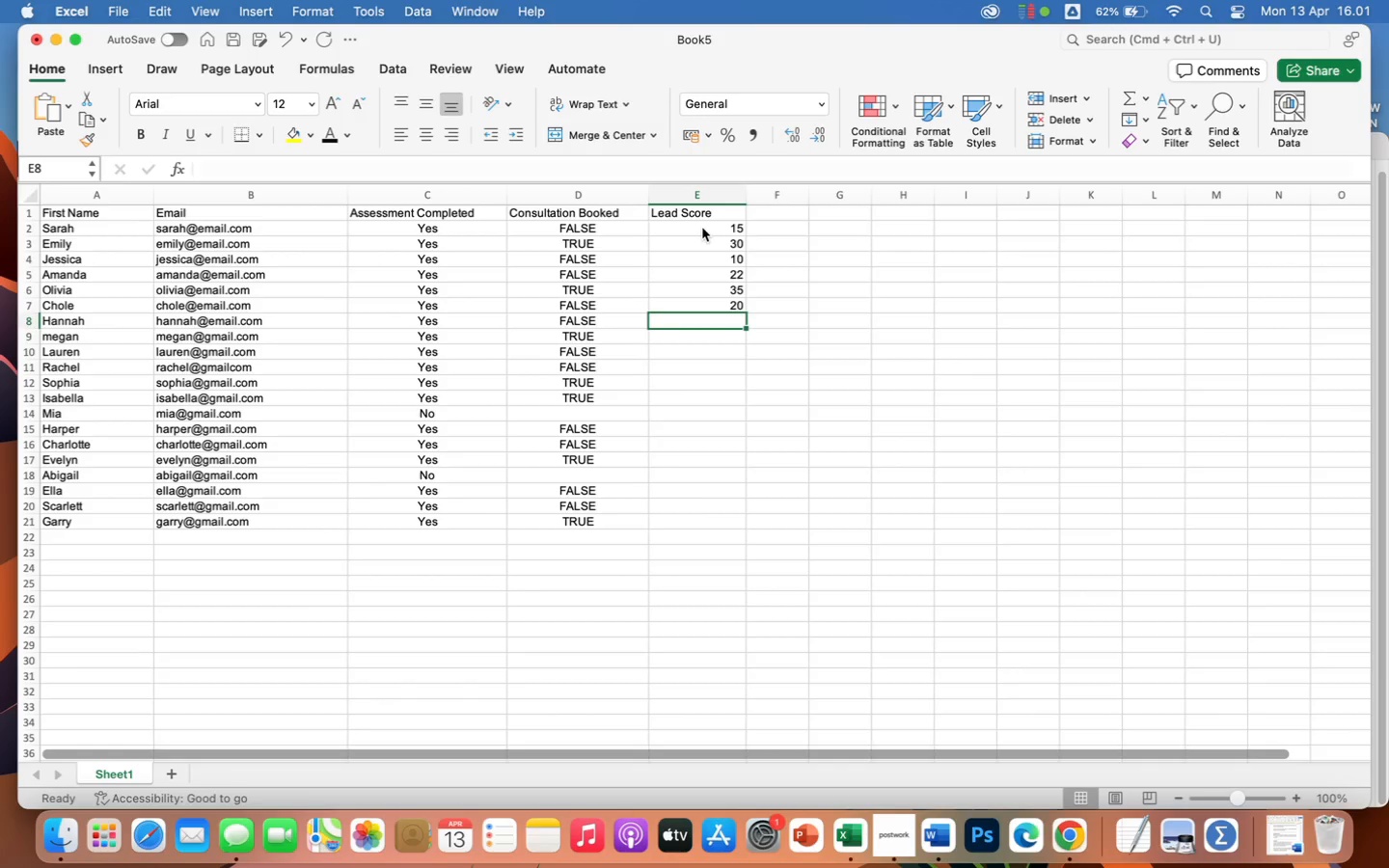 
type(15)
 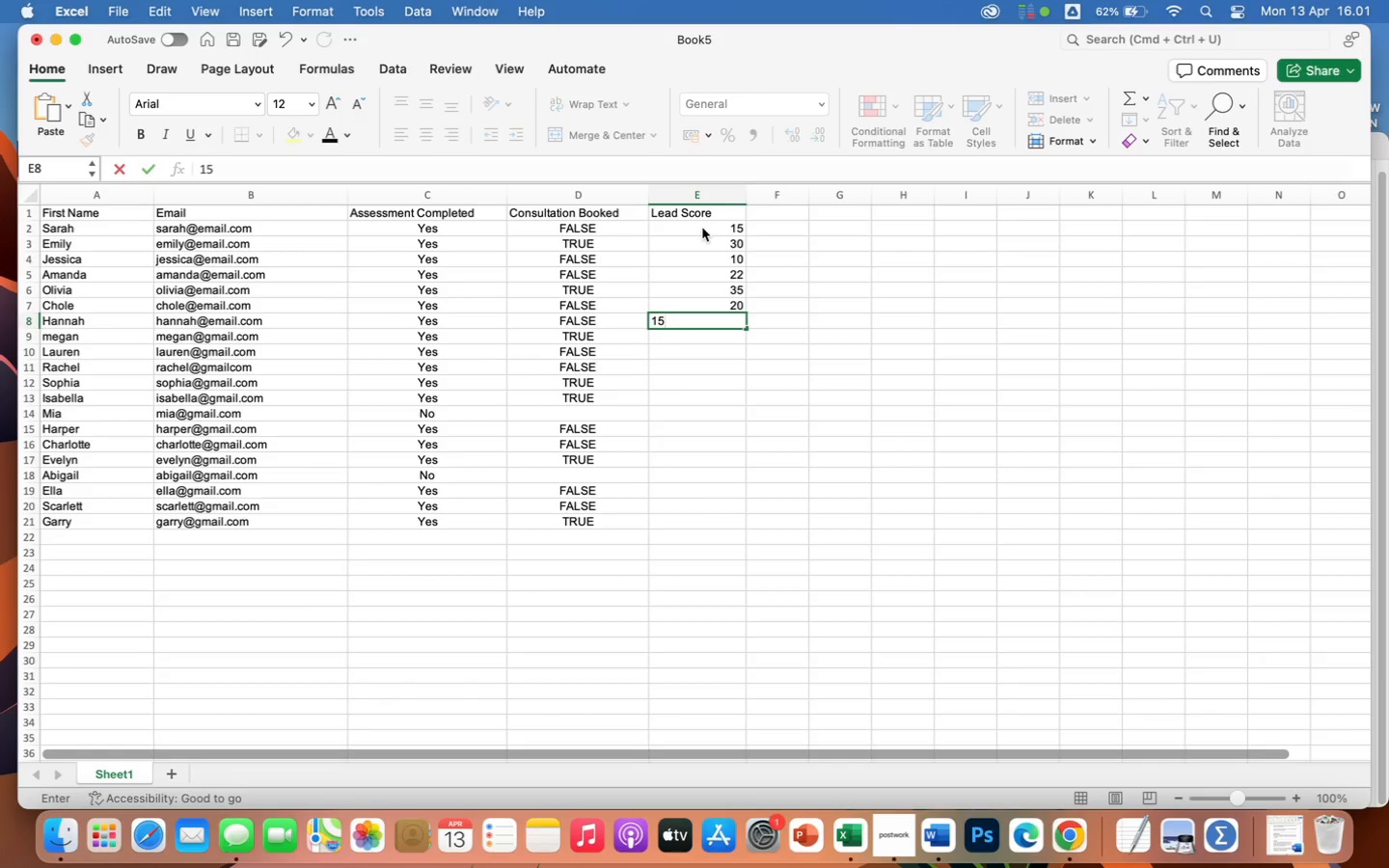 
key(Enter)
 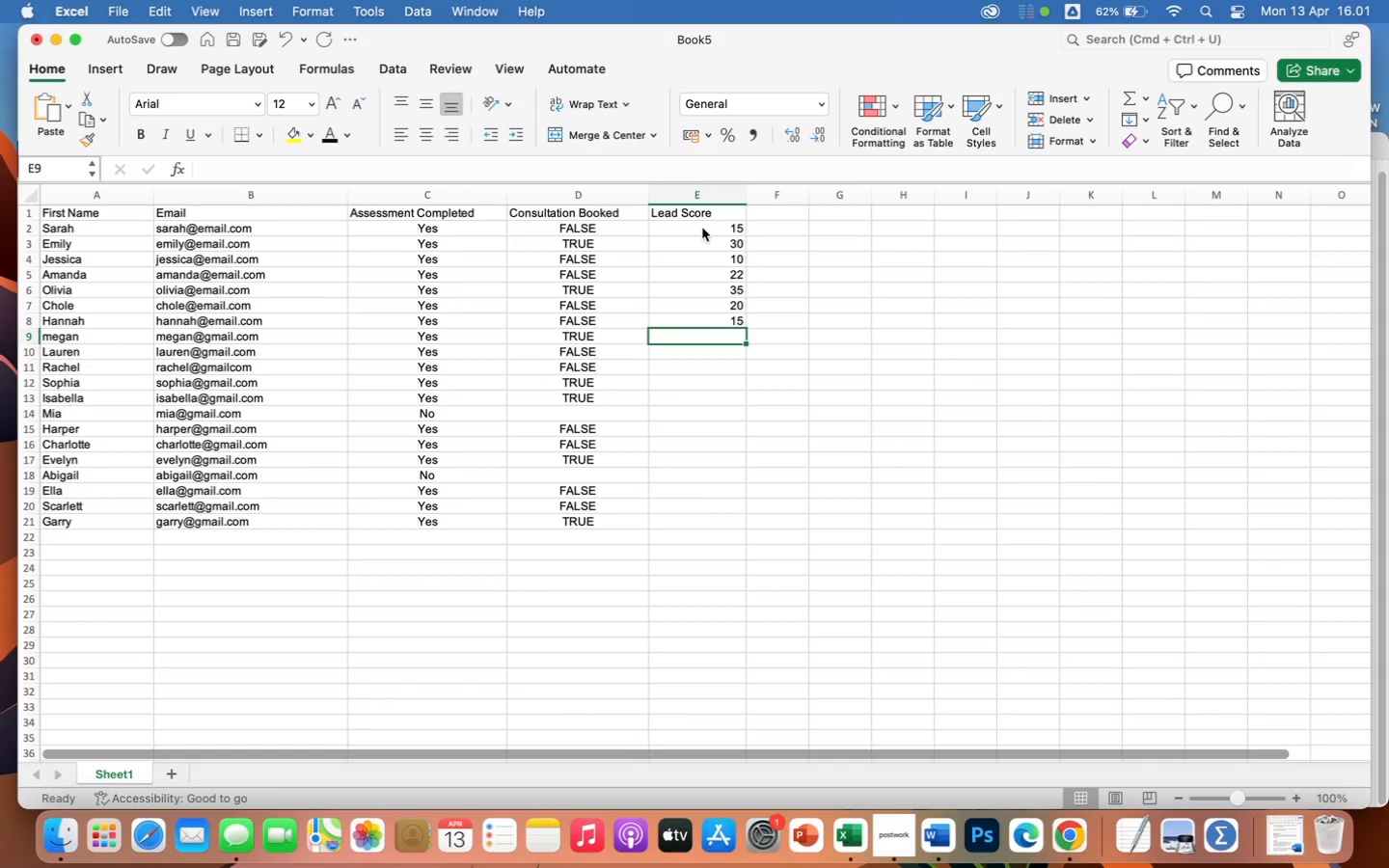 
type(30)
 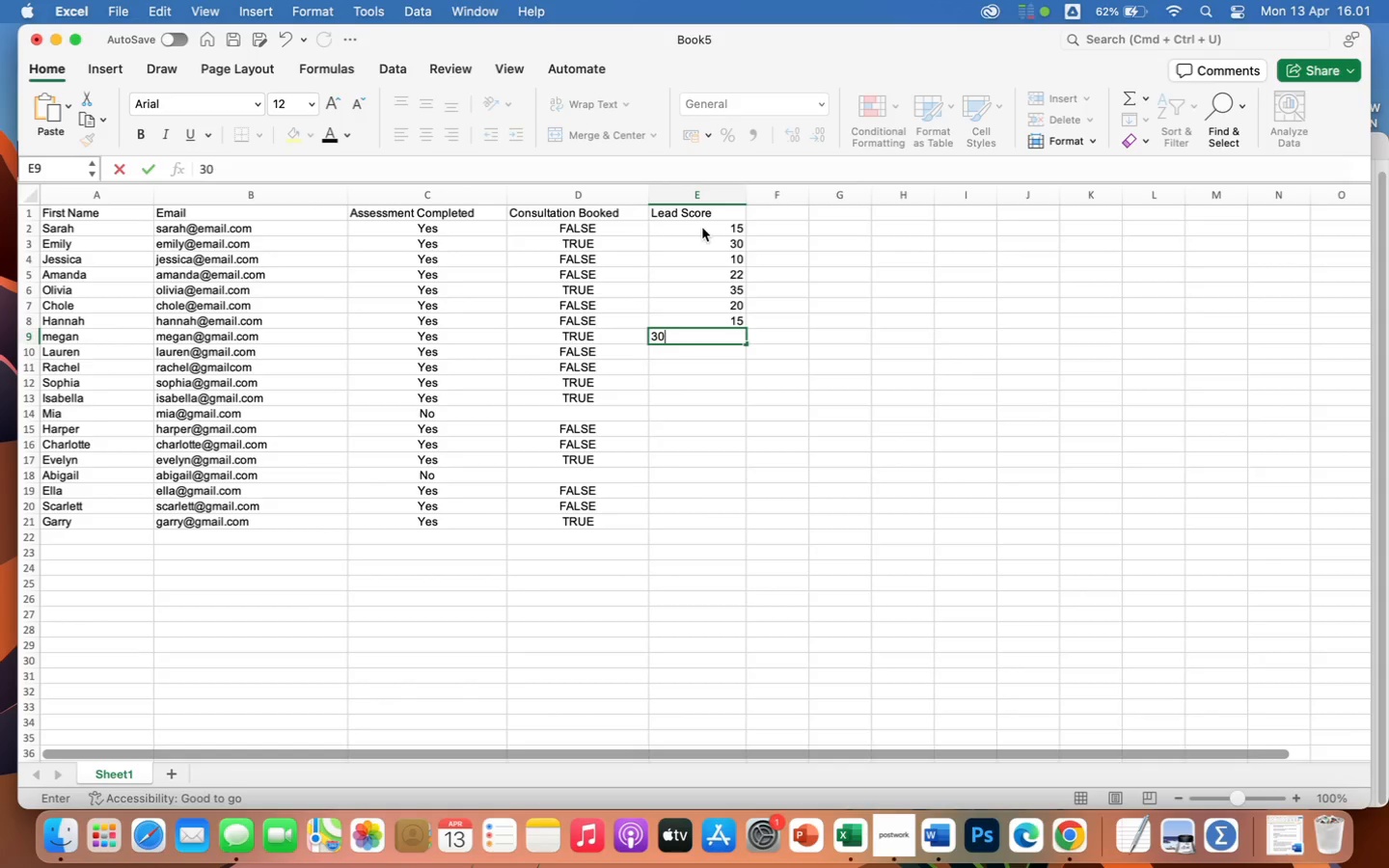 
key(Enter)
 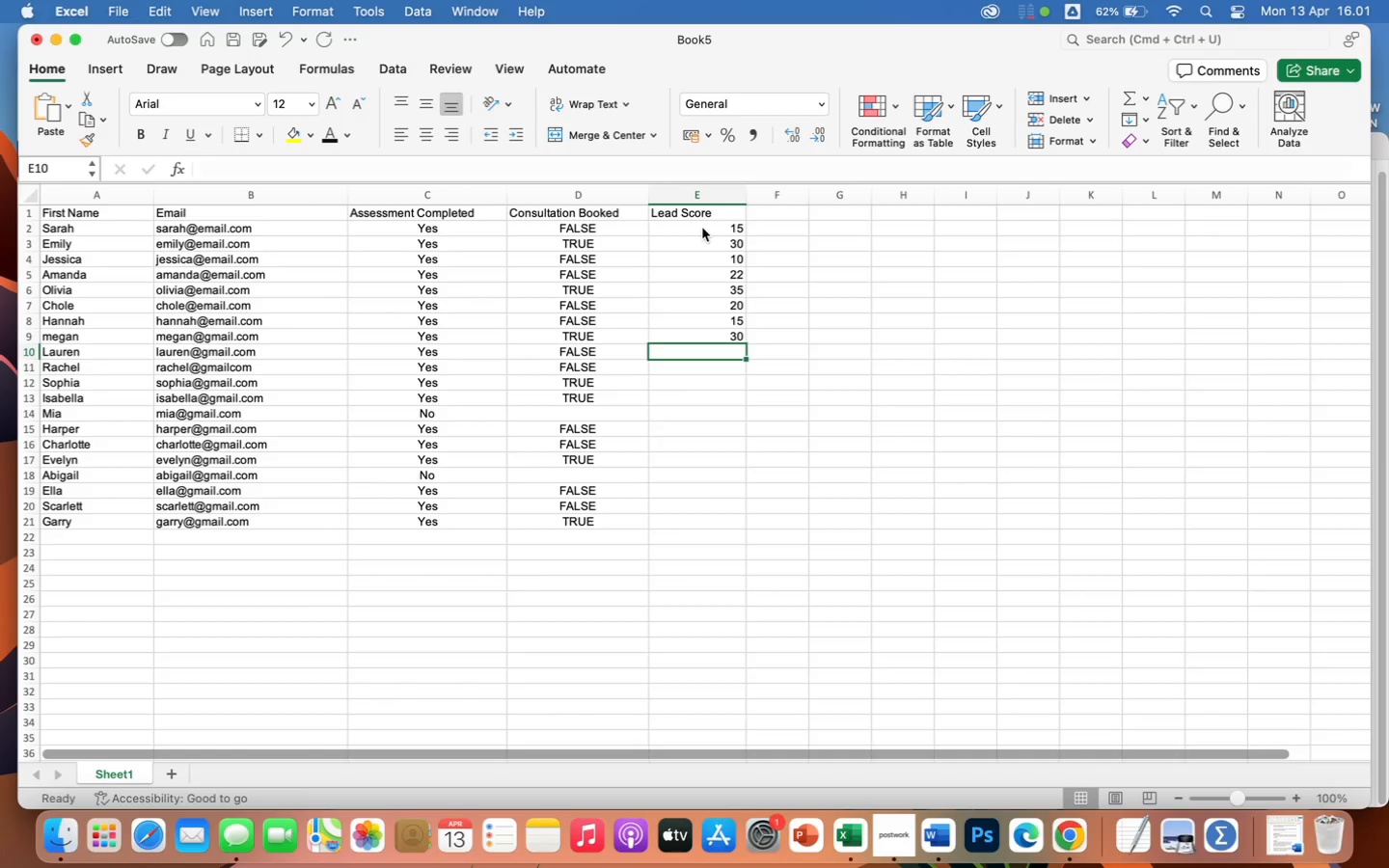 
type(22)
 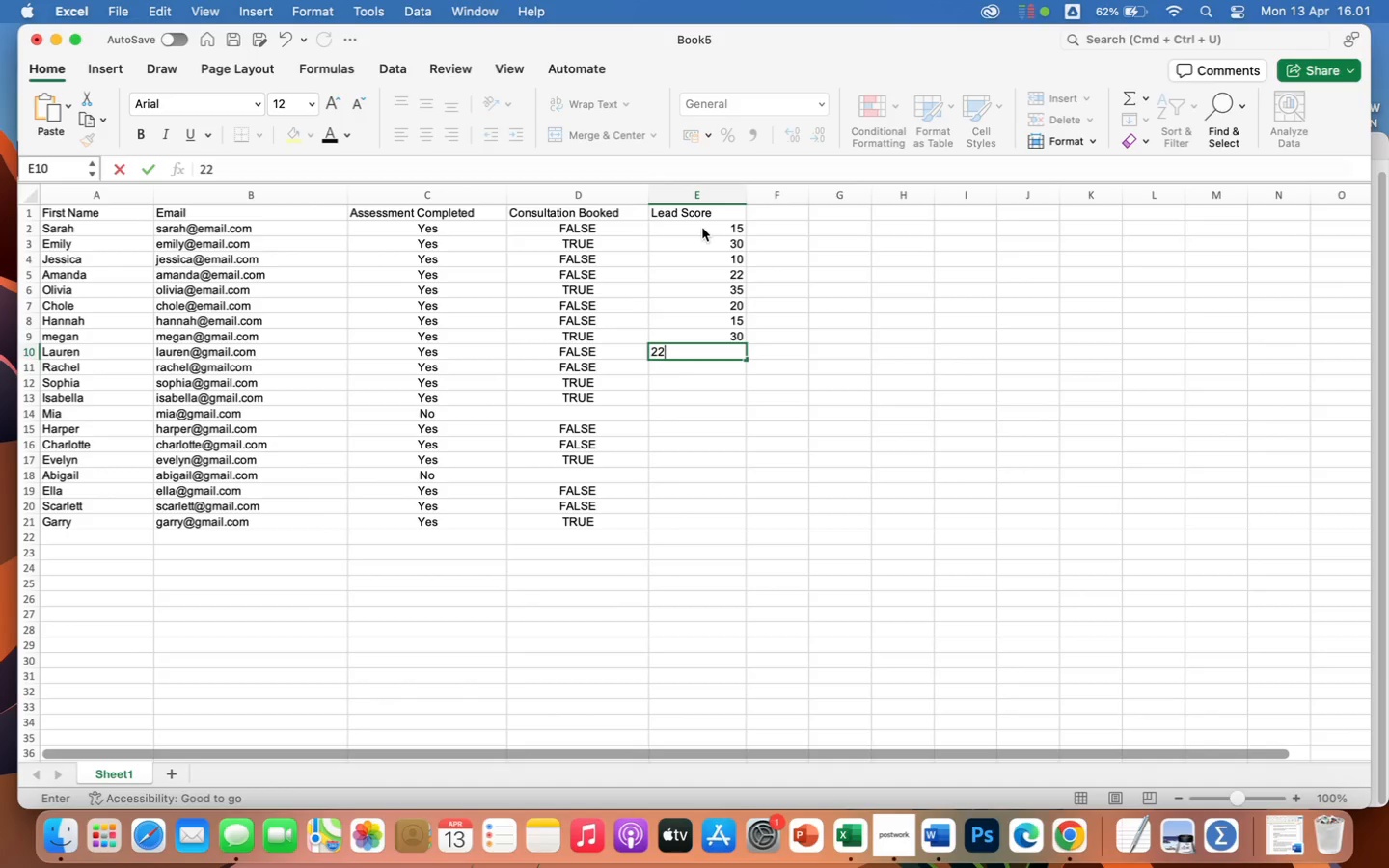 
key(Enter)
 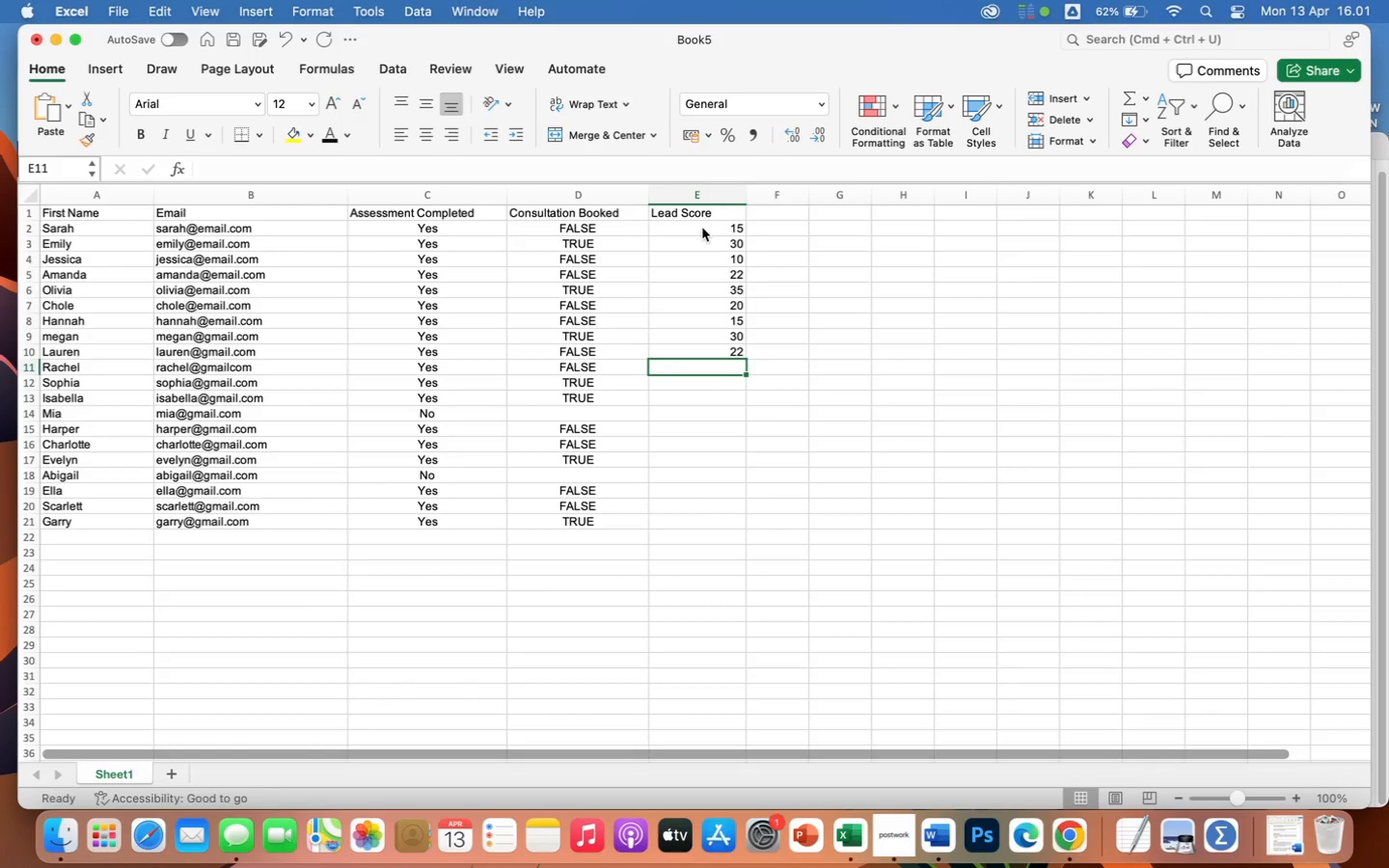 
type(23)
 